 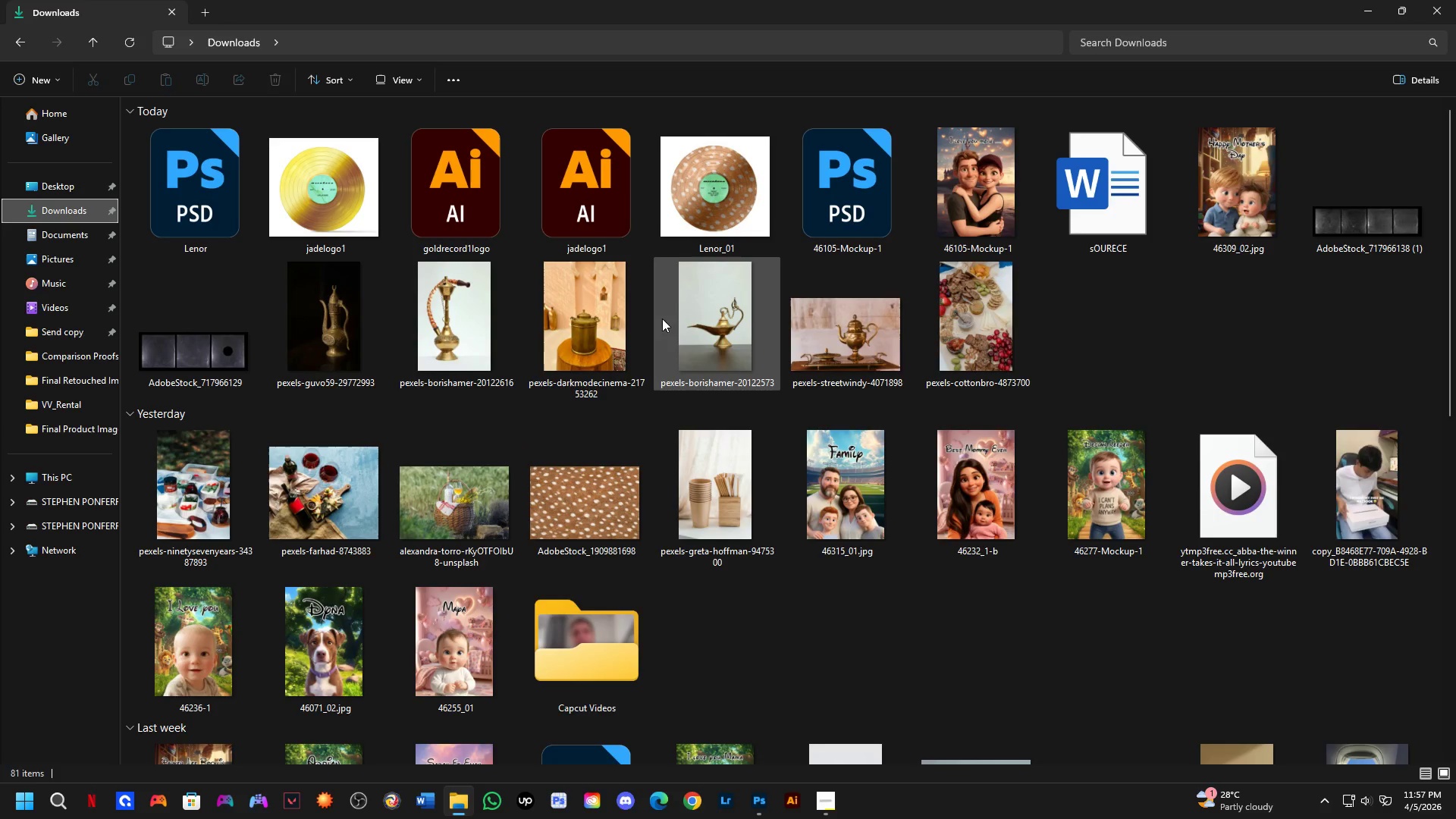 
left_click_drag(start_coordinate=[323, 302], to_coordinate=[670, 422])
 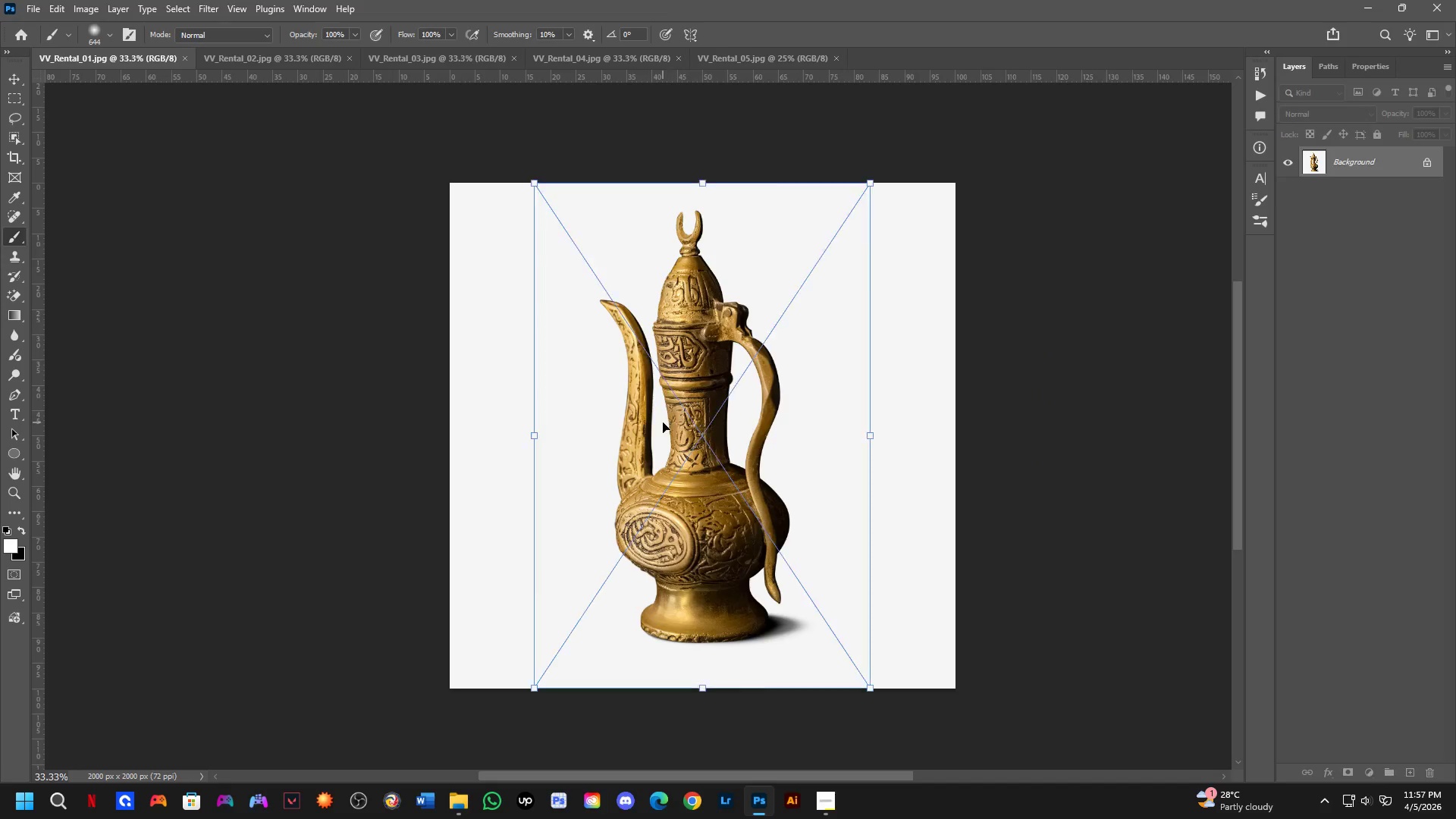 
key(Alt+AltLeft)
 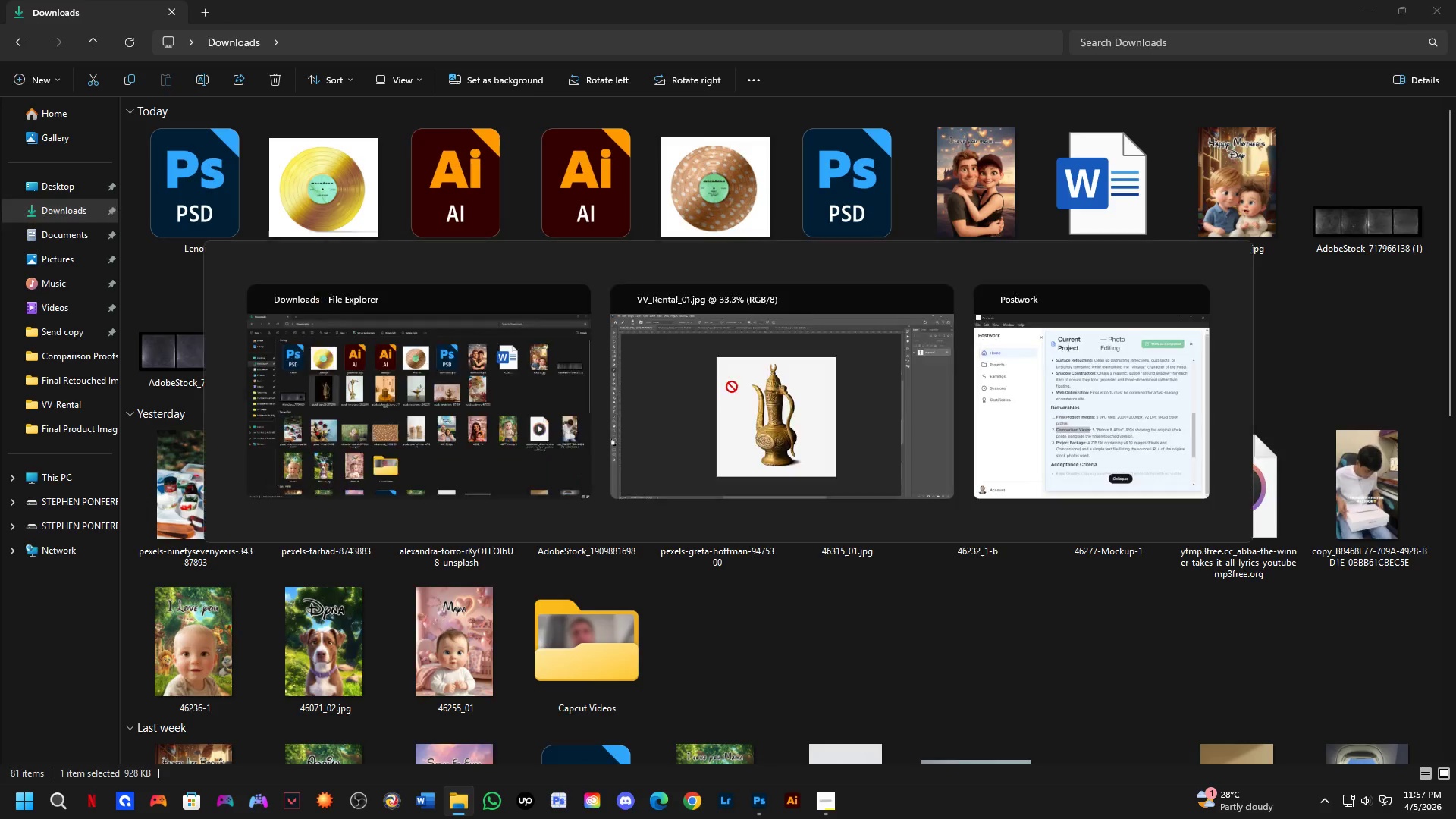 
key(Alt+Tab)
 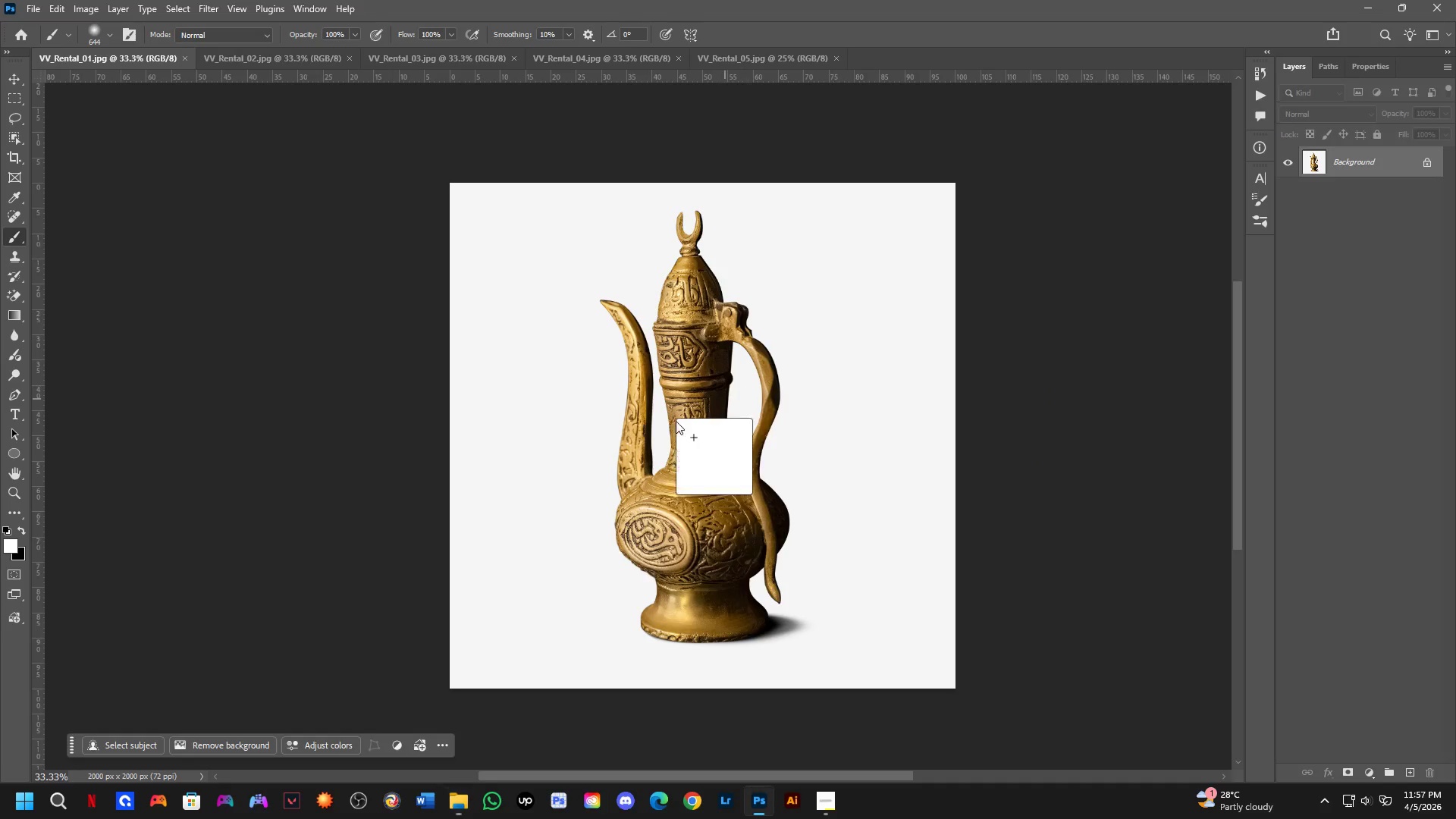 
hold_key(key=ShiftLeft, duration=1.11)
 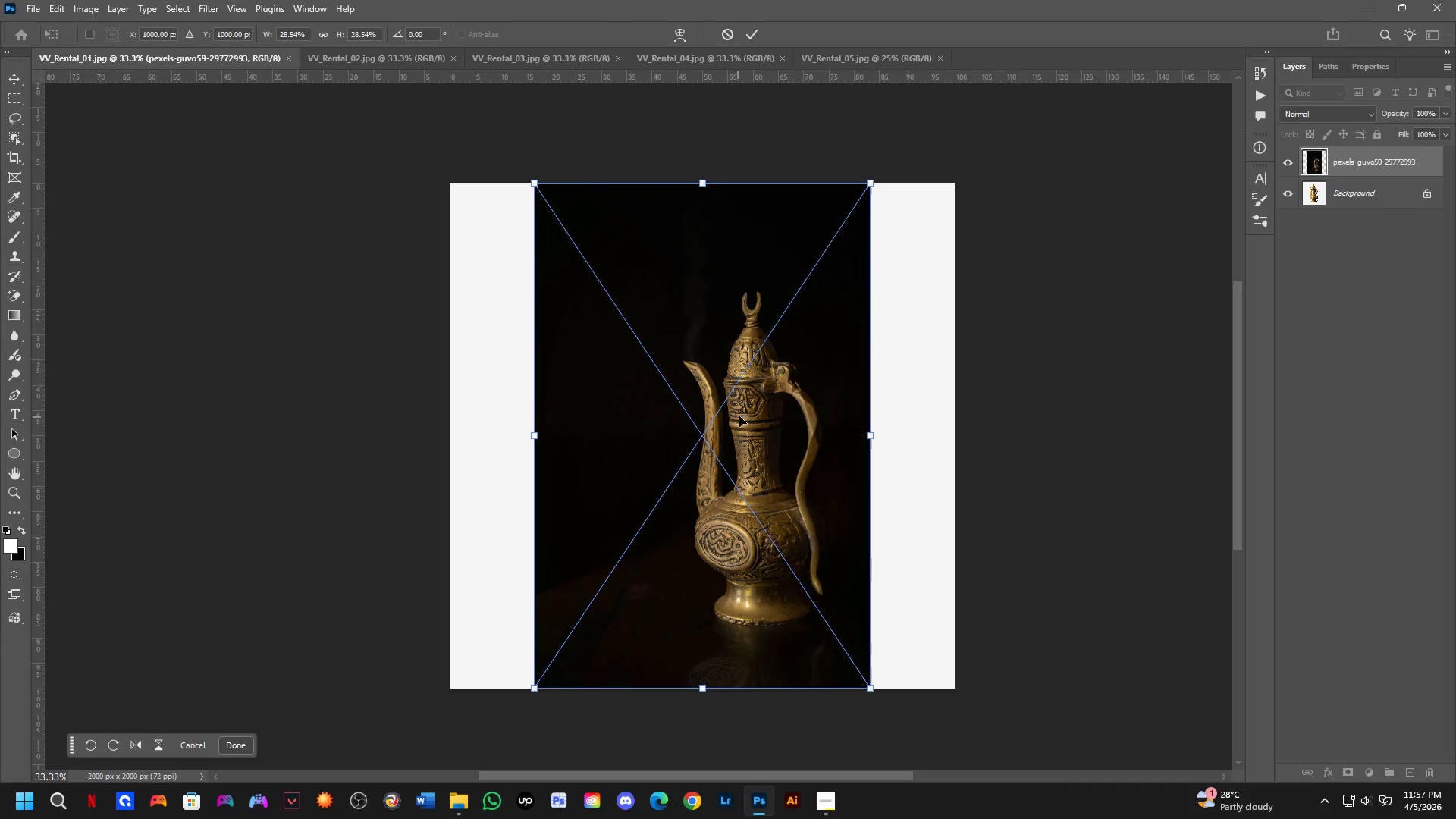 
hold_key(key=ShiftLeft, duration=3.52)
left_click_drag(start_coordinate=[744, 422], to_coordinate=[317, 456])
 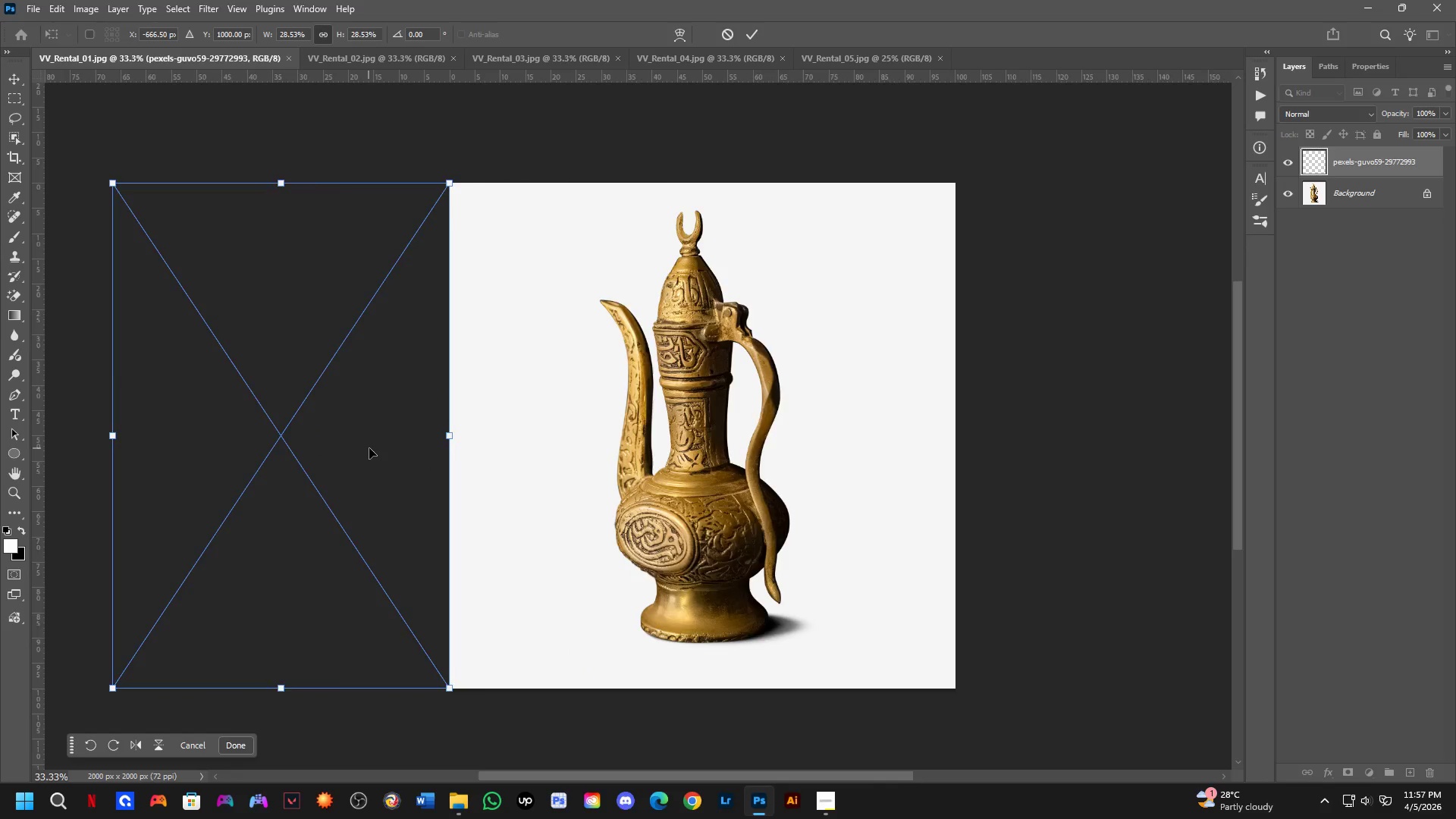 
scroll: coordinate [370, 448], scroll_direction: down, amount: 2.0
 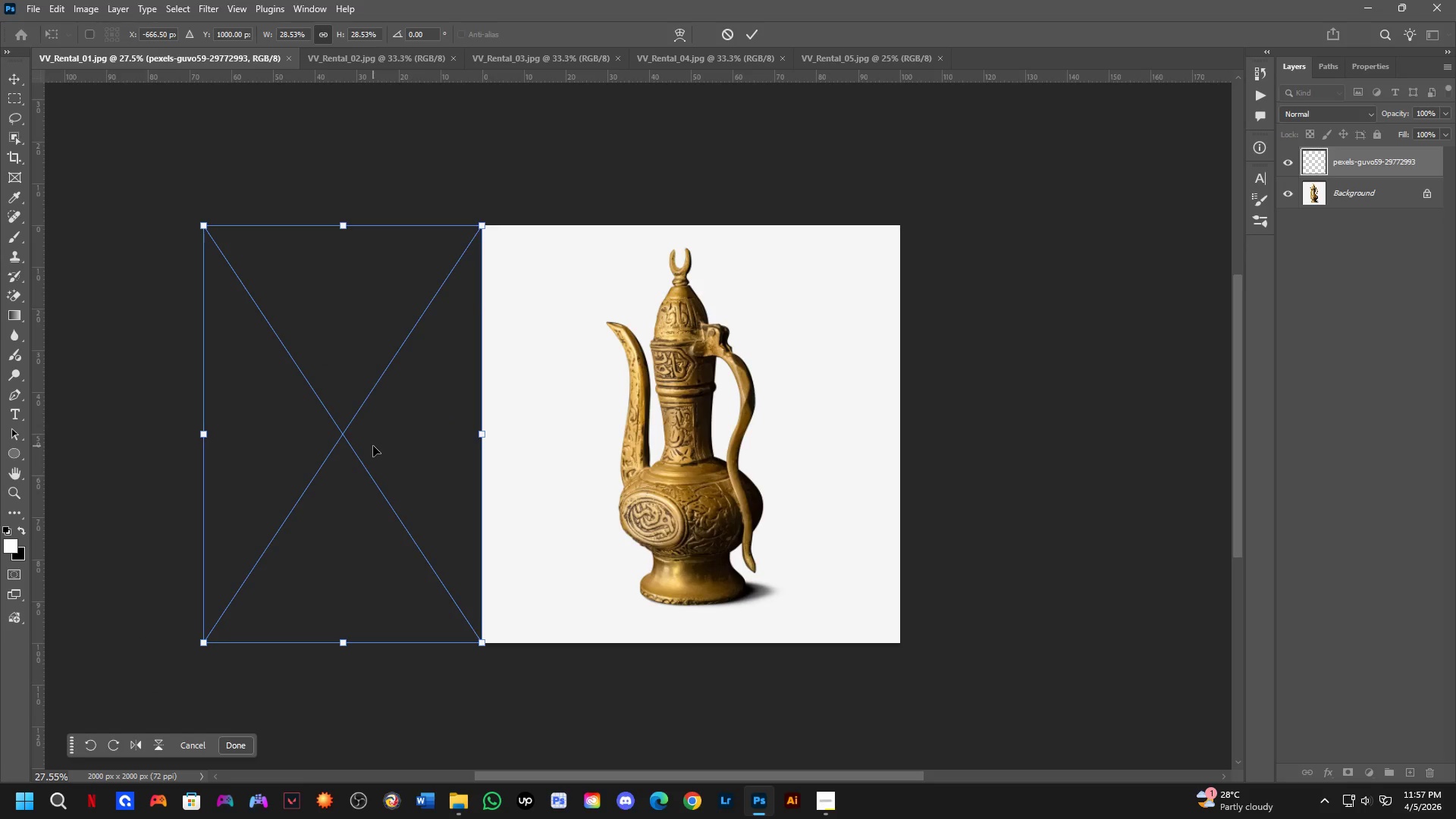 
key(NumpadEnter)
 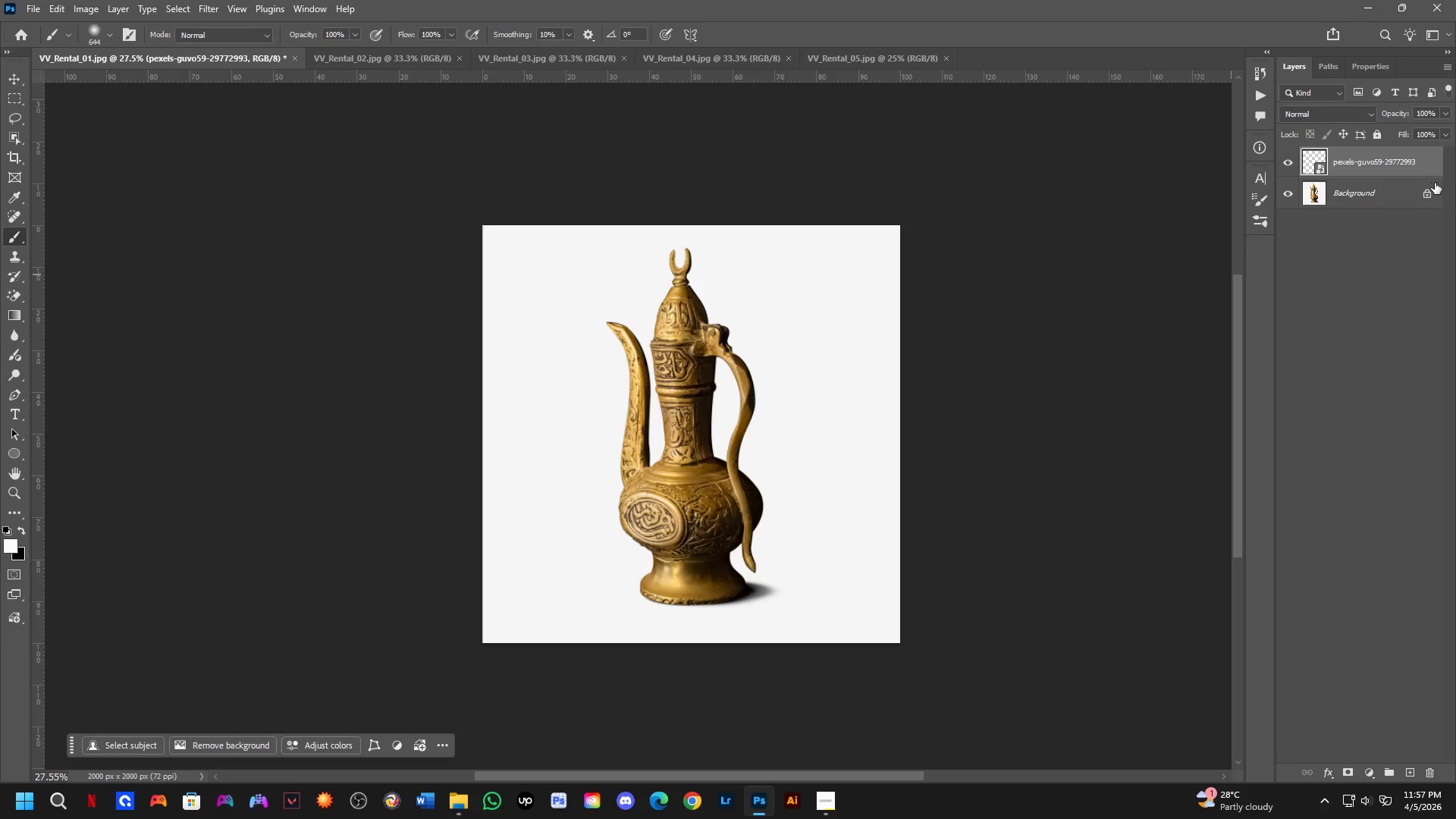 
left_click([1426, 191])
 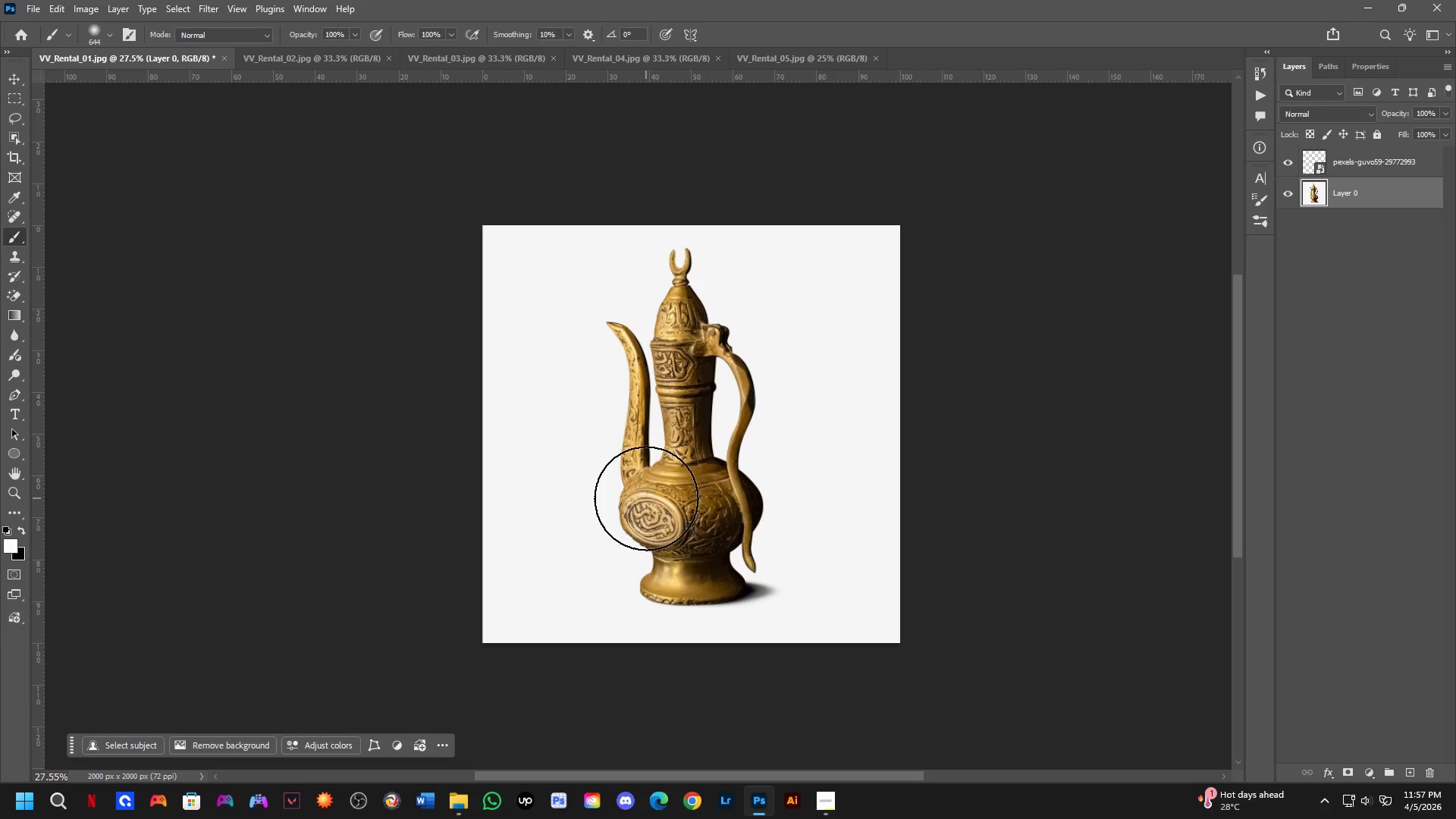 
hold_key(key=ControlLeft, duration=0.44)
 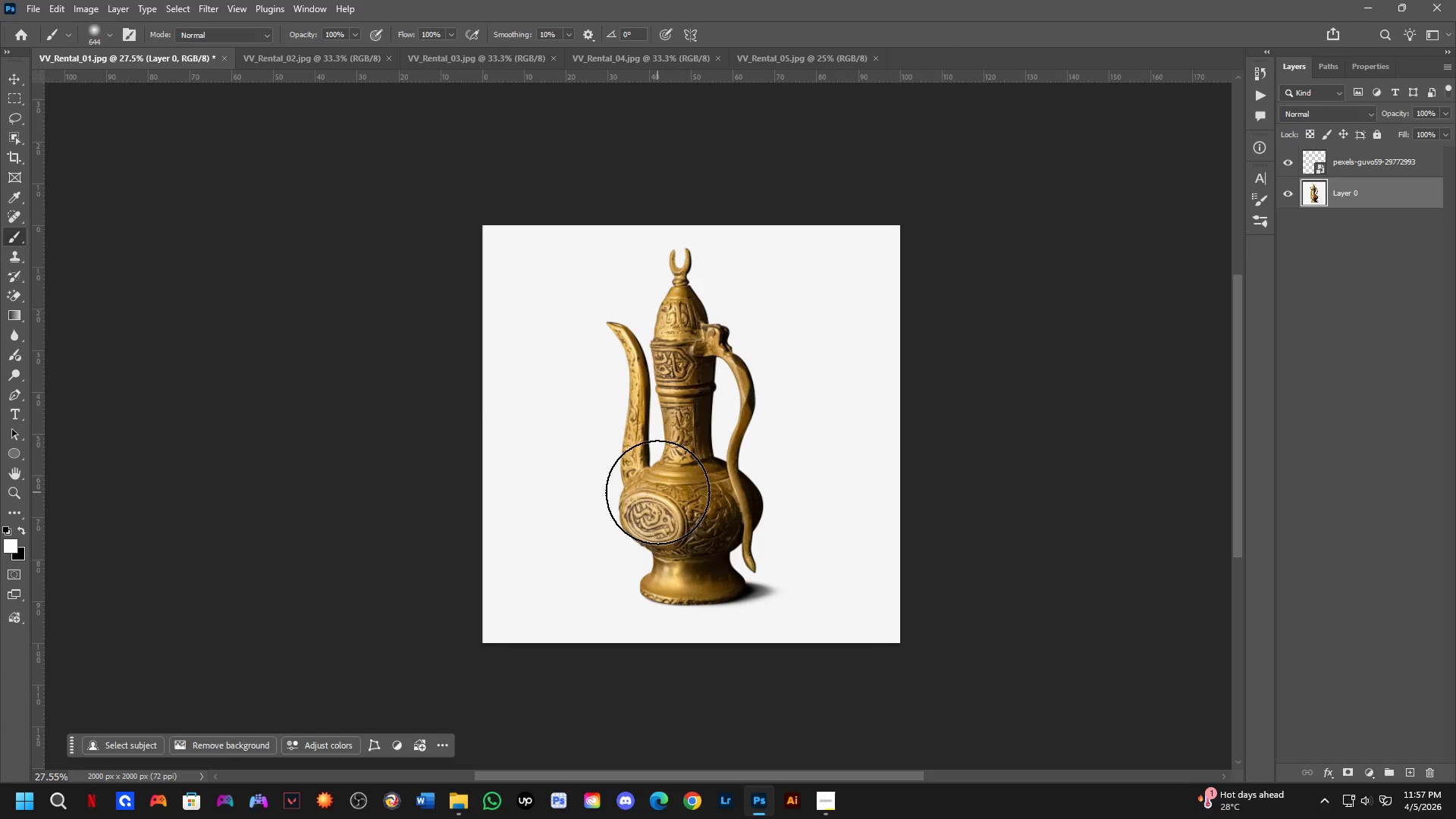 
key(C)
 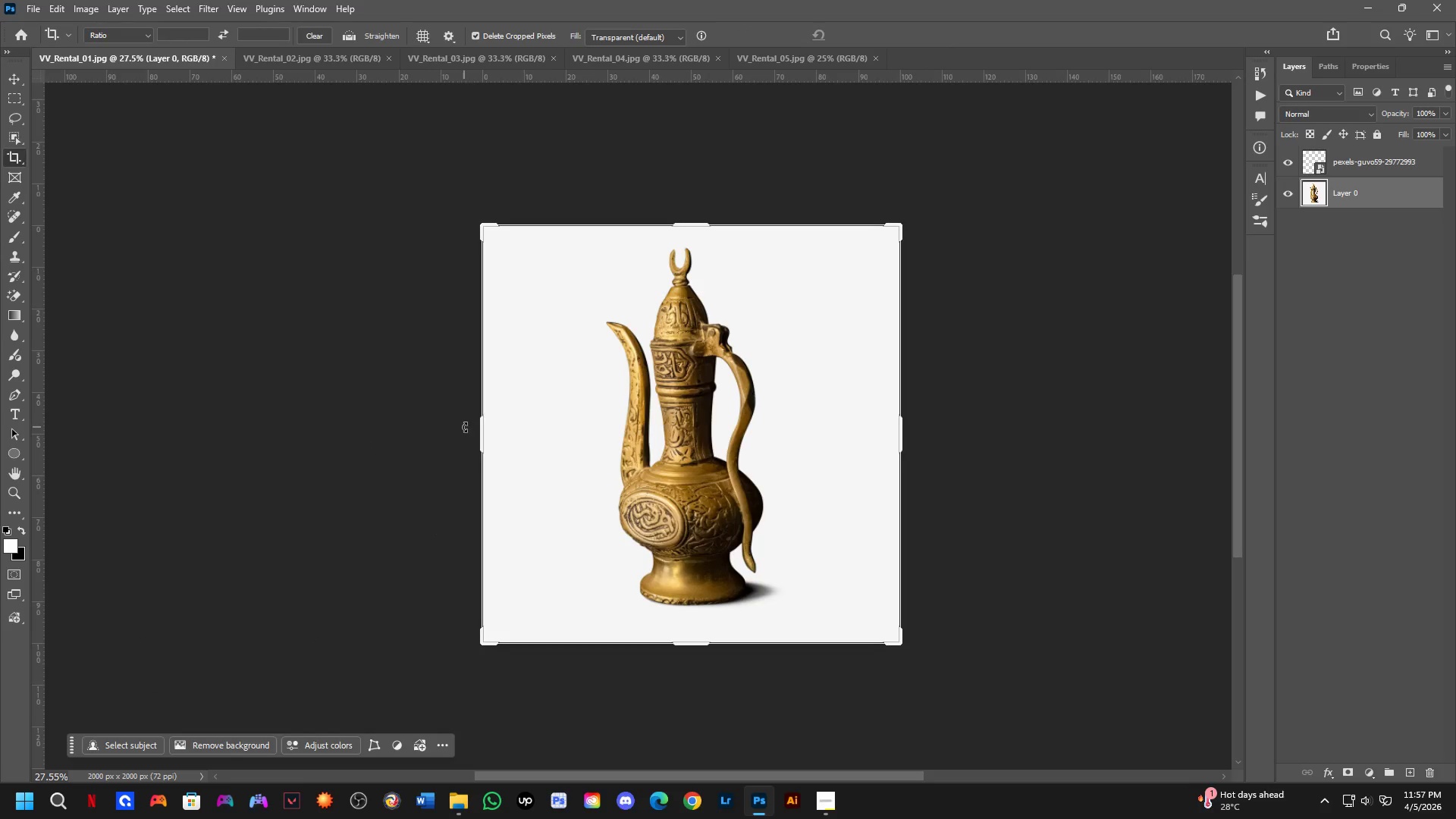 
left_click_drag(start_coordinate=[479, 434], to_coordinate=[337, 487])
 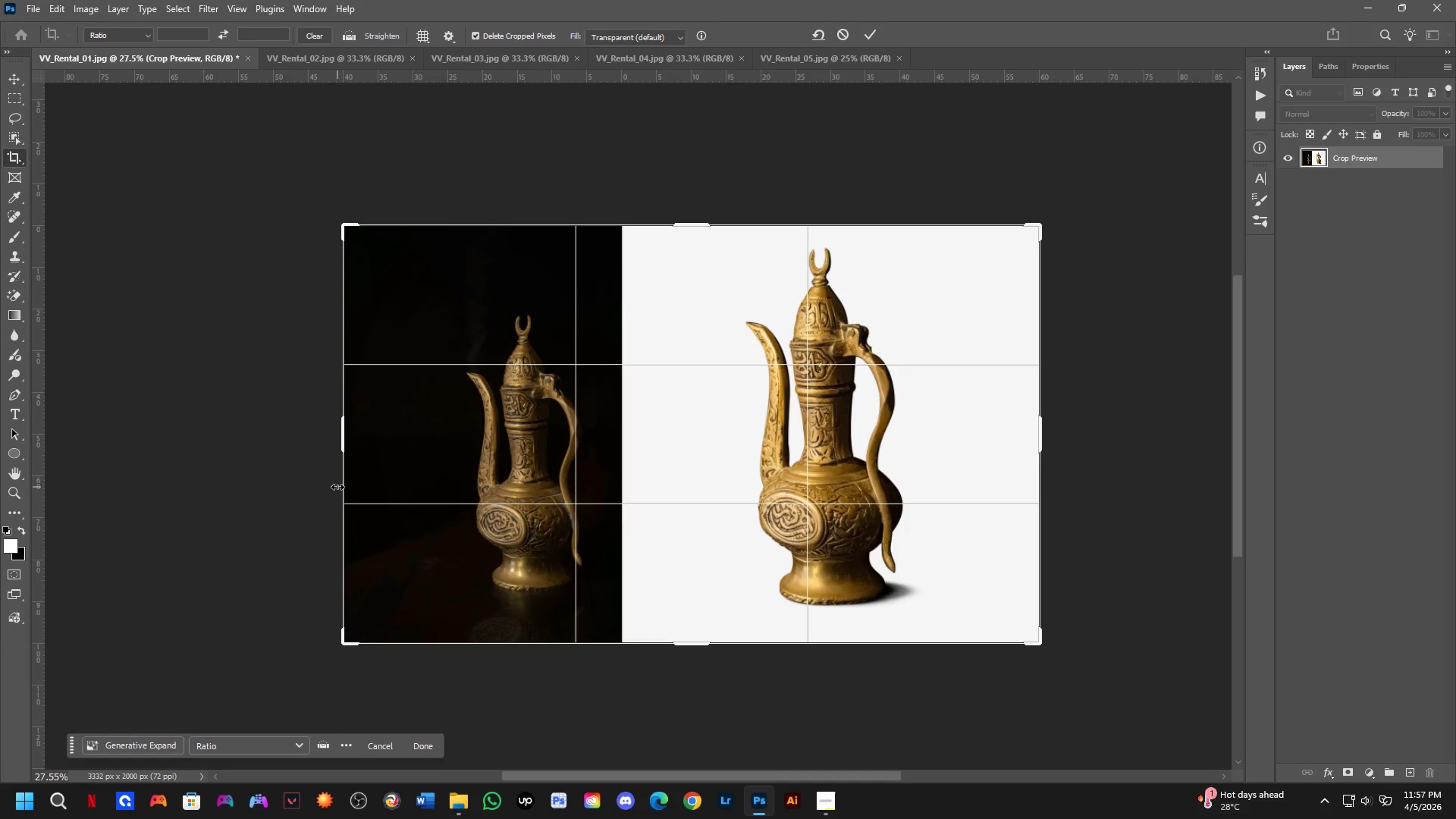 
key(NumpadEnter)
 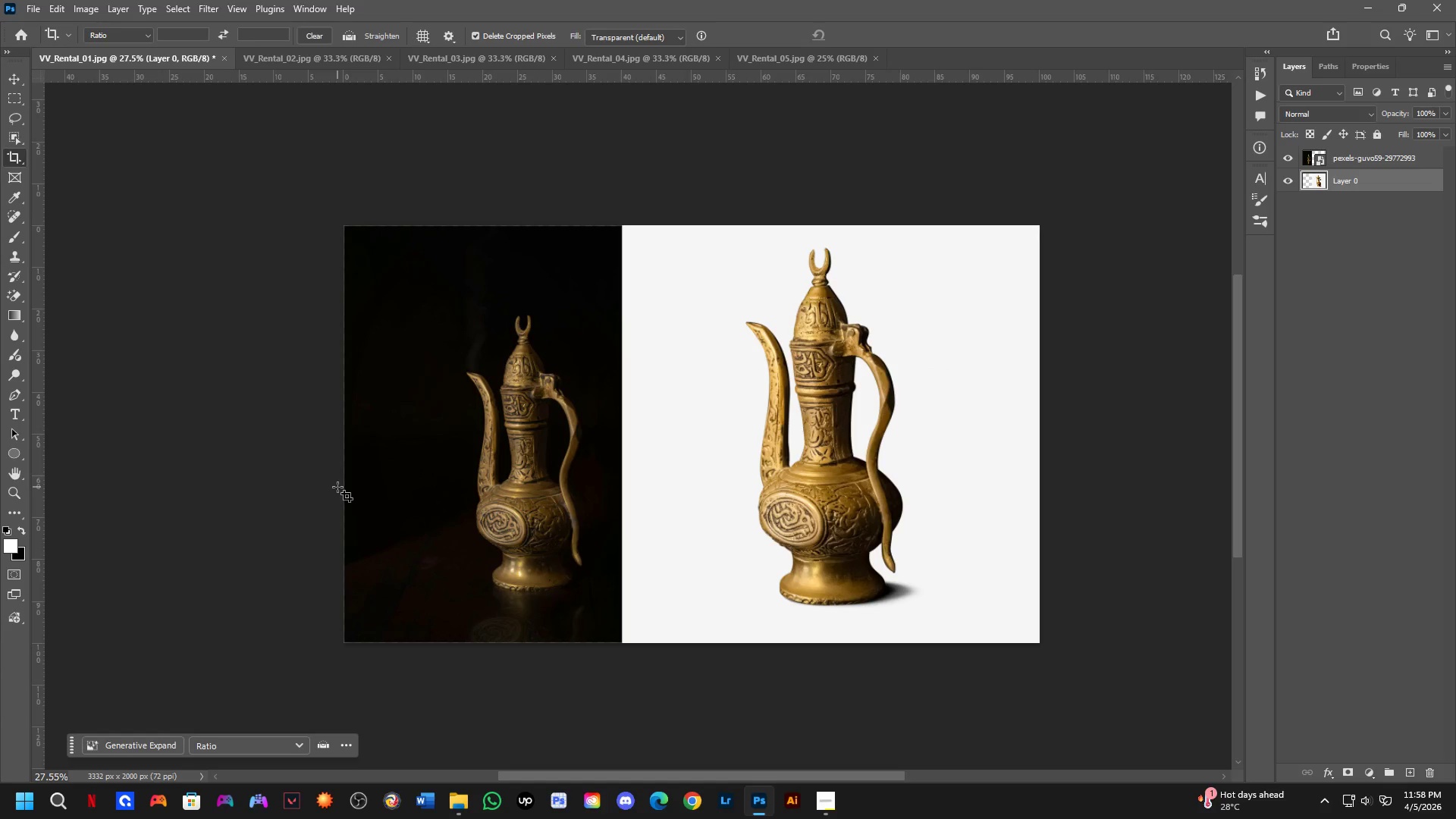 
wait(5.48)
 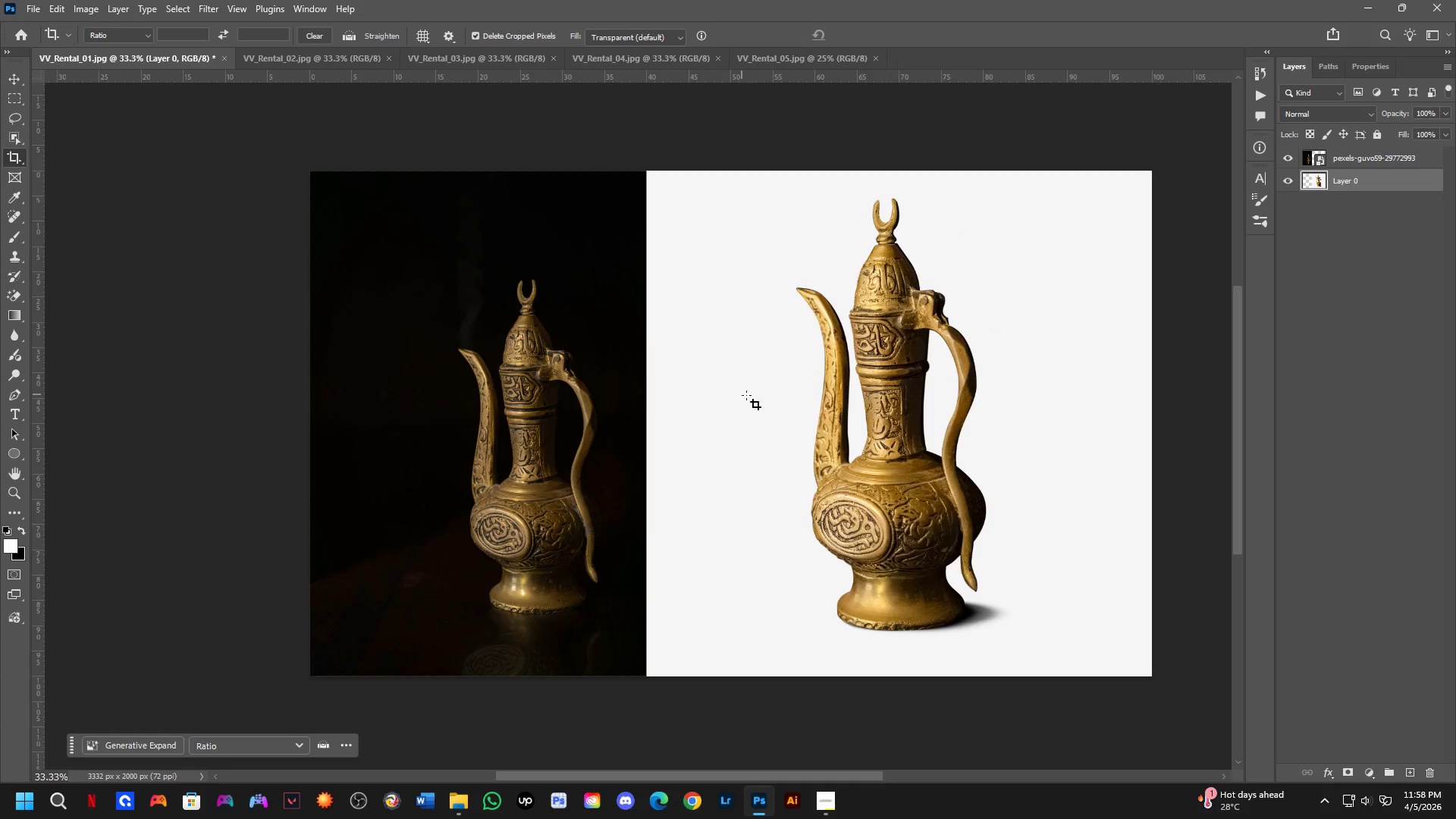 
hold_key(key=Space, duration=0.91)
 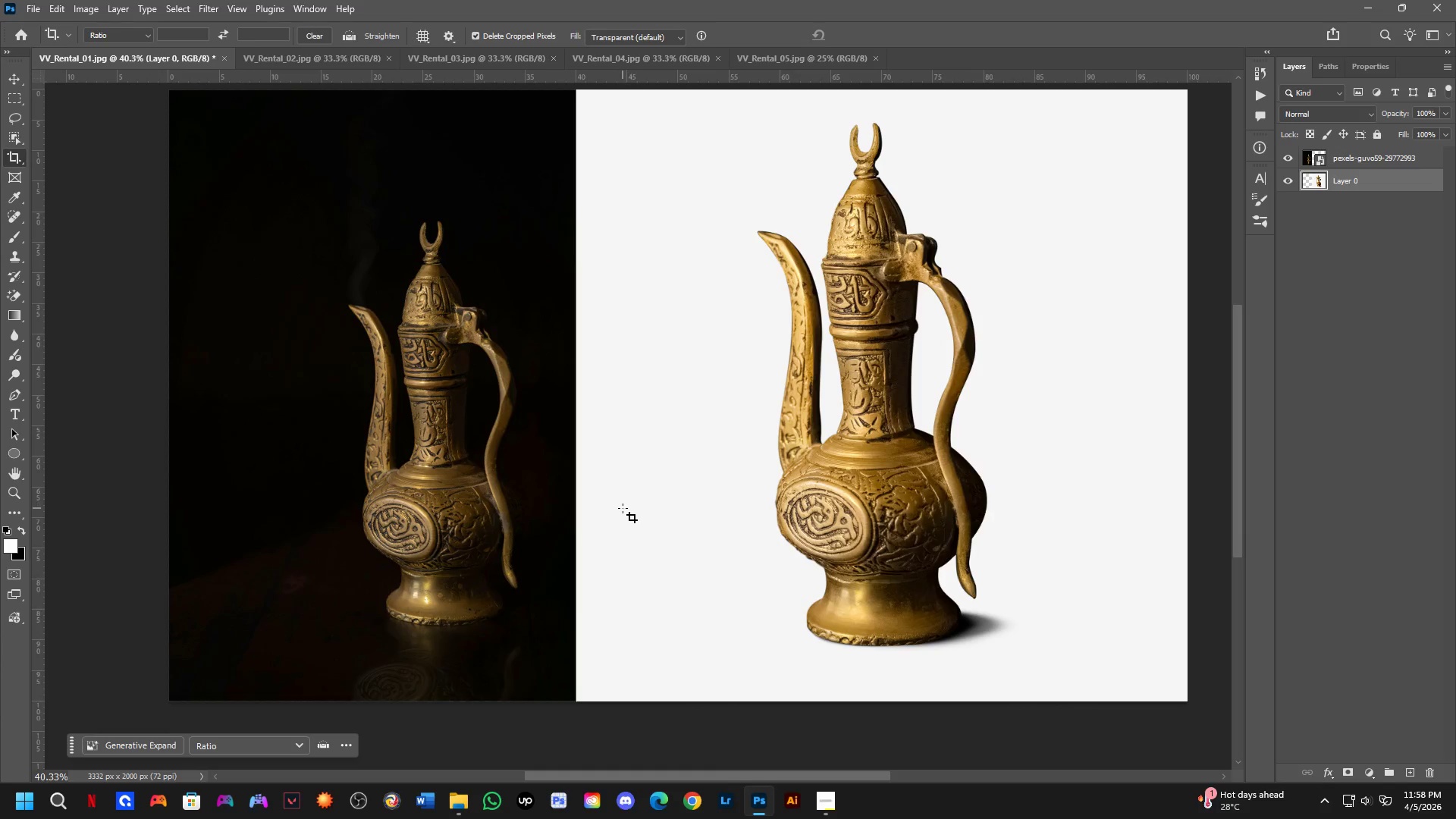 
scroll: coordinate [507, 483], scroll_direction: up, amount: 2.0
 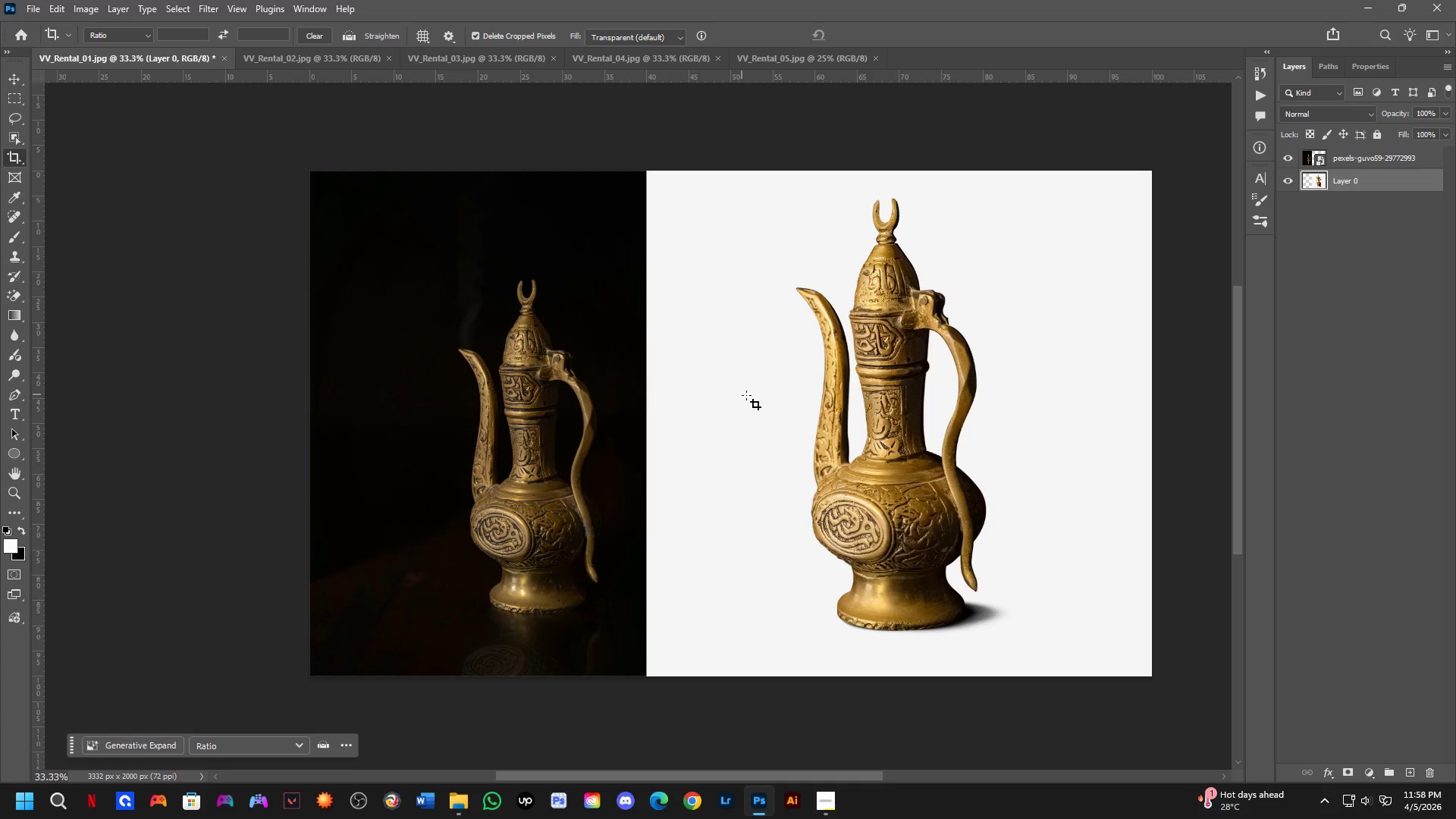 
left_click_drag(start_coordinate=[748, 396], to_coordinate=[689, 385])
 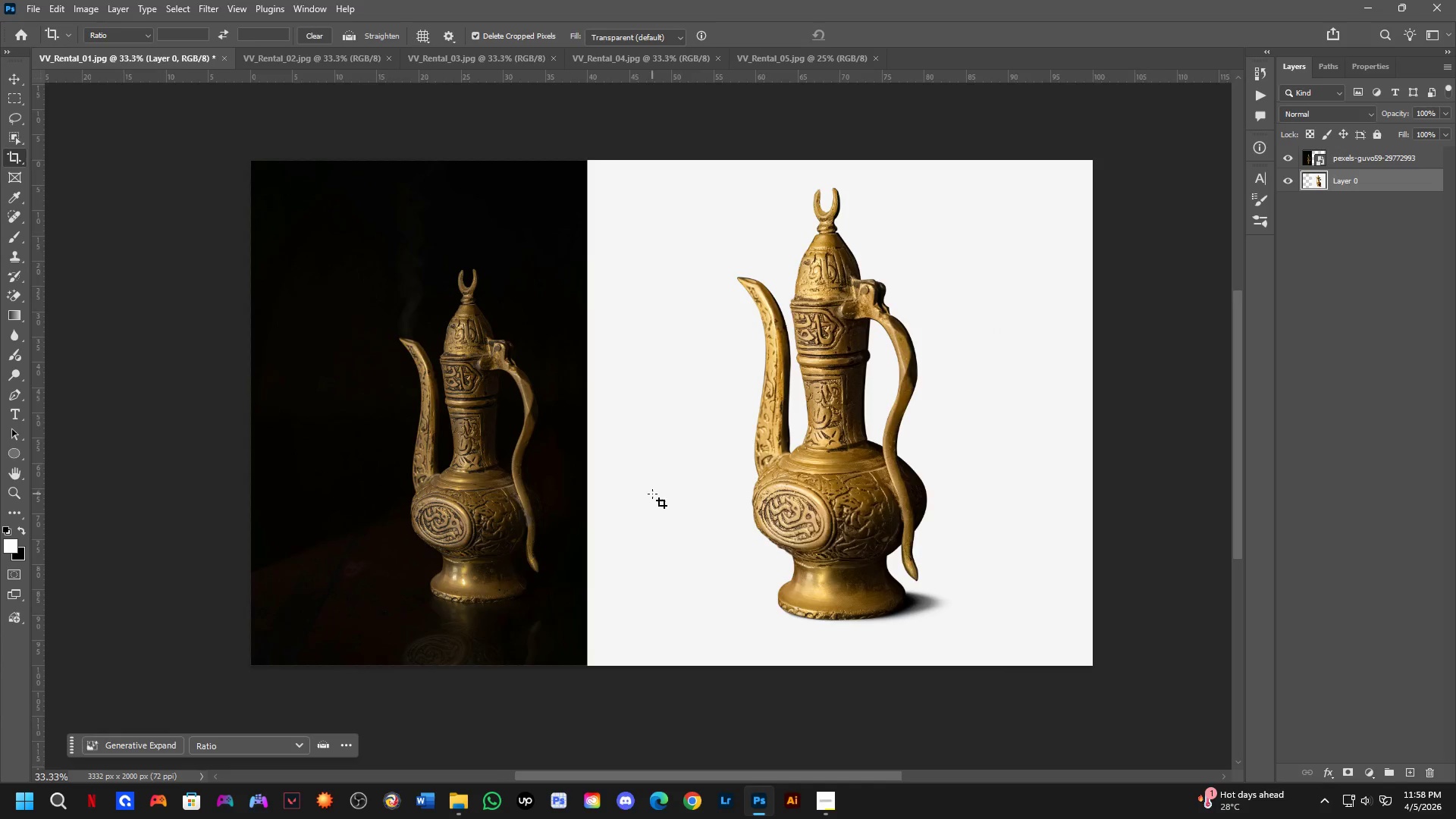 
scroll: coordinate [638, 500], scroll_direction: up, amount: 2.0
 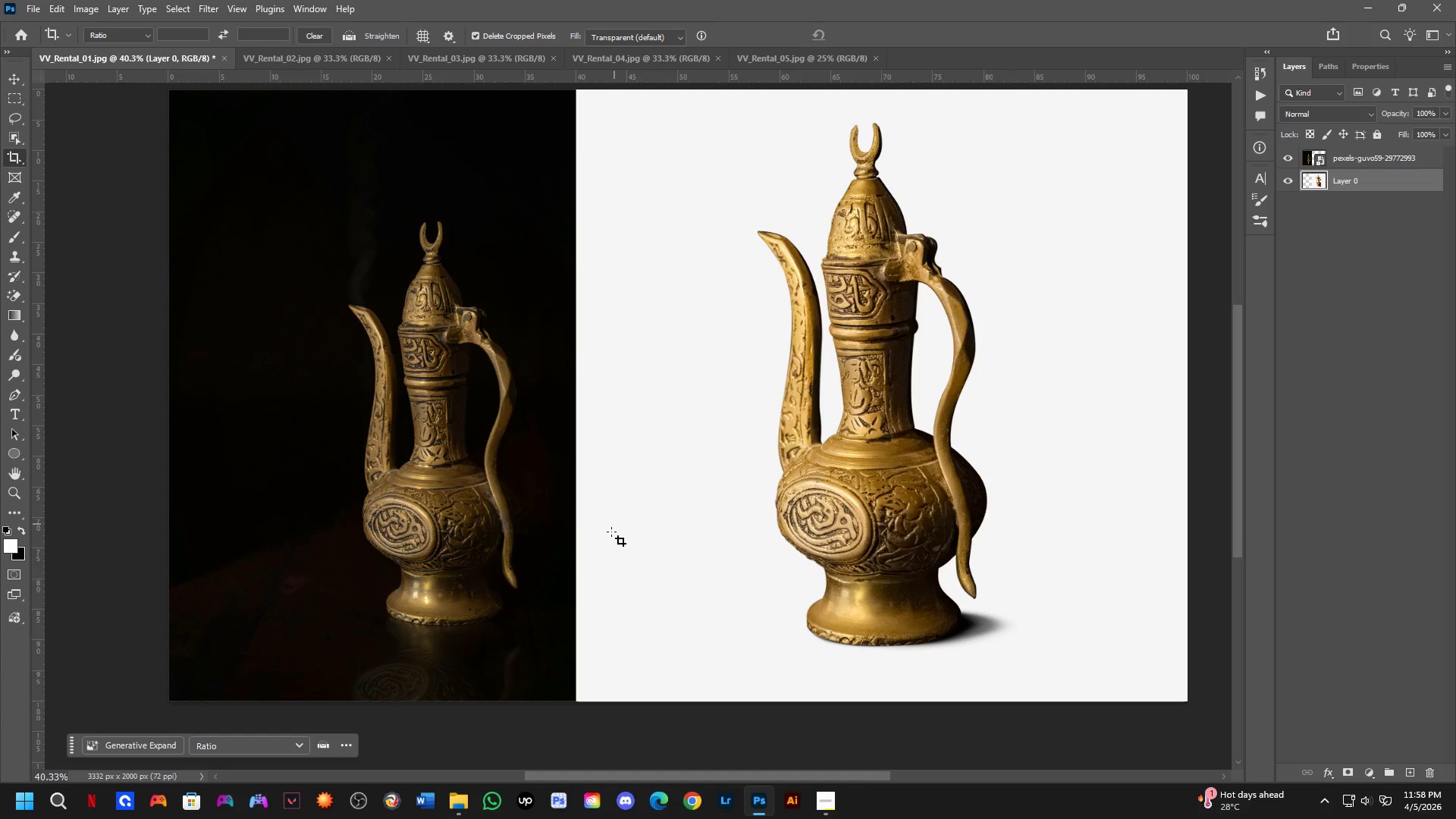 
hold_key(key=Space, duration=0.89)
 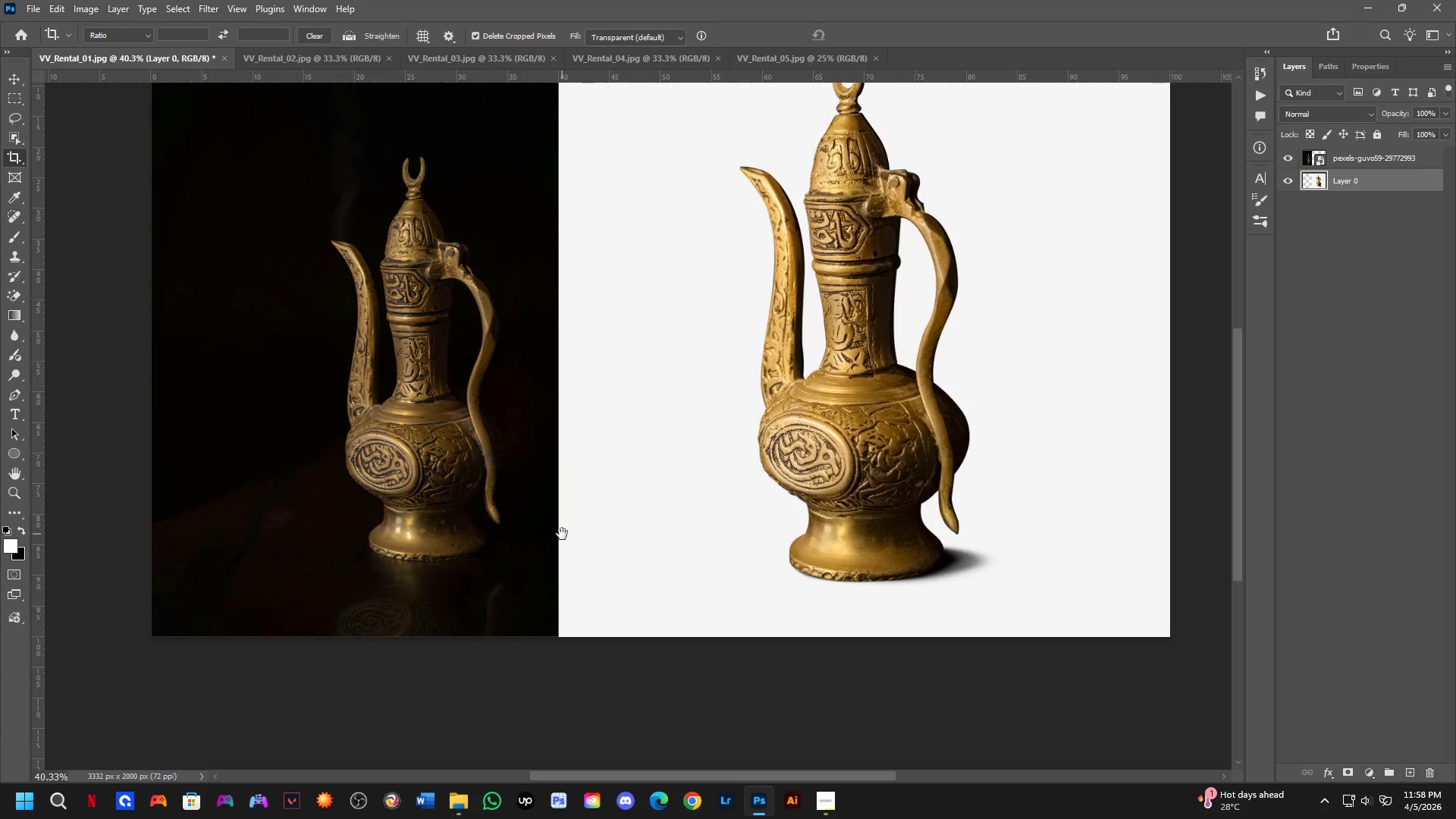 
left_click_drag(start_coordinate=[580, 598], to_coordinate=[561, 519])
 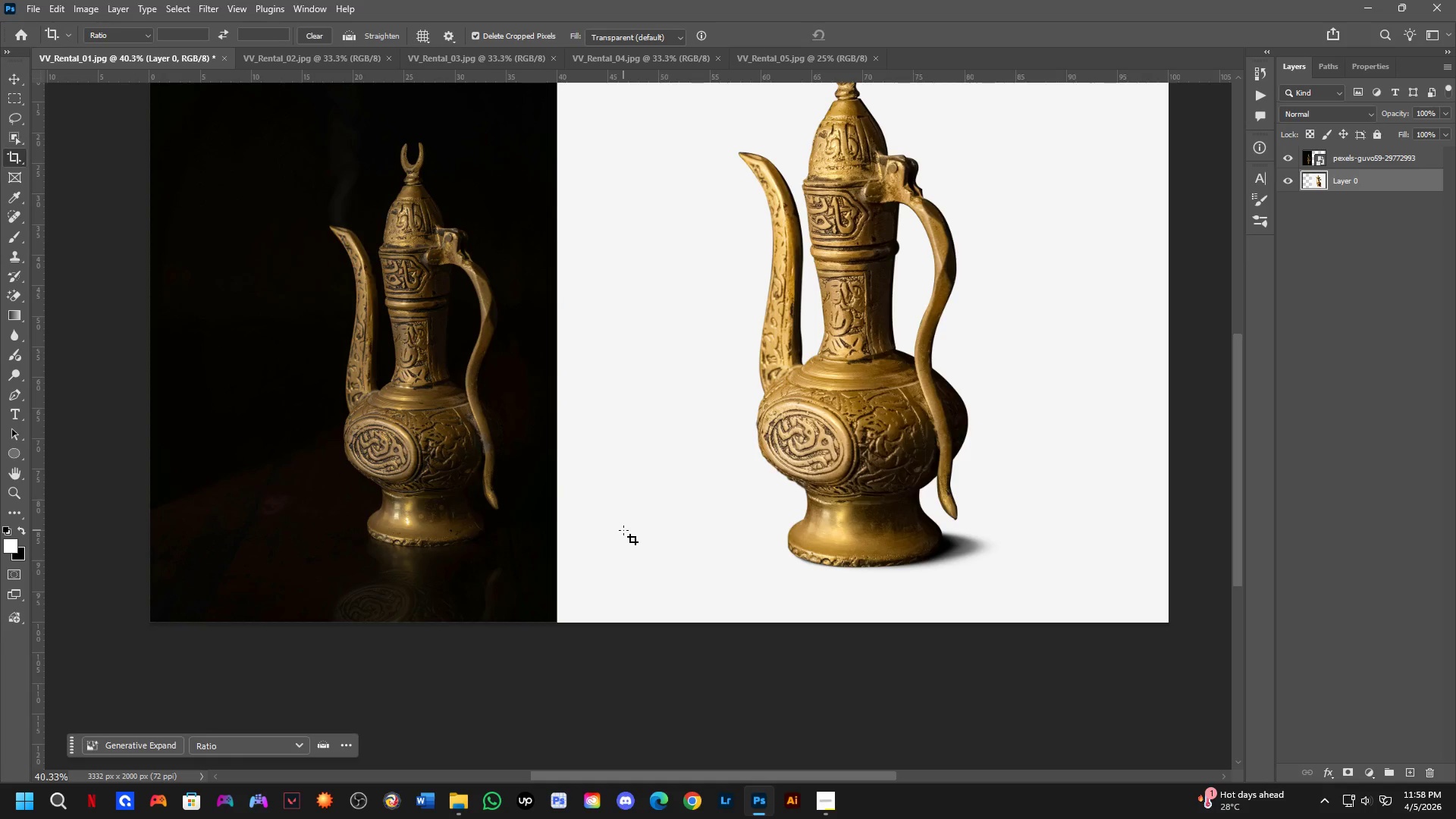 
hold_key(key=Space, duration=0.77)
 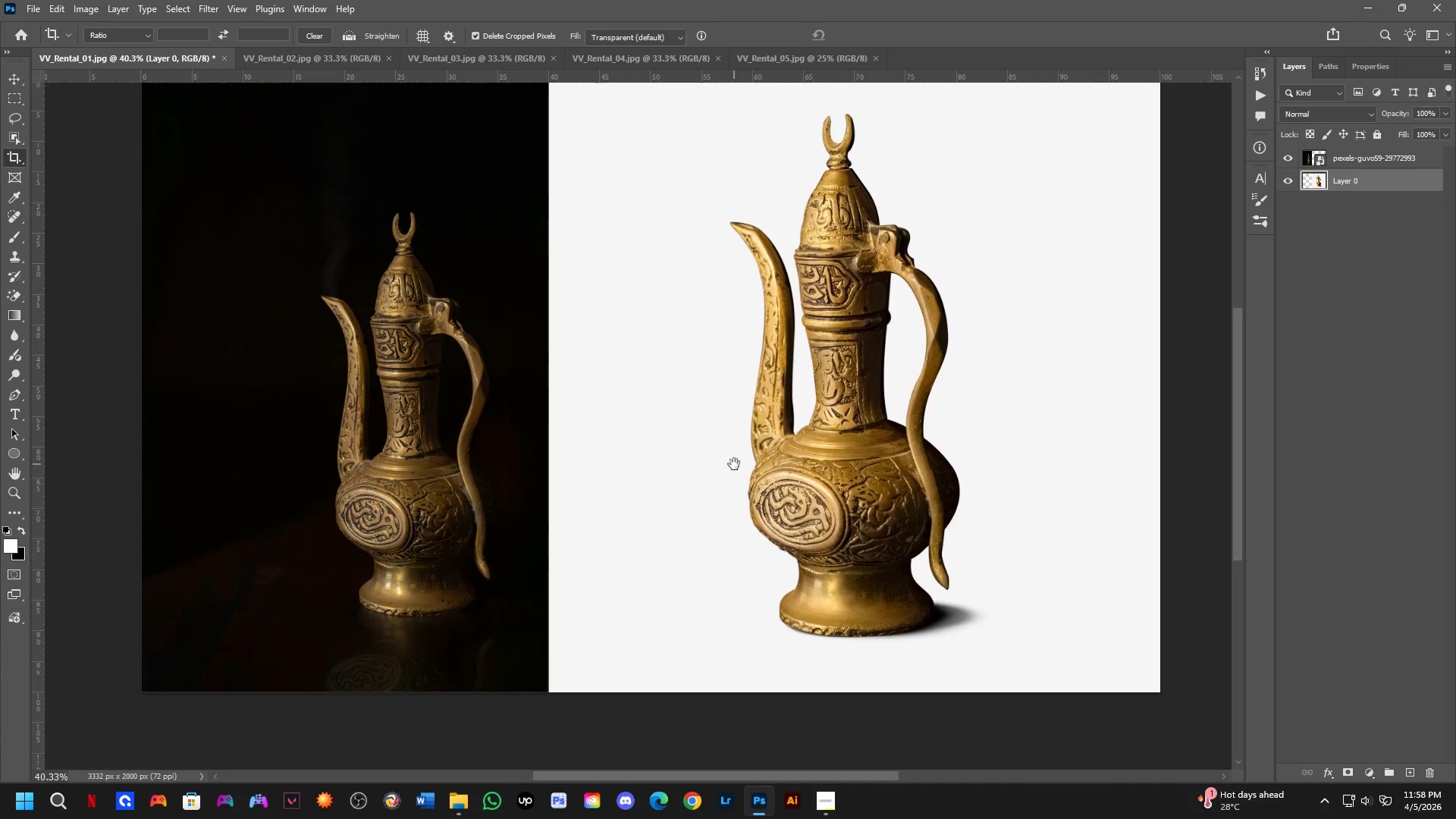 
left_click_drag(start_coordinate=[625, 531], to_coordinate=[633, 524])
 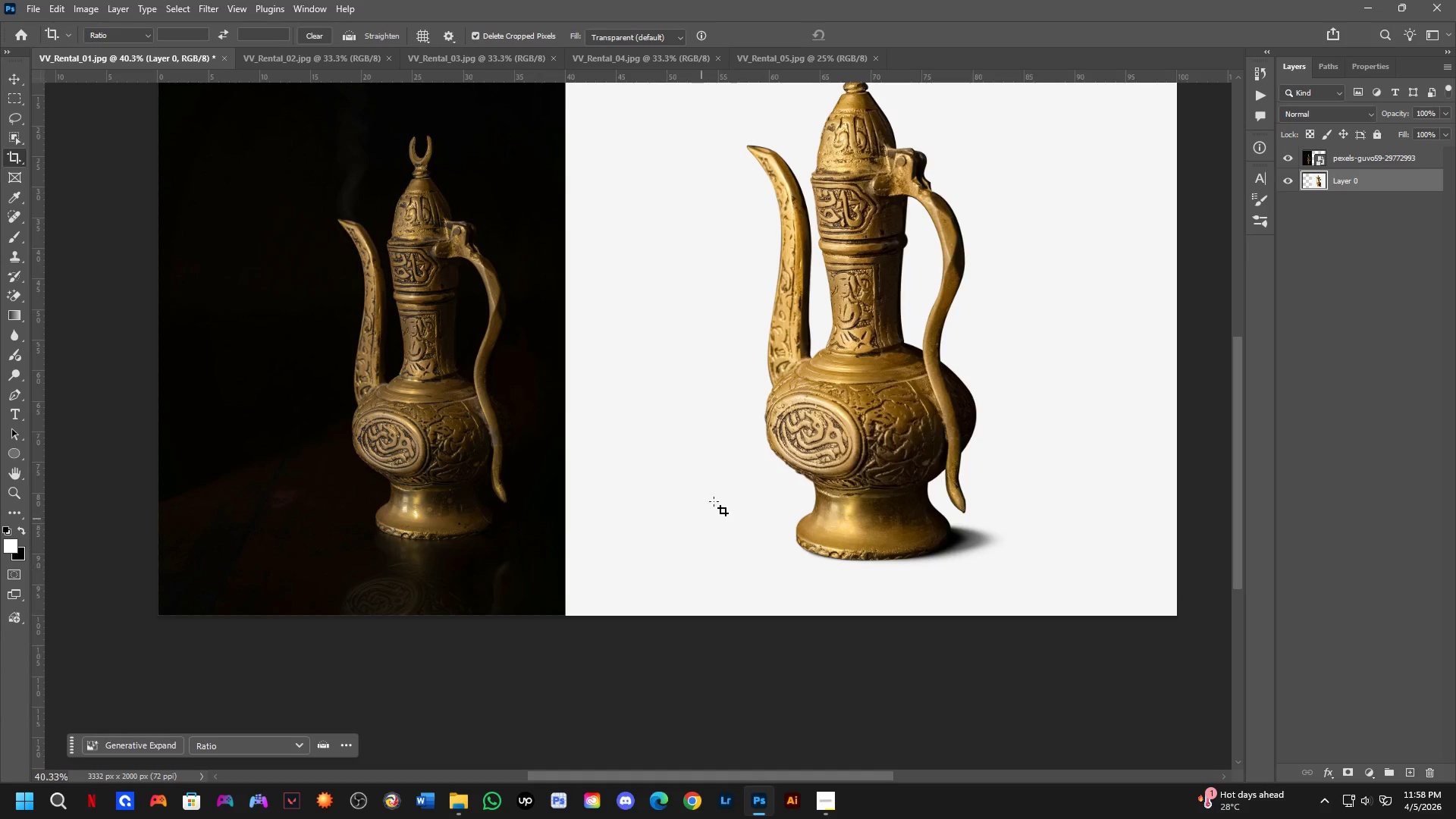 
hold_key(key=Space, duration=0.52)
 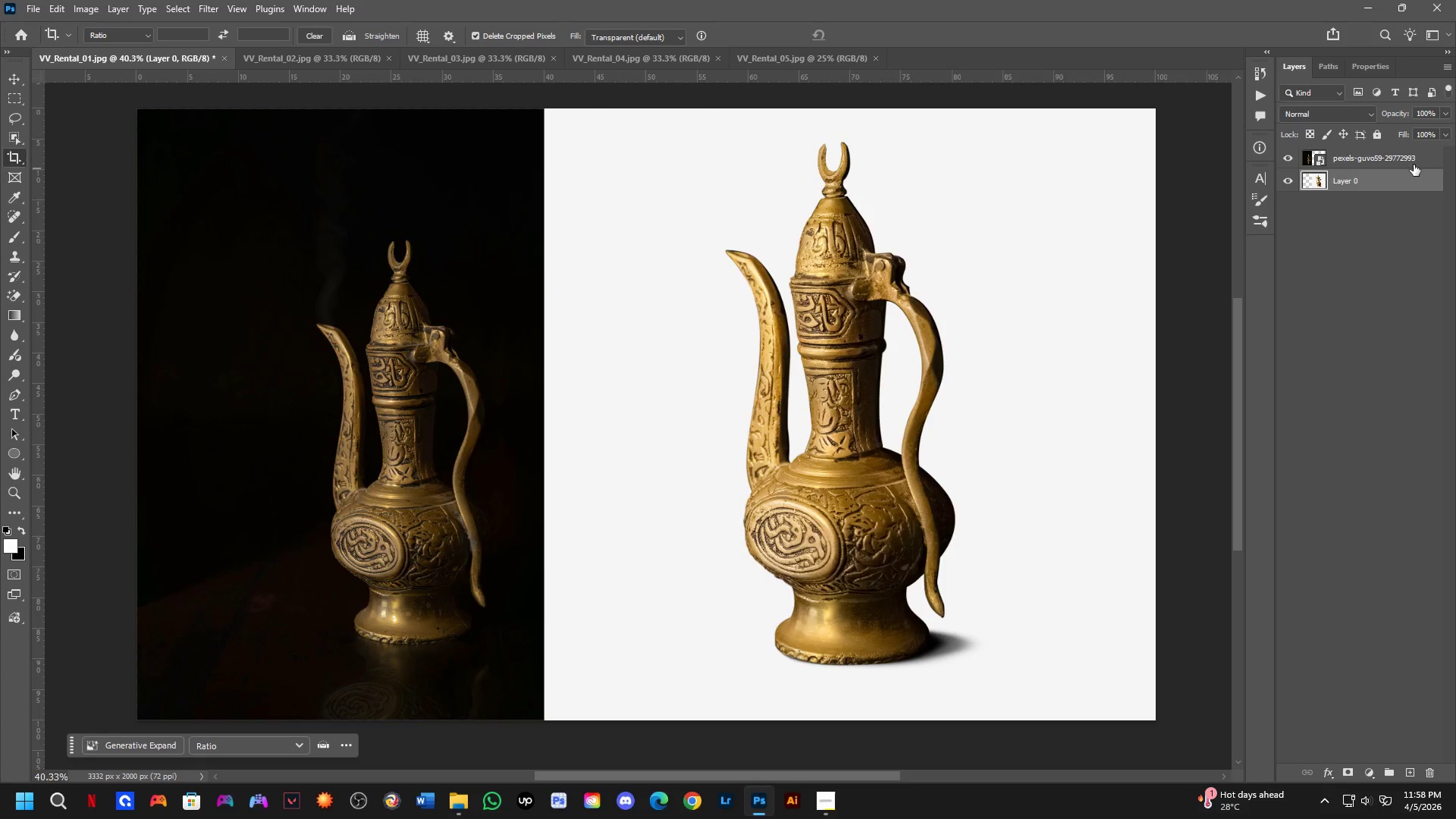 
left_click_drag(start_coordinate=[751, 388], to_coordinate=[734, 464])
 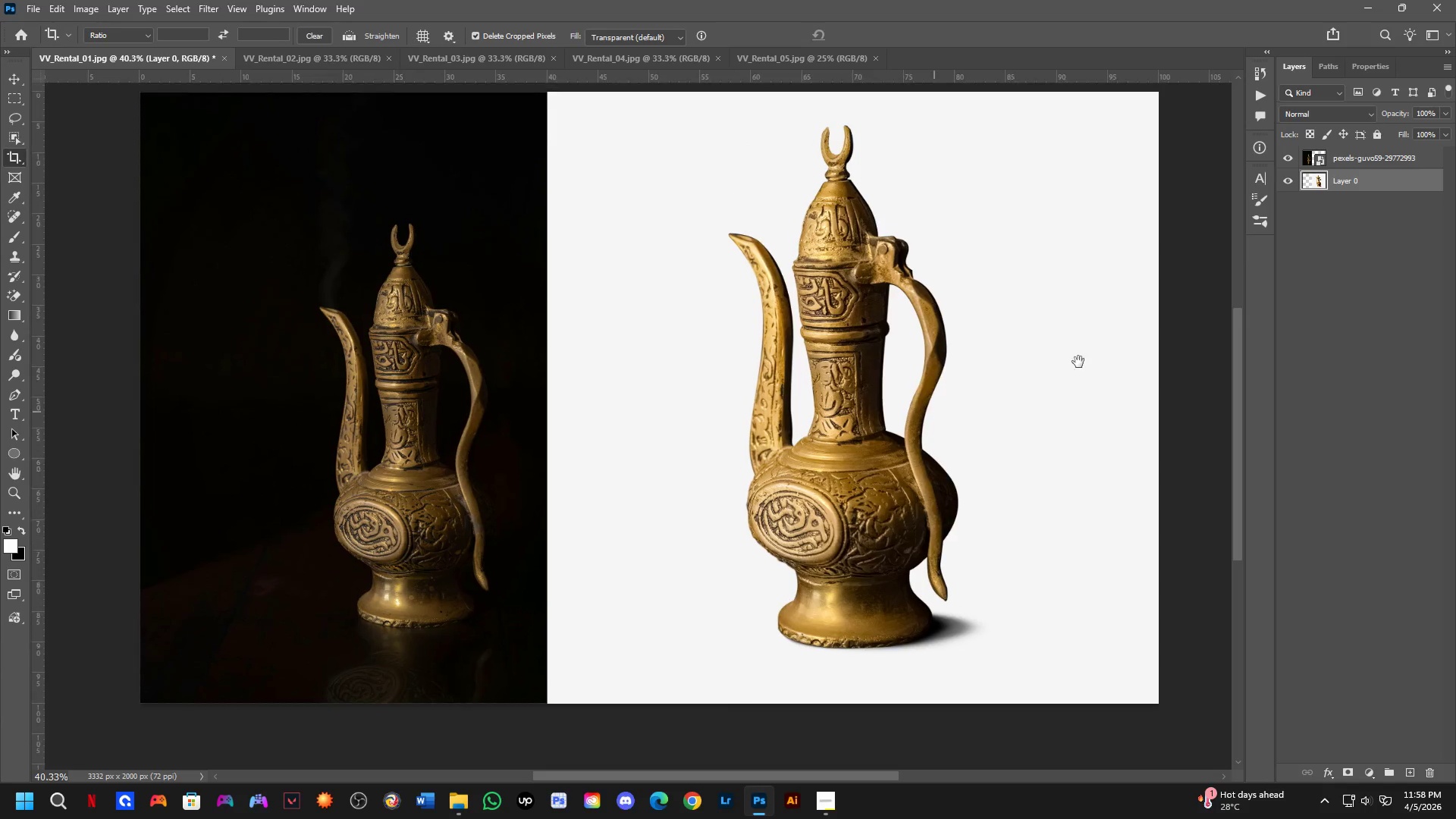 
hold_key(key=Space, duration=2.27)
 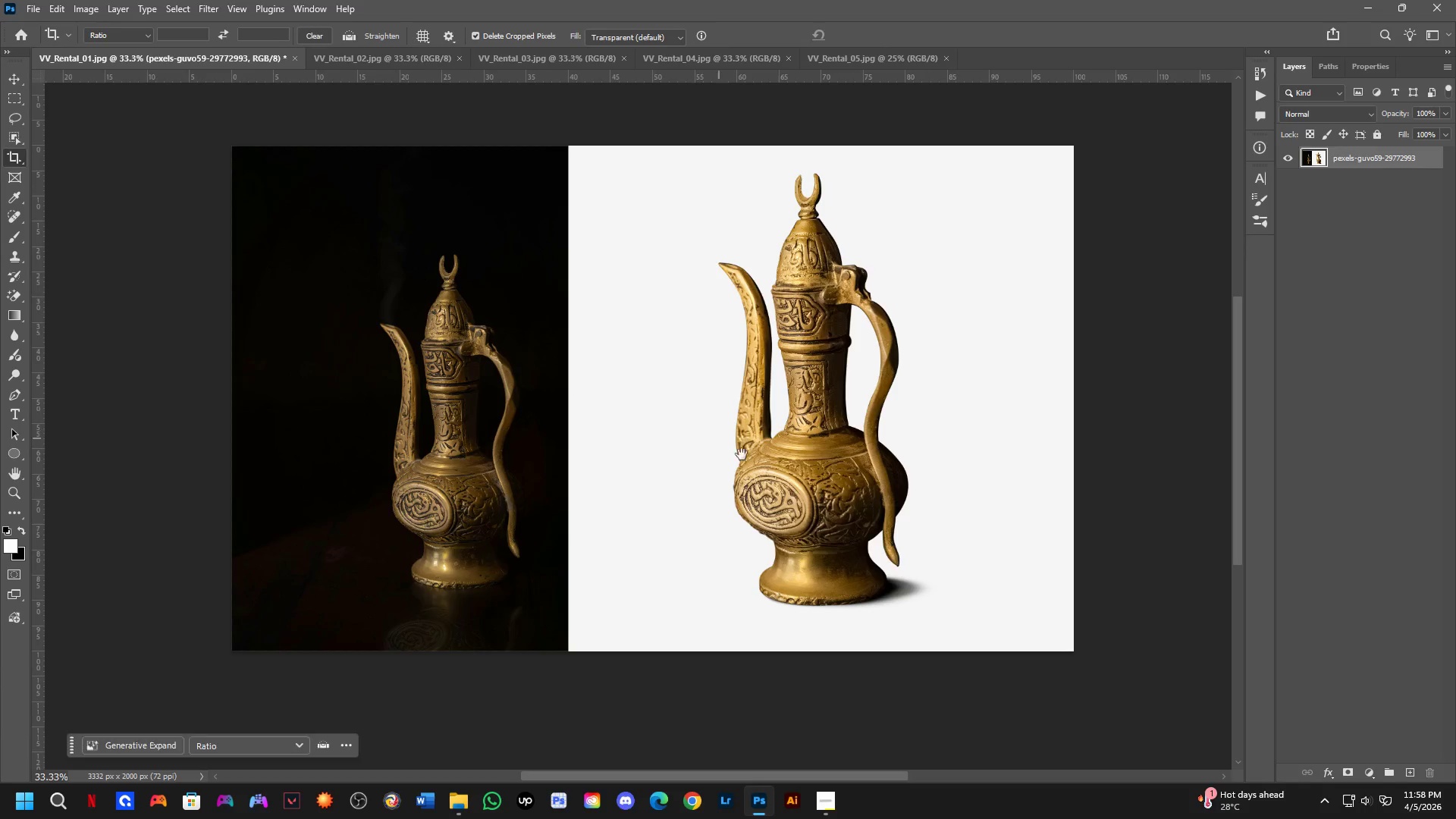 
hold_key(key=ControlLeft, duration=0.36)
 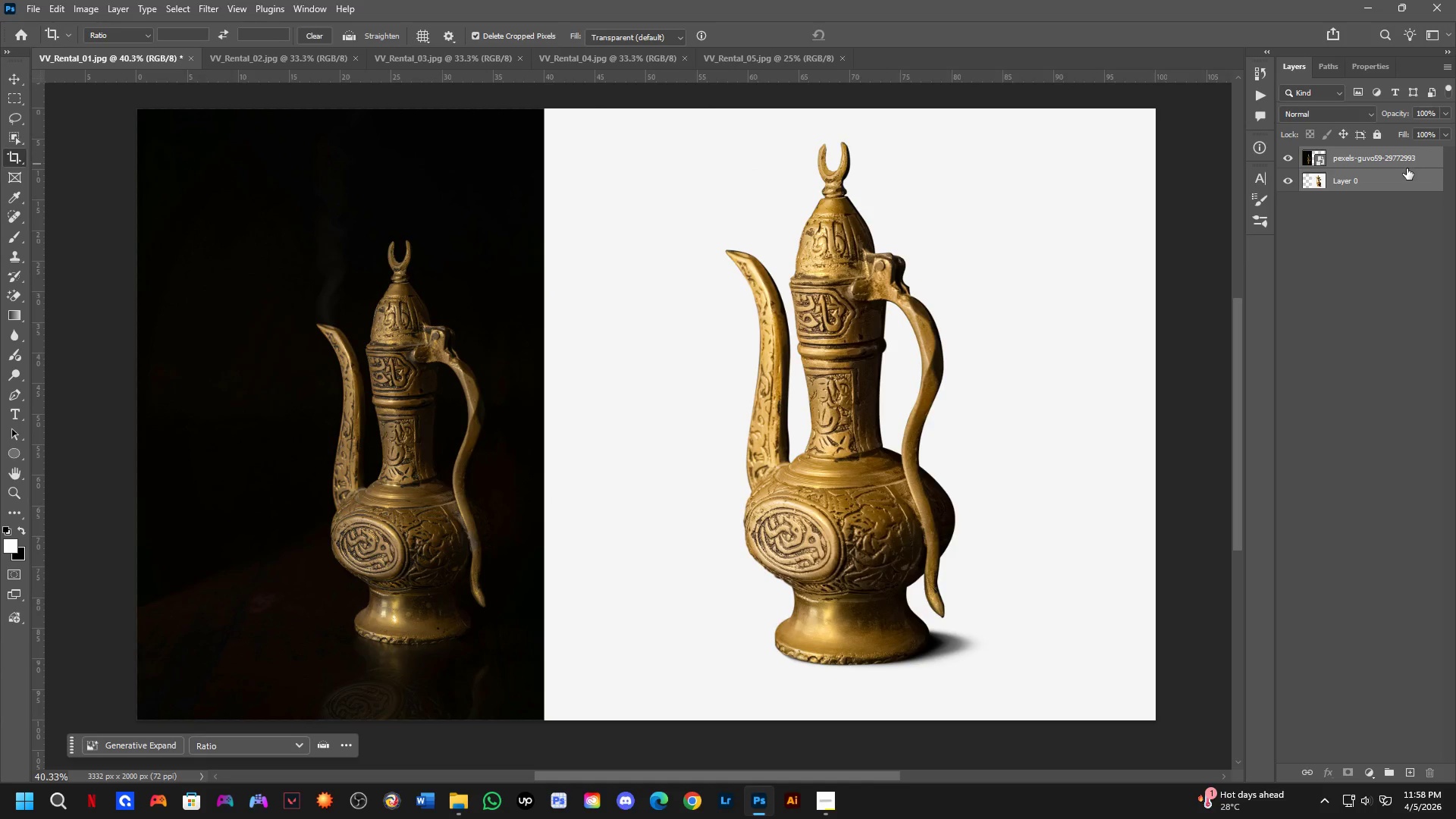 
key(Control+Shift+ShiftLeft)
 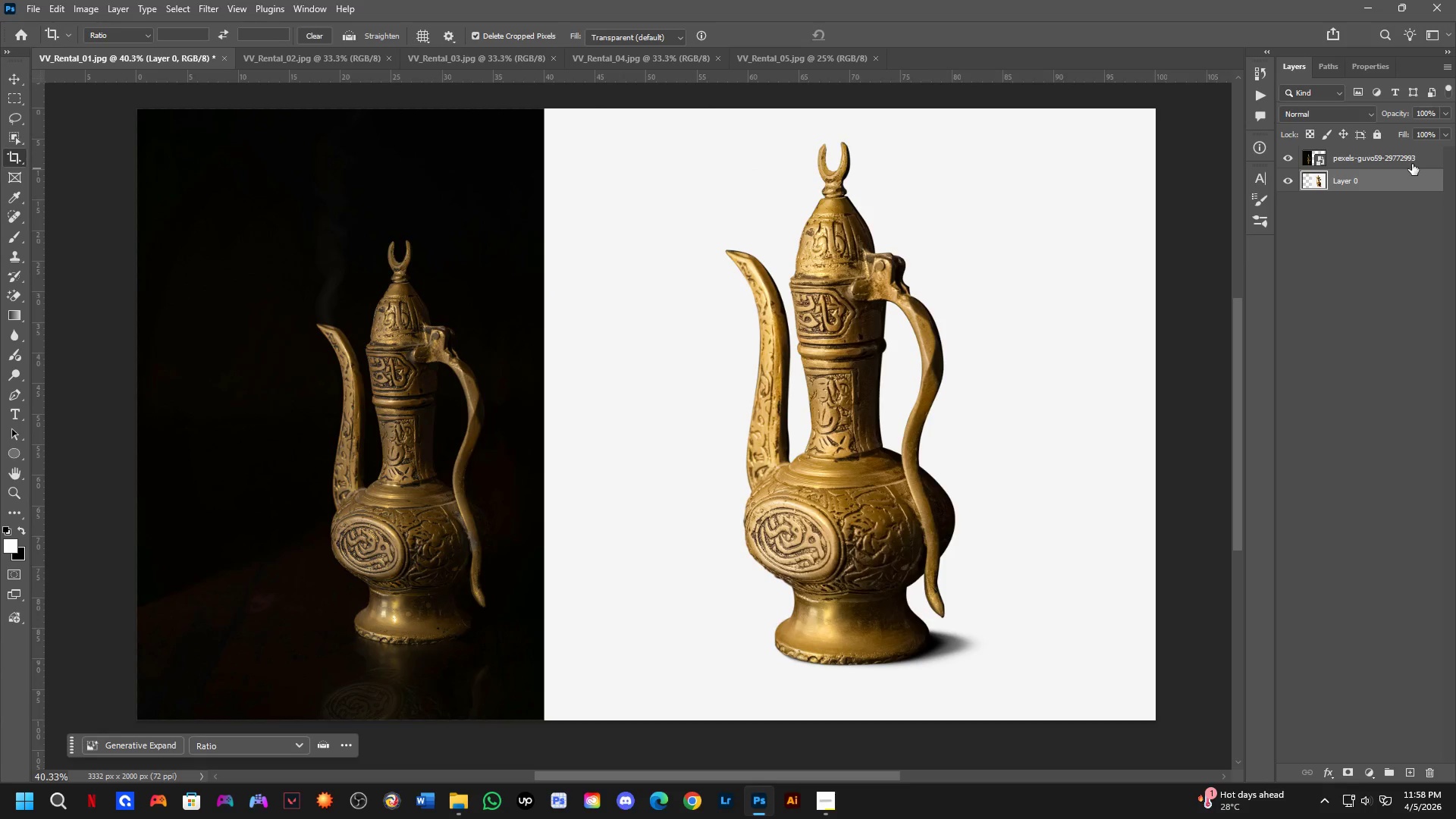 
left_click([1412, 164])
 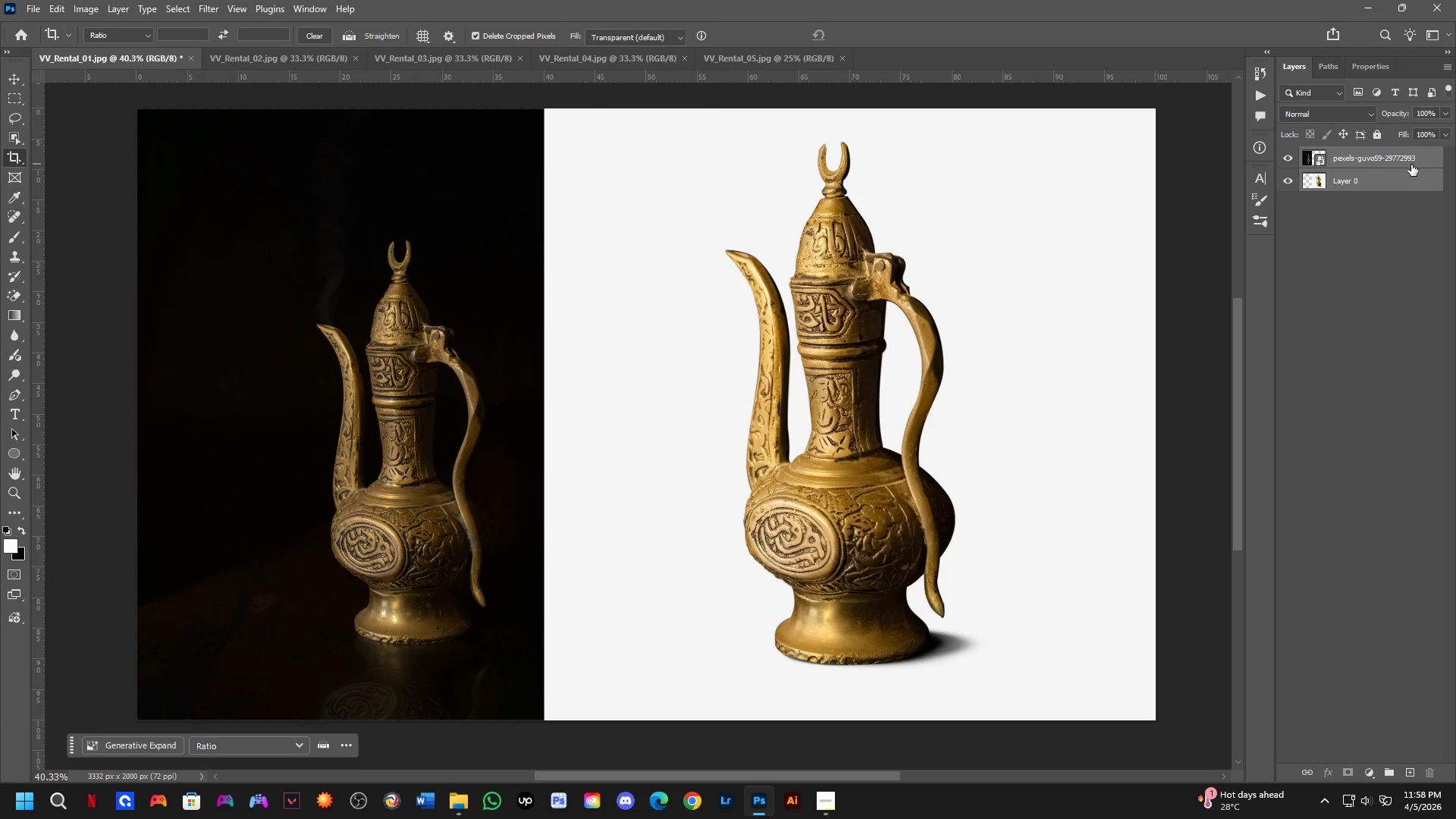 
key(Control+E)
 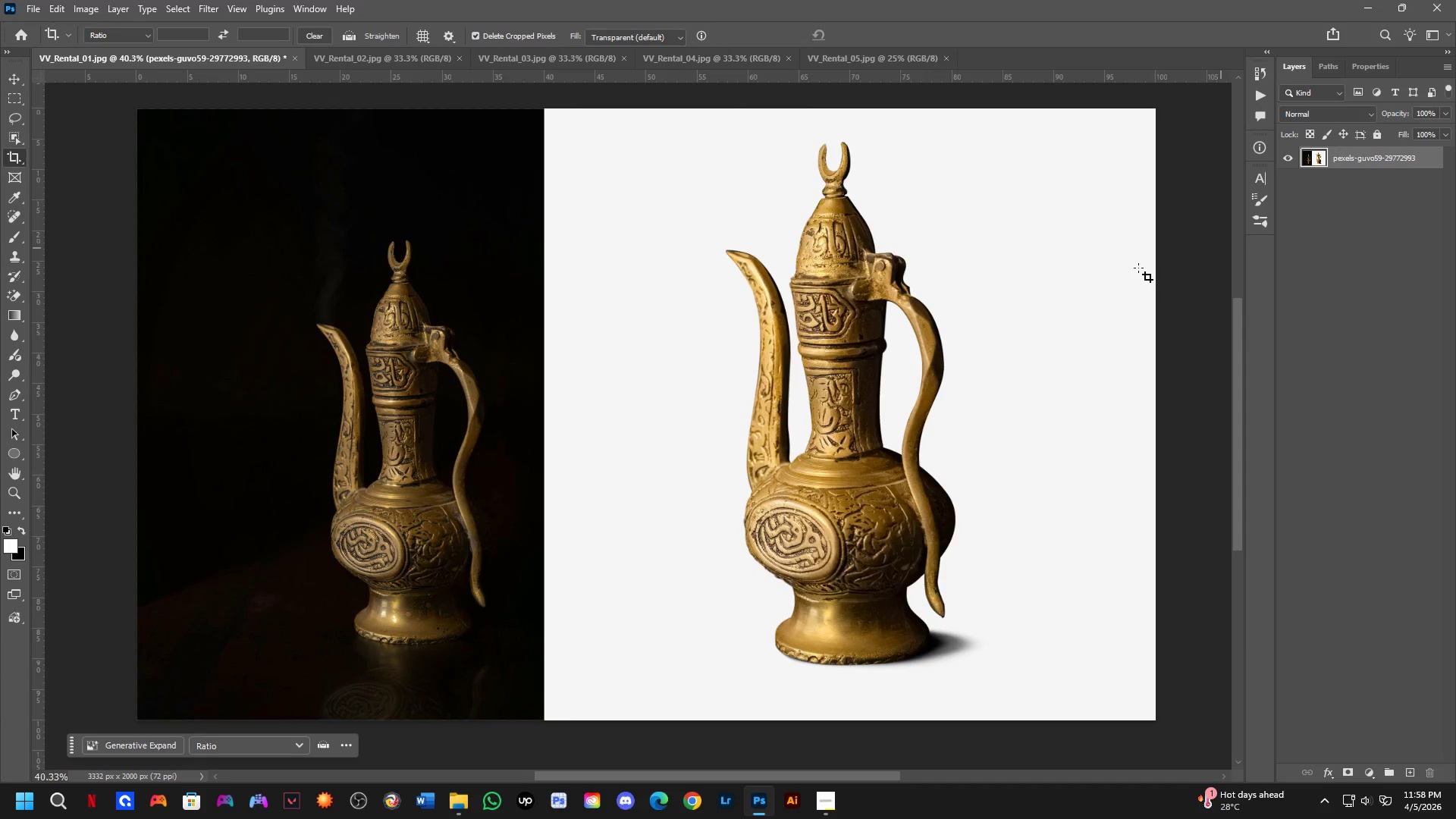 
hold_key(key=Space, duration=0.55)
 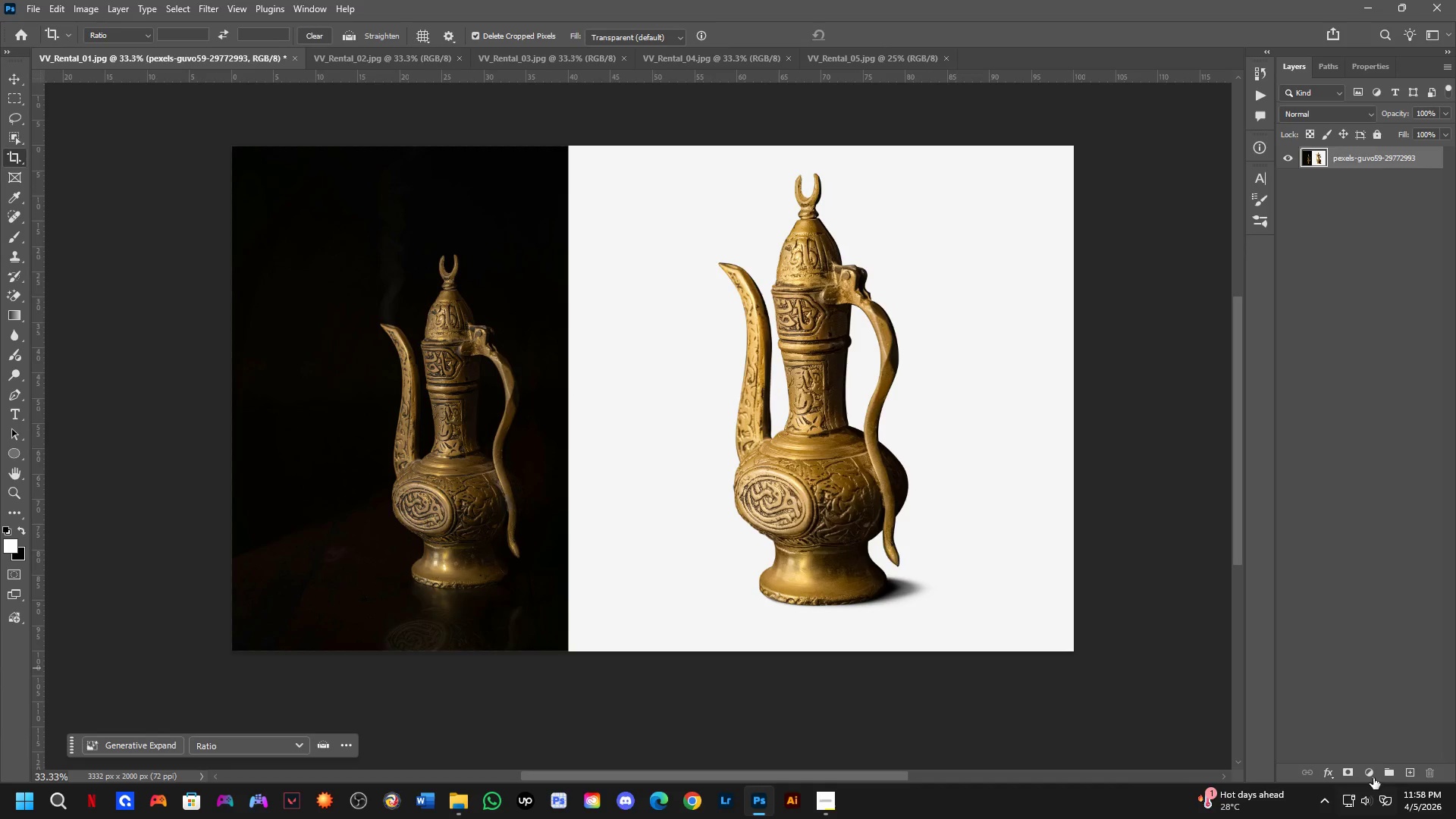 
left_click_drag(start_coordinate=[704, 446], to_coordinate=[702, 431])
 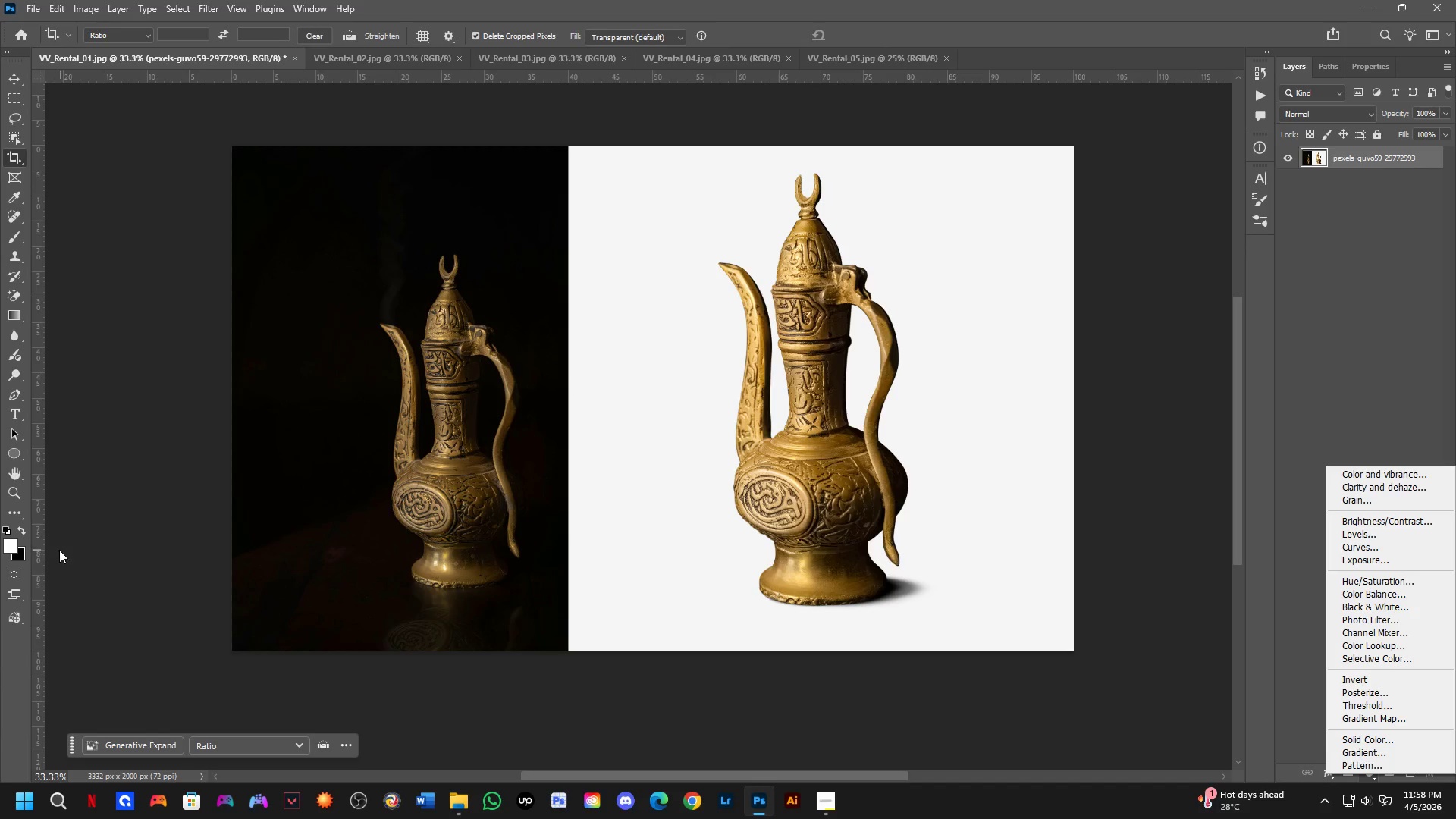 
scroll: coordinate [695, 412], scroll_direction: down, amount: 2.0
 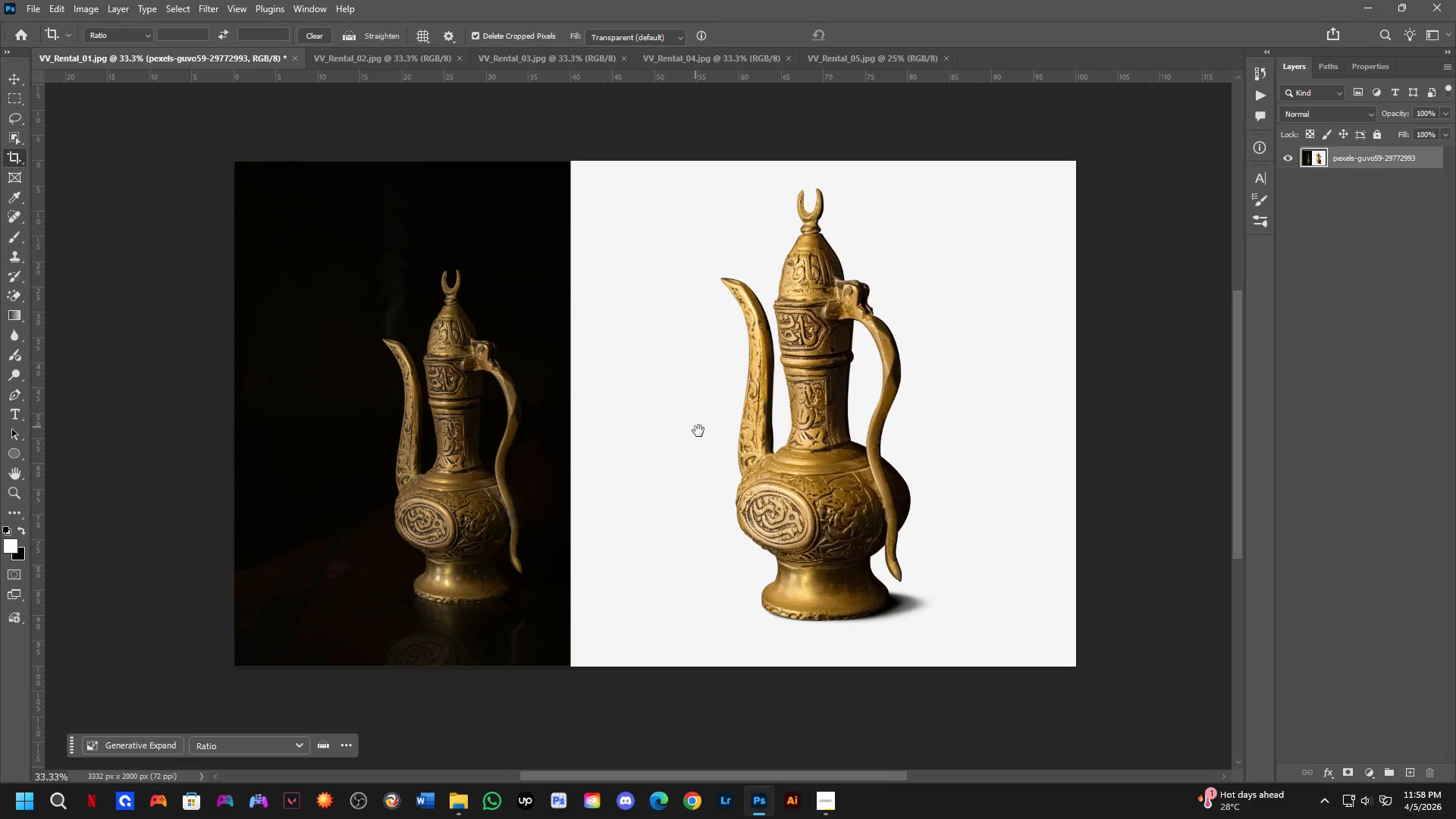 
right_click([11, 453])
 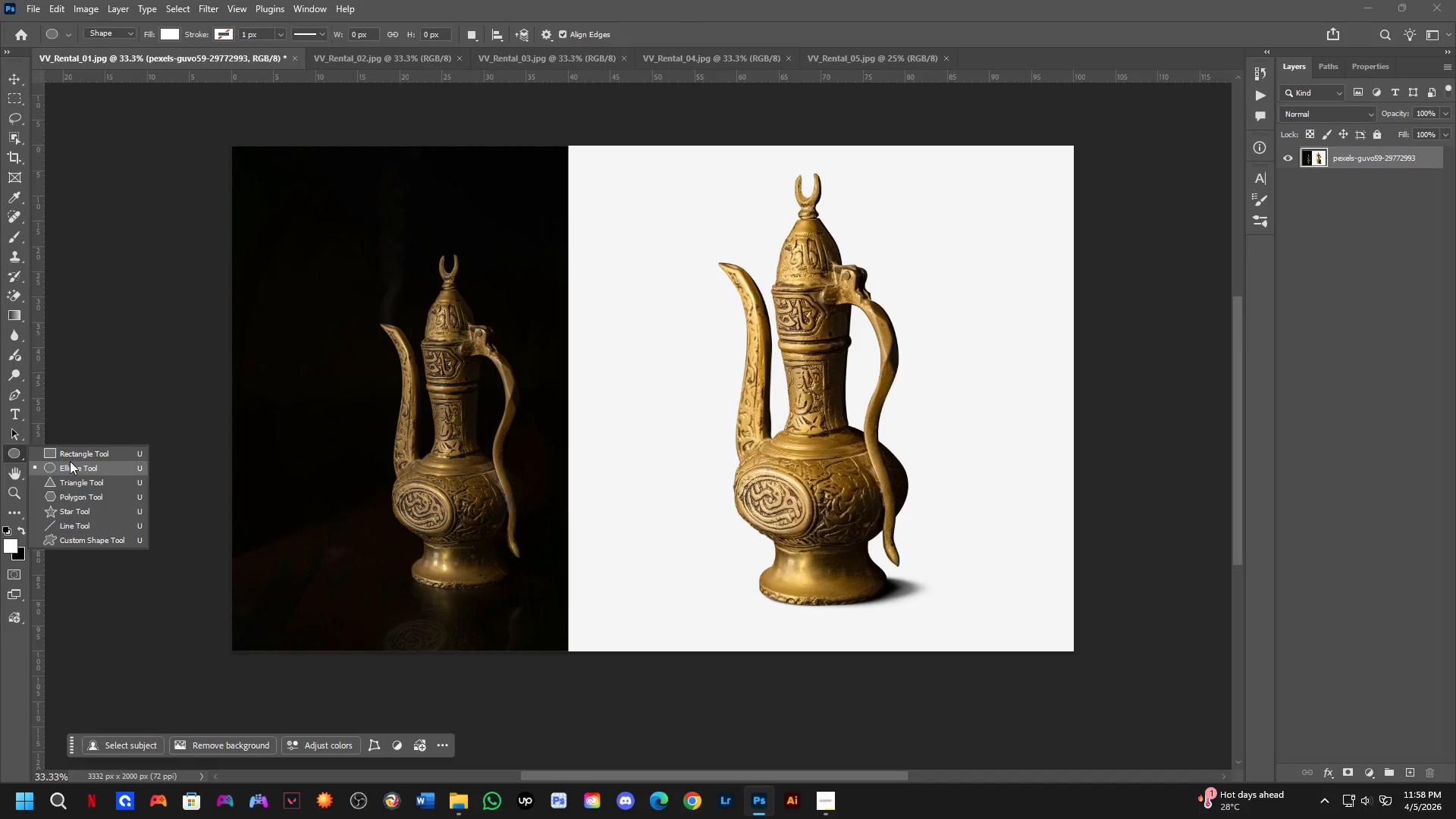 
left_click([70, 453])
 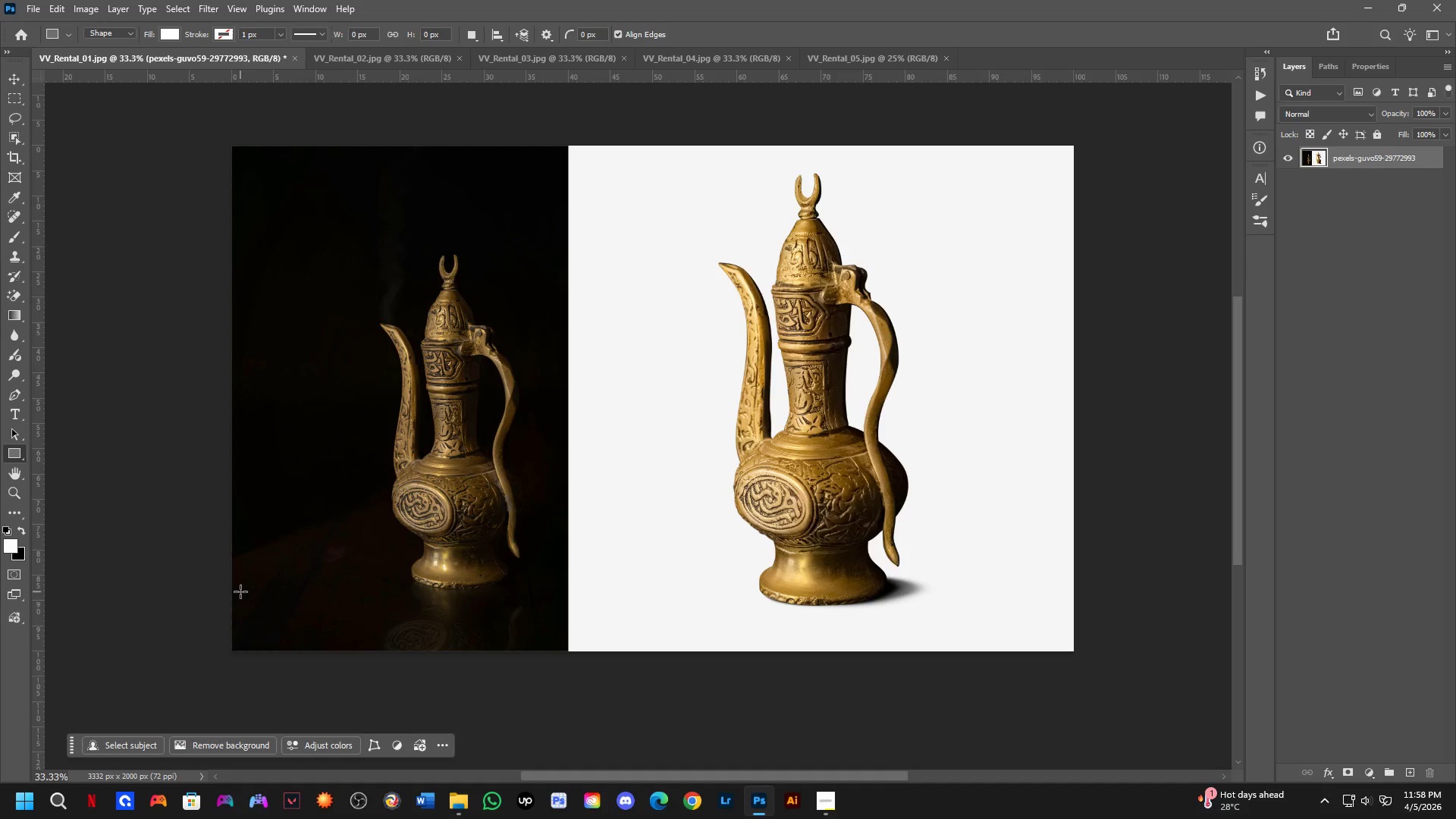 
left_click_drag(start_coordinate=[240, 592], to_coordinate=[418, 633])
 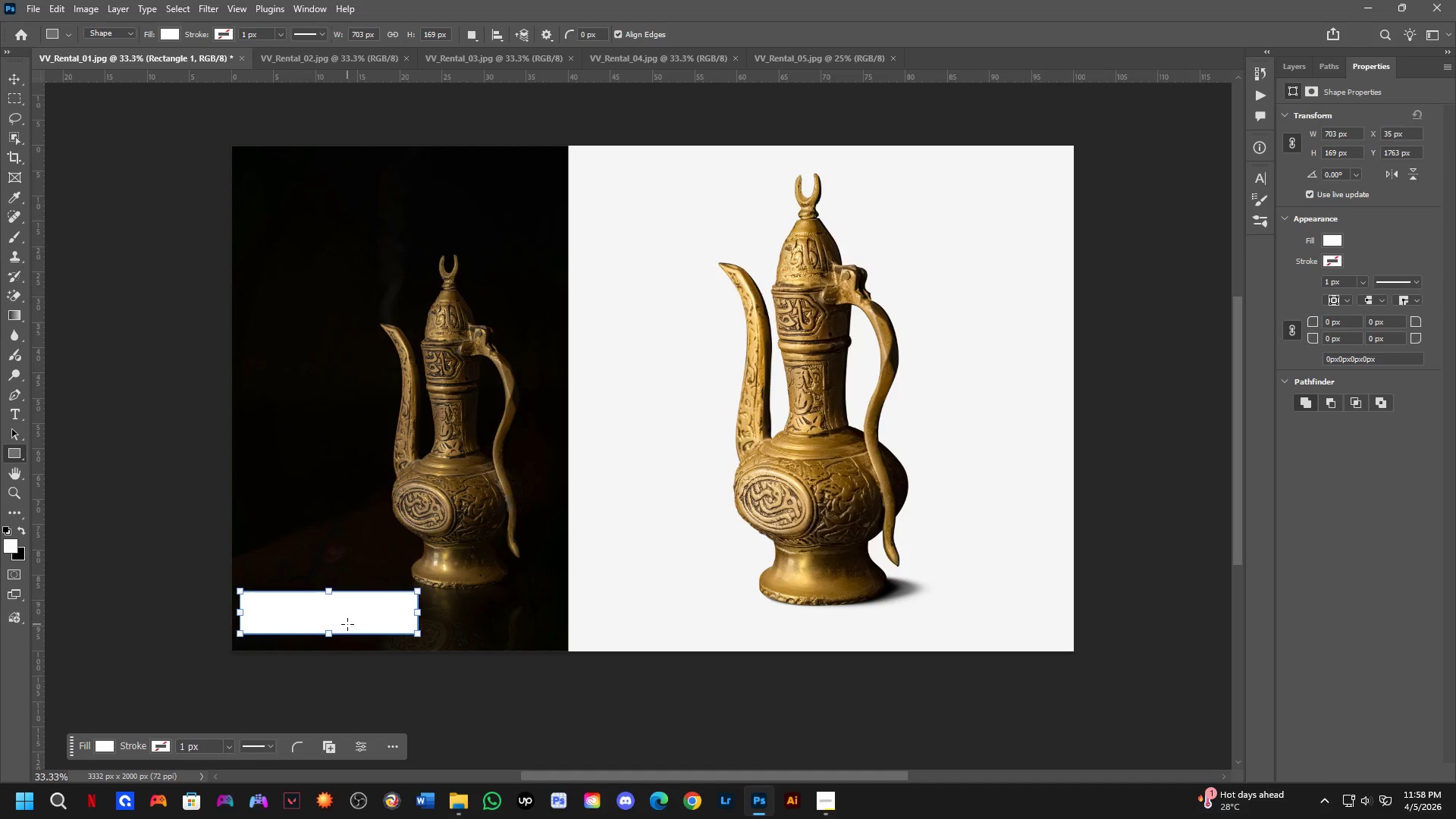 
scroll: coordinate [347, 624], scroll_direction: up, amount: 2.0
 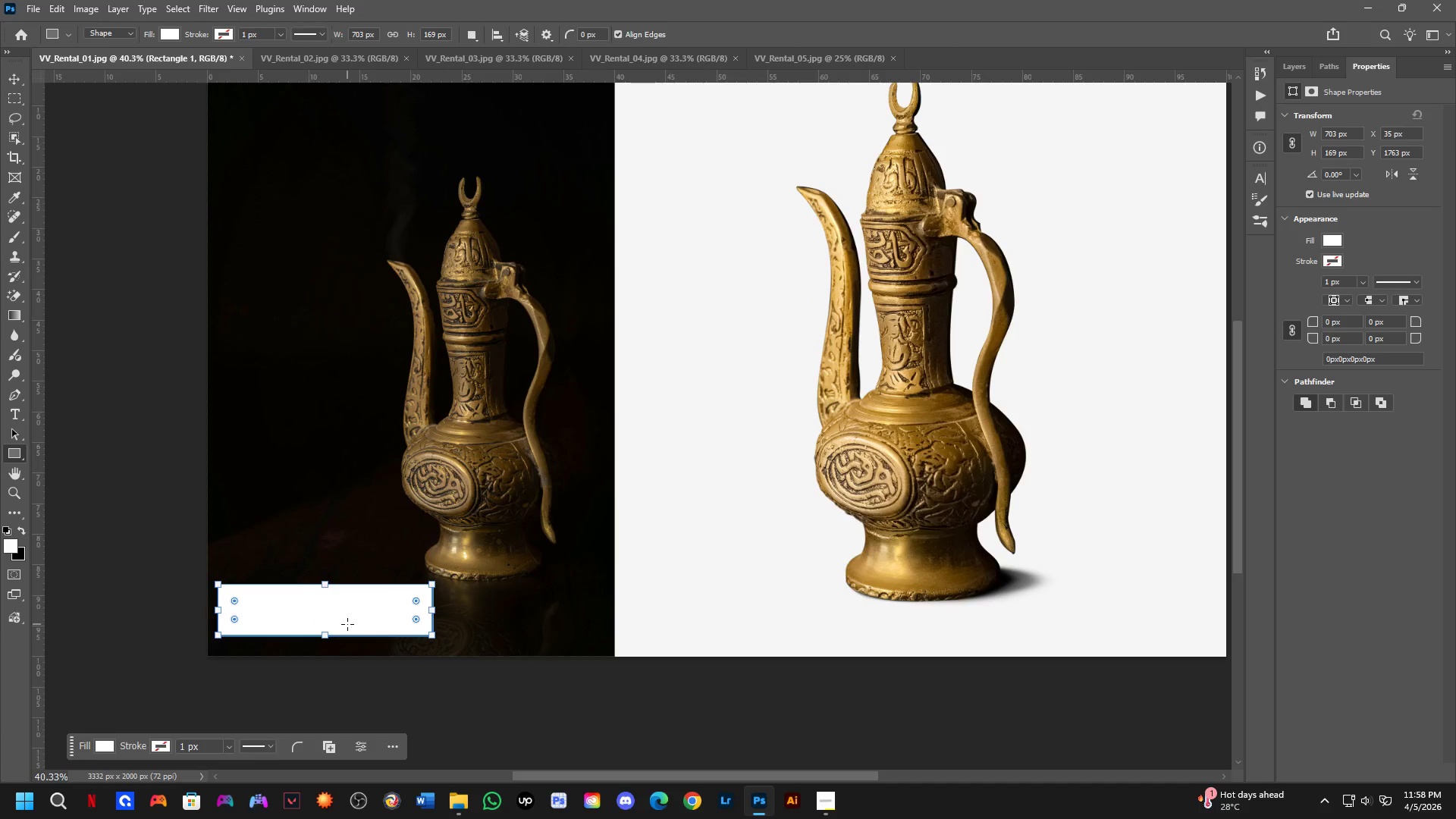 
key(NumpadEnter)
 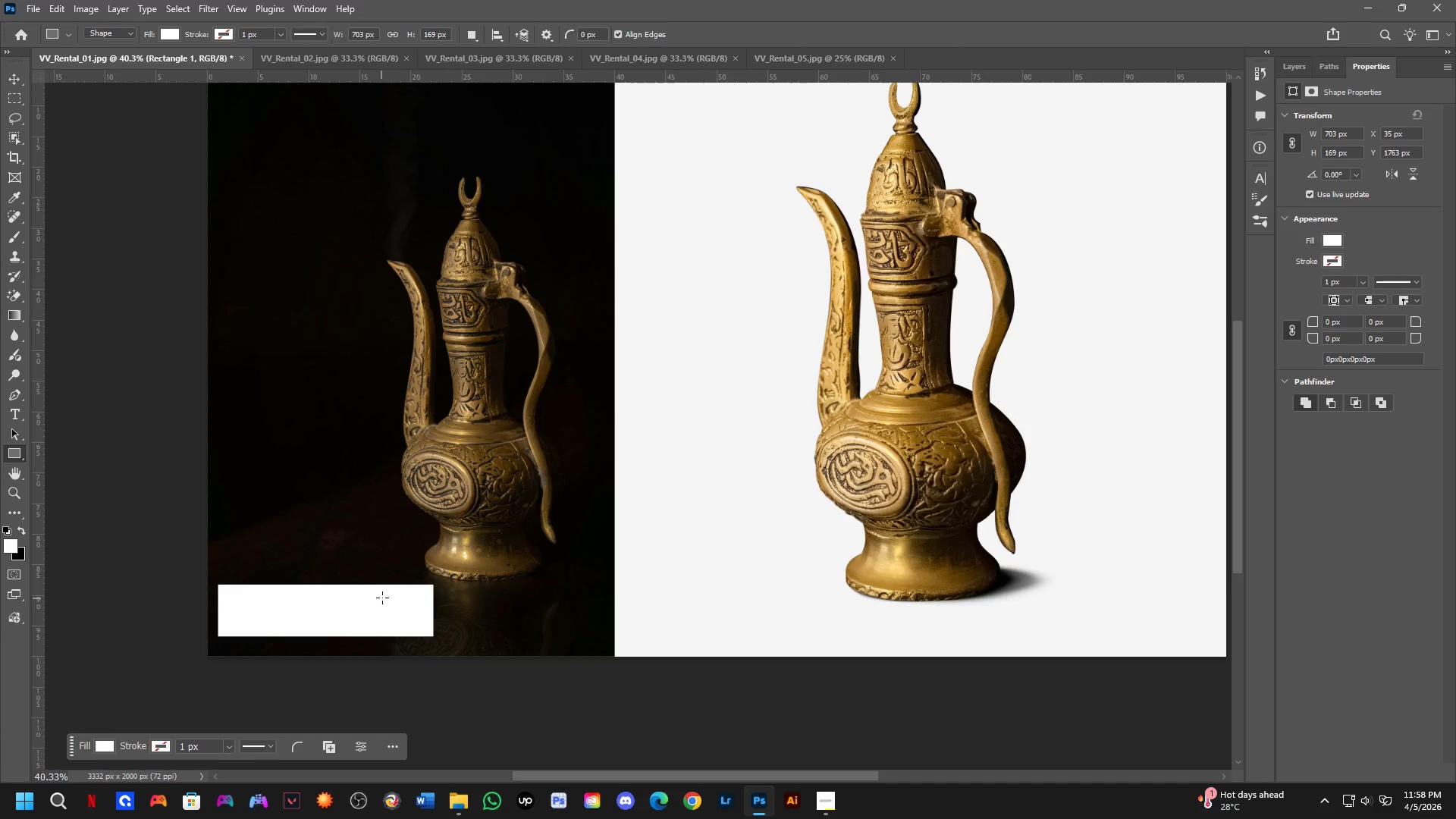 
key(Control+J)
 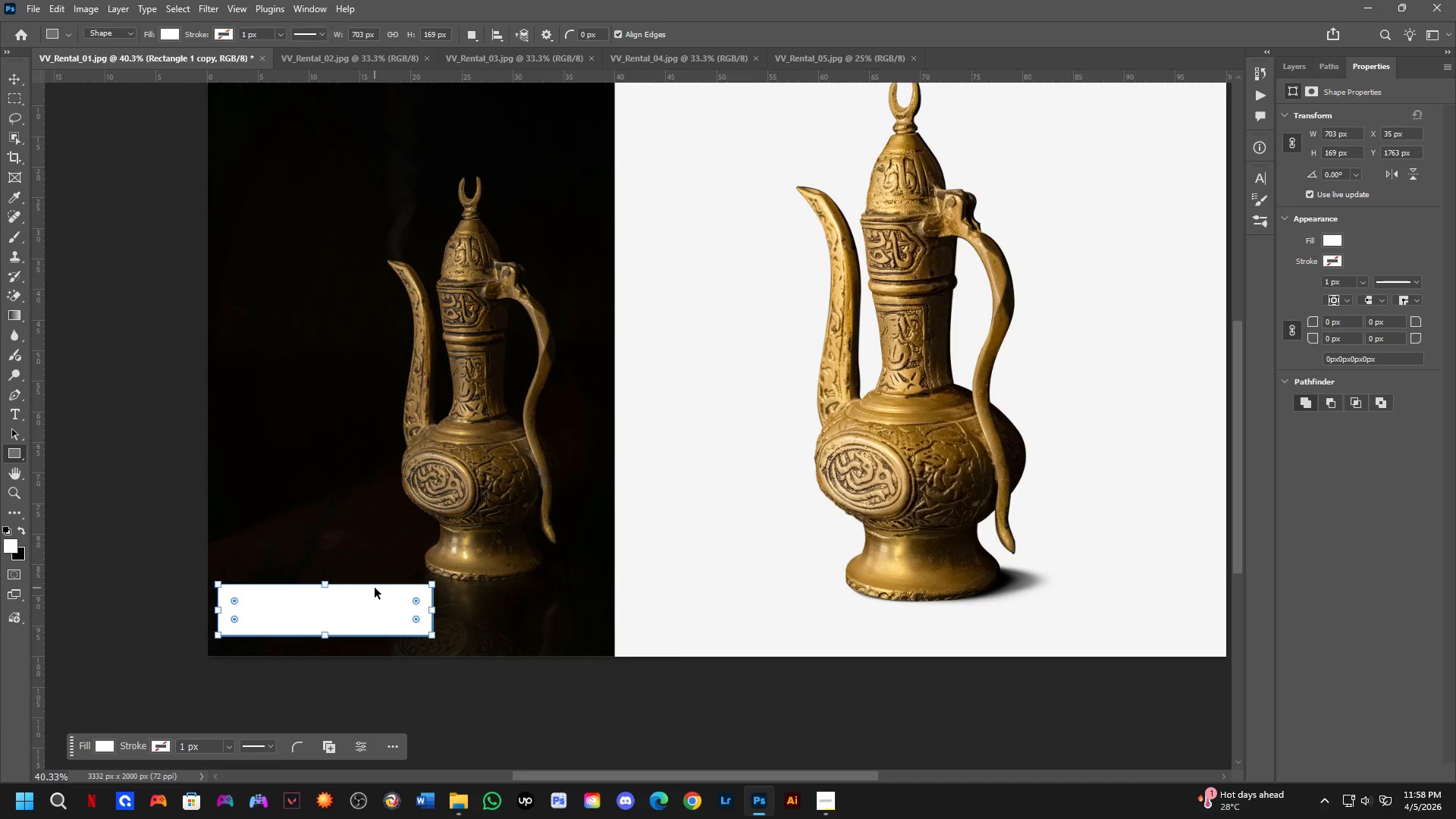 
key(Control+T)
 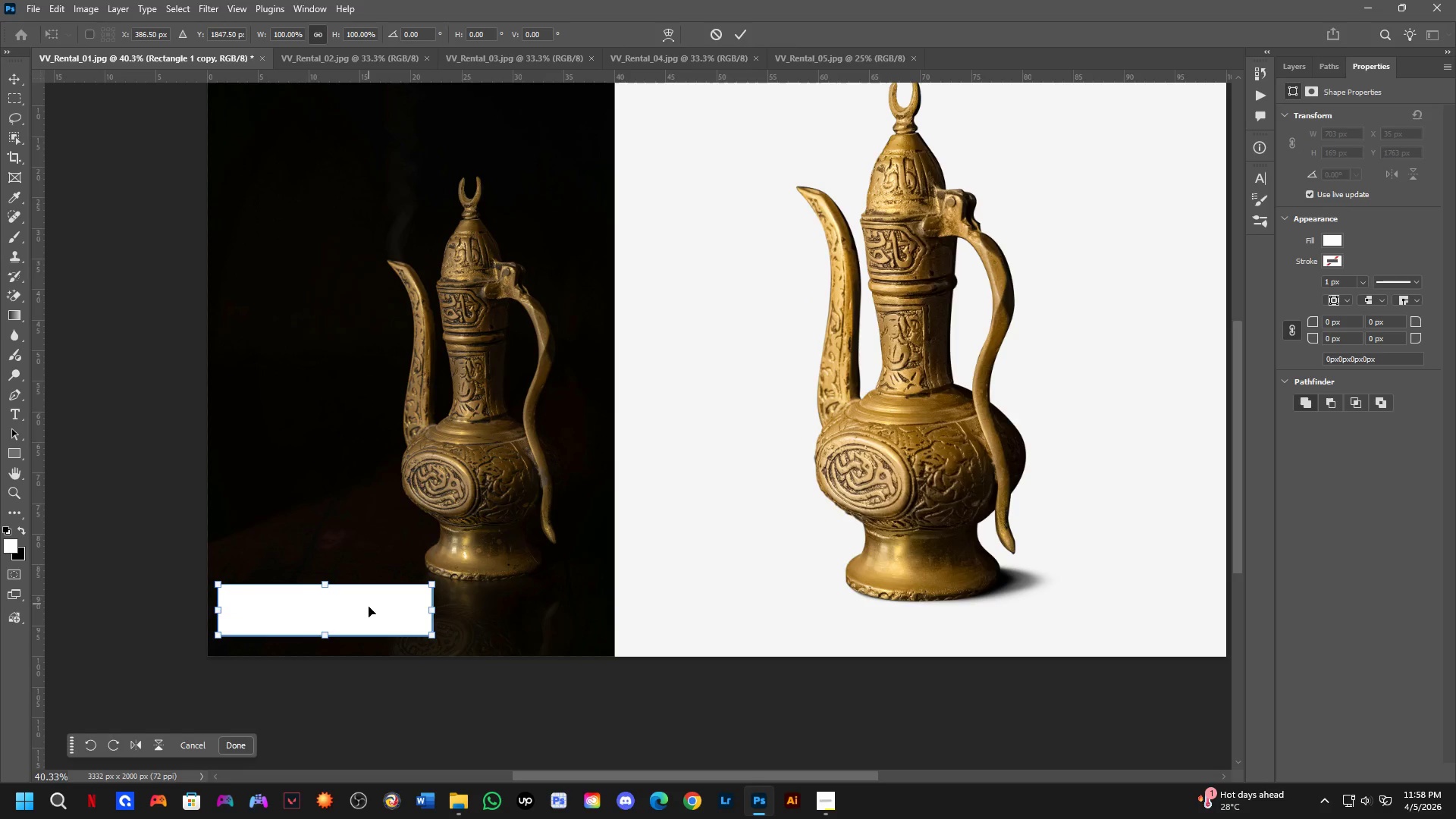 
hold_key(key=ShiftLeft, duration=1.59)
left_click_drag(start_coordinate=[366, 608], to_coordinate=[776, 608])
 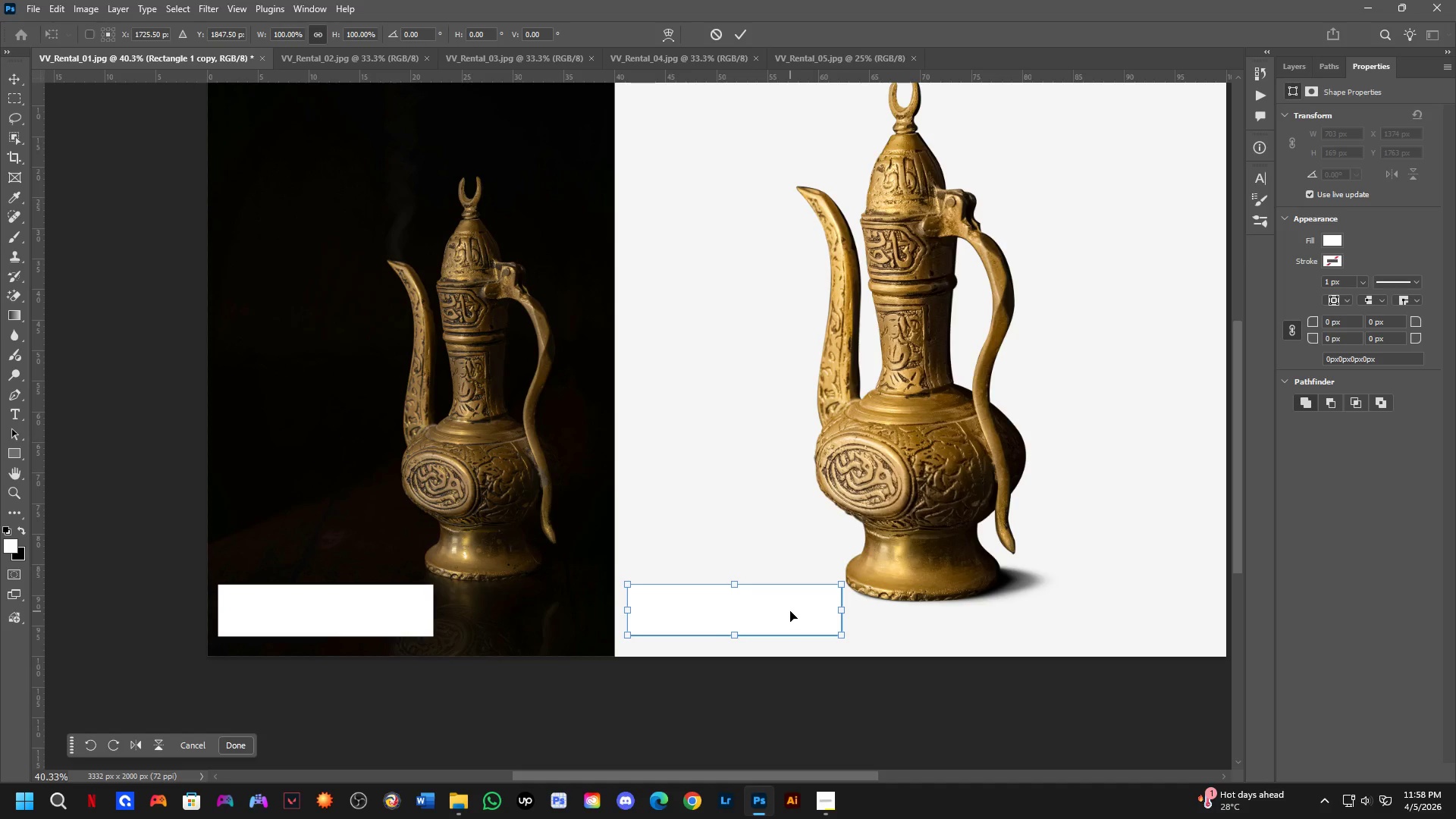 
key(NumpadEnter)
 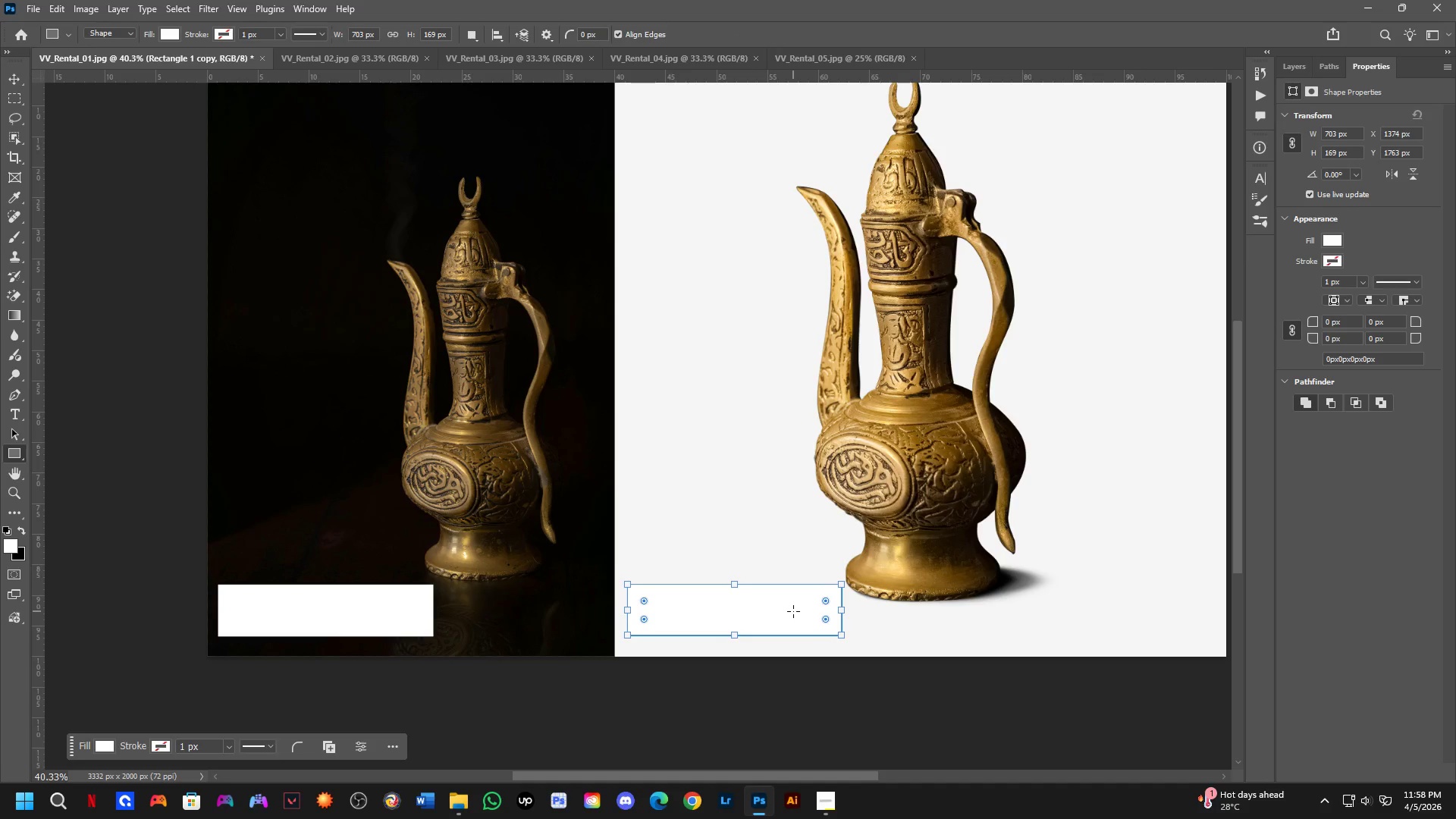 
key(Backspace)
 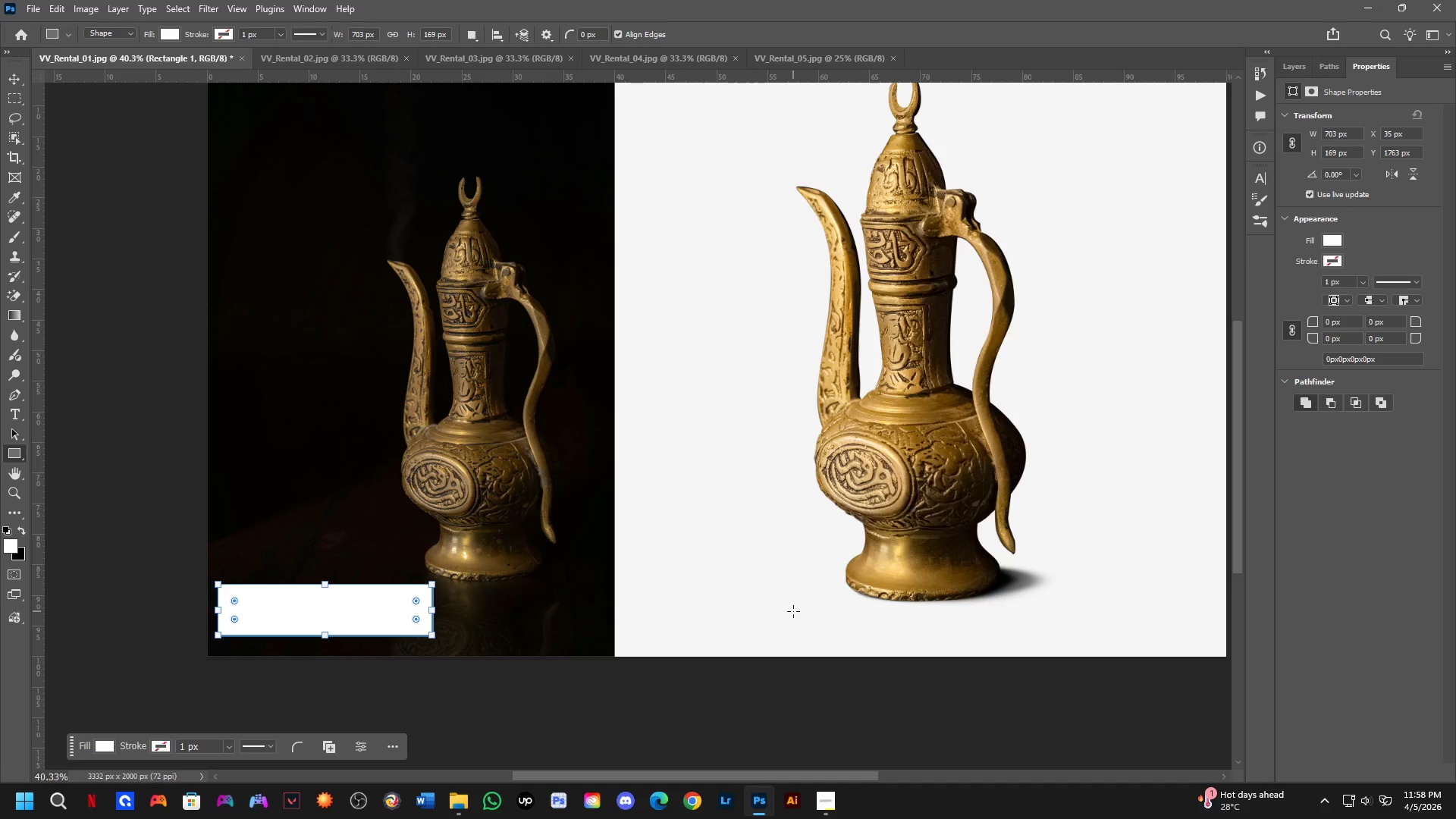 
key(Backspace)
 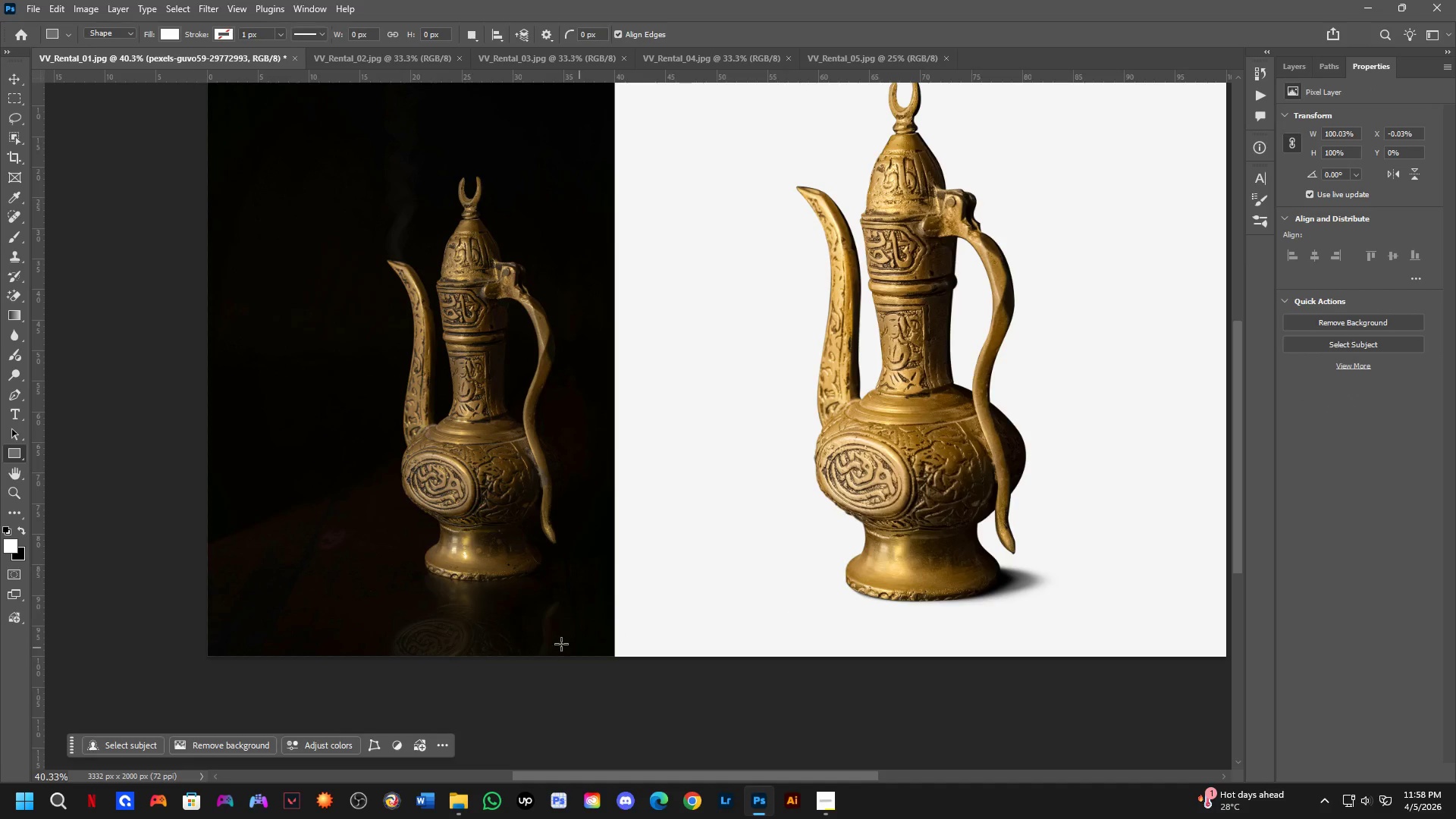 
key(T)
 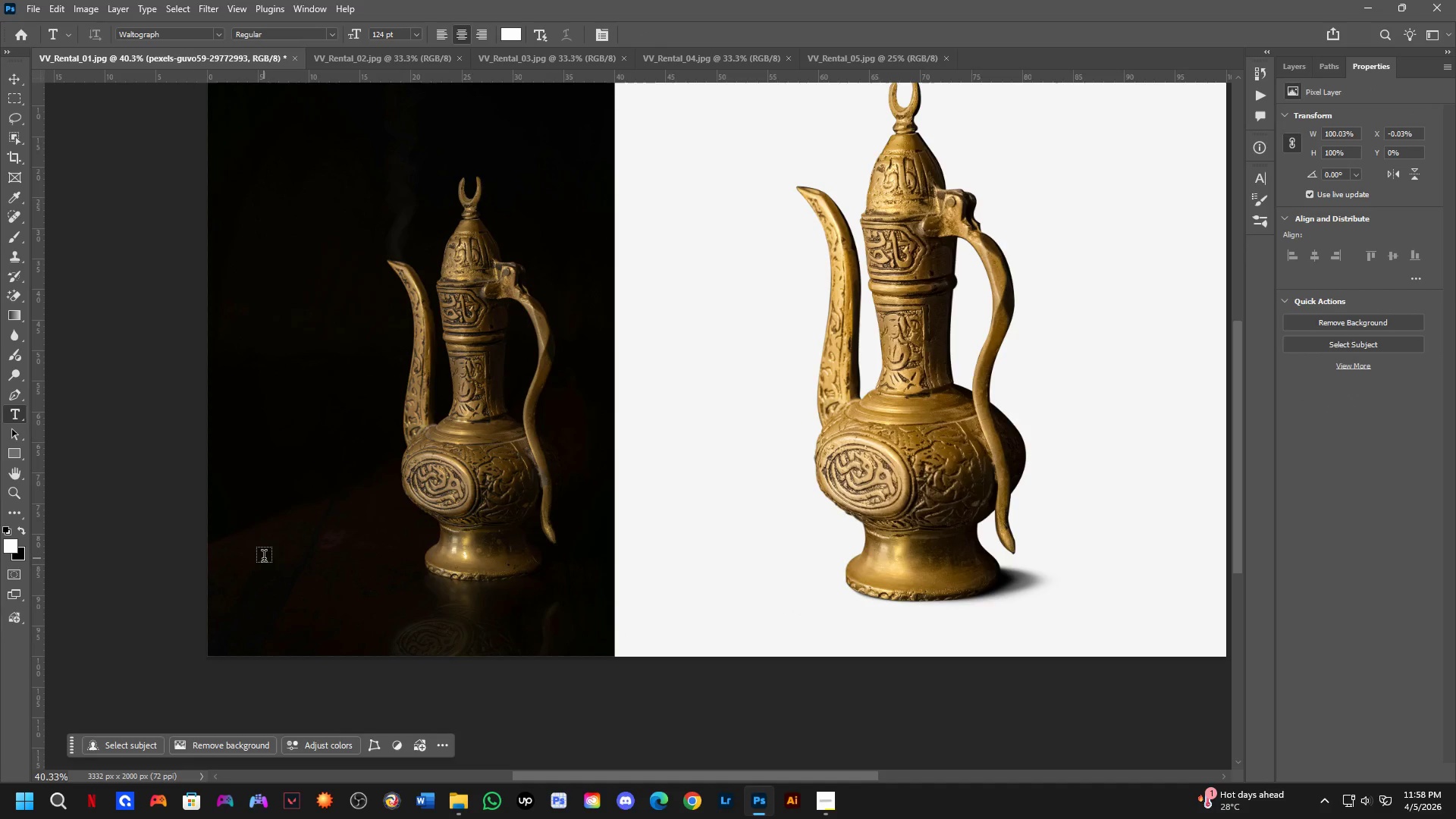 
left_click_drag(start_coordinate=[263, 555], to_coordinate=[690, 627])
 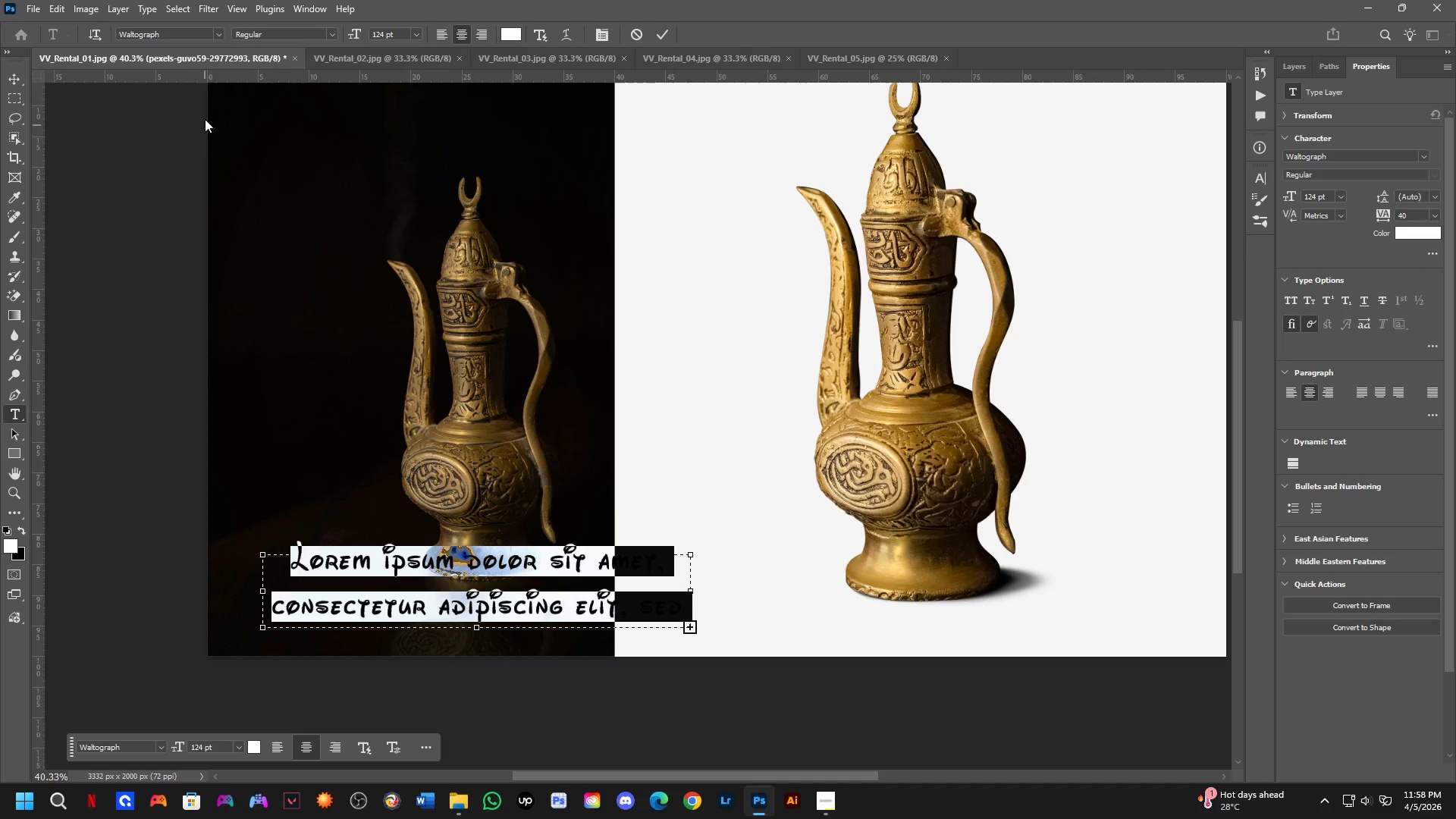 
left_click([216, 36])
 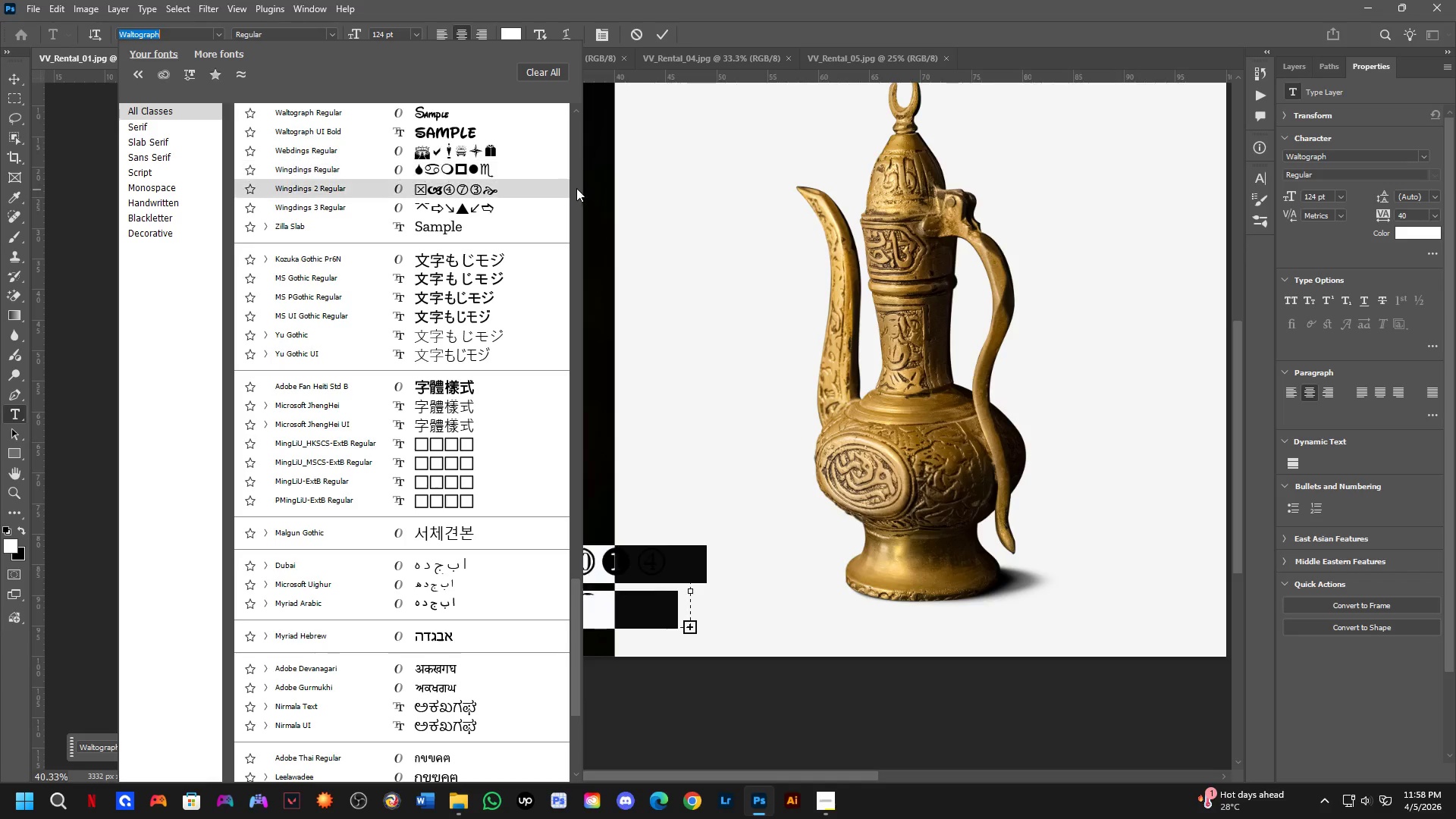 
left_click([573, 180])
 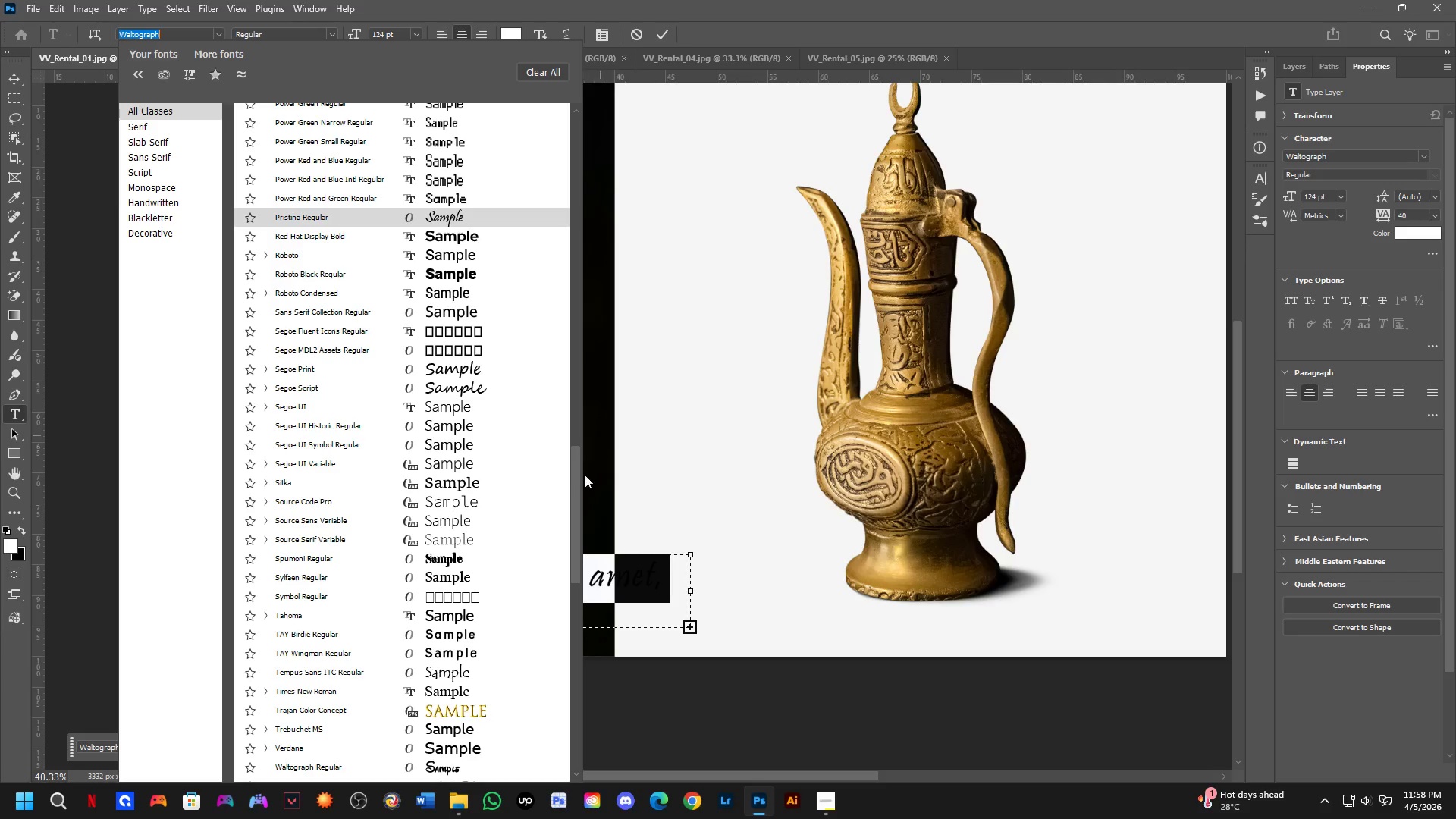 
left_click_drag(start_coordinate=[576, 484], to_coordinate=[560, 85])
 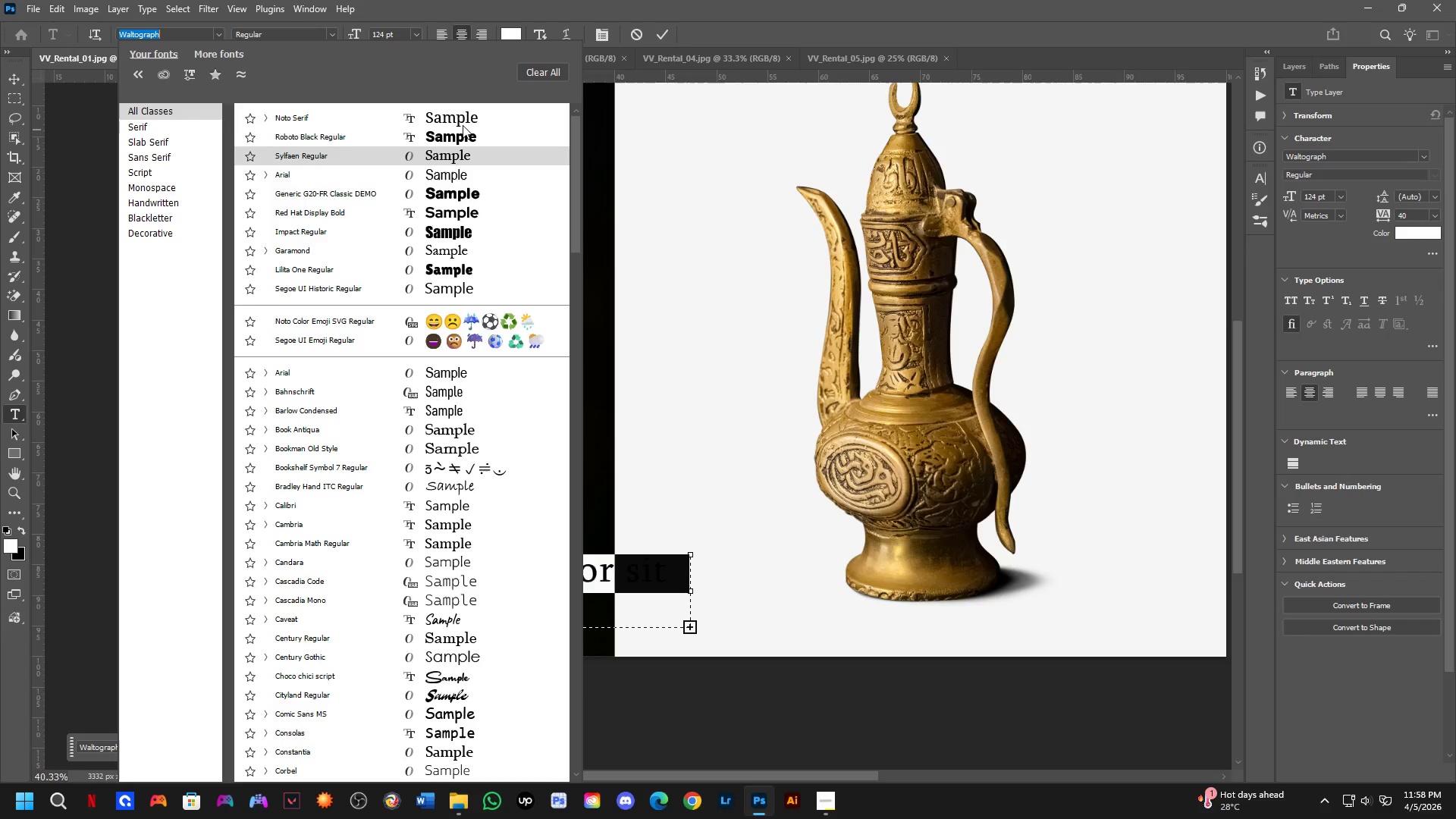 
left_click([462, 124])
 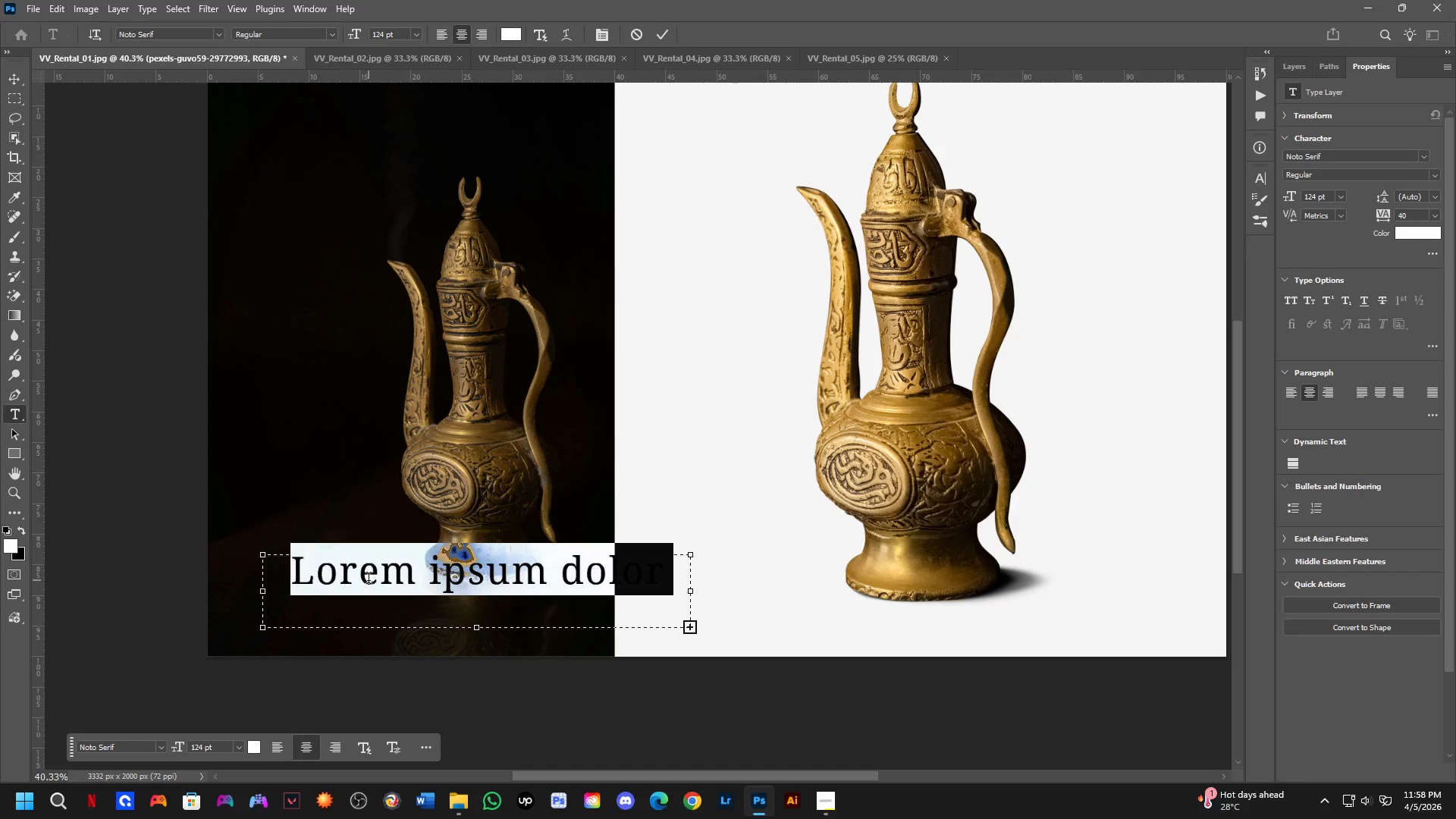 
type(Before)
 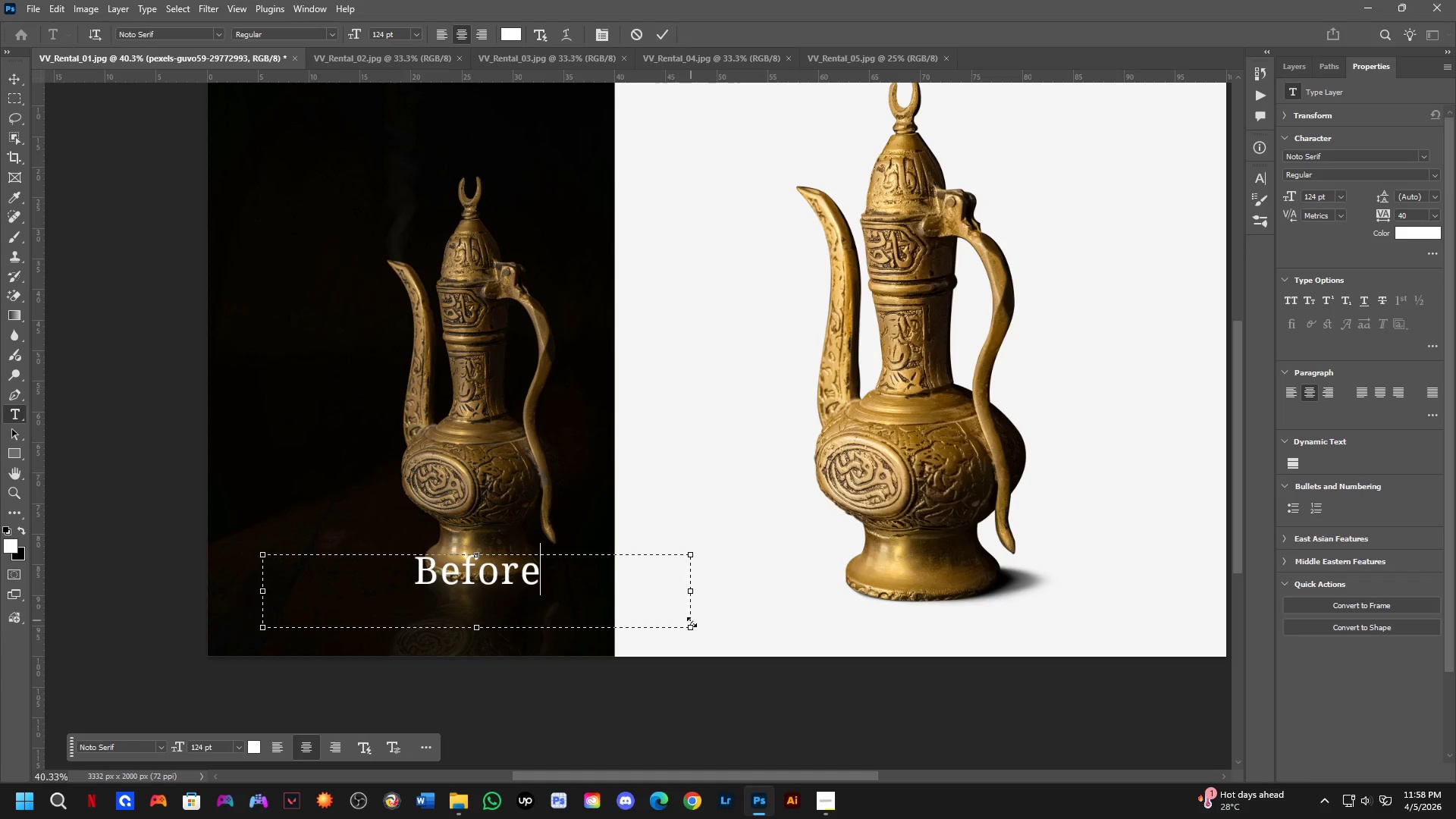 
left_click_drag(start_coordinate=[690, 629], to_coordinate=[400, 592])
 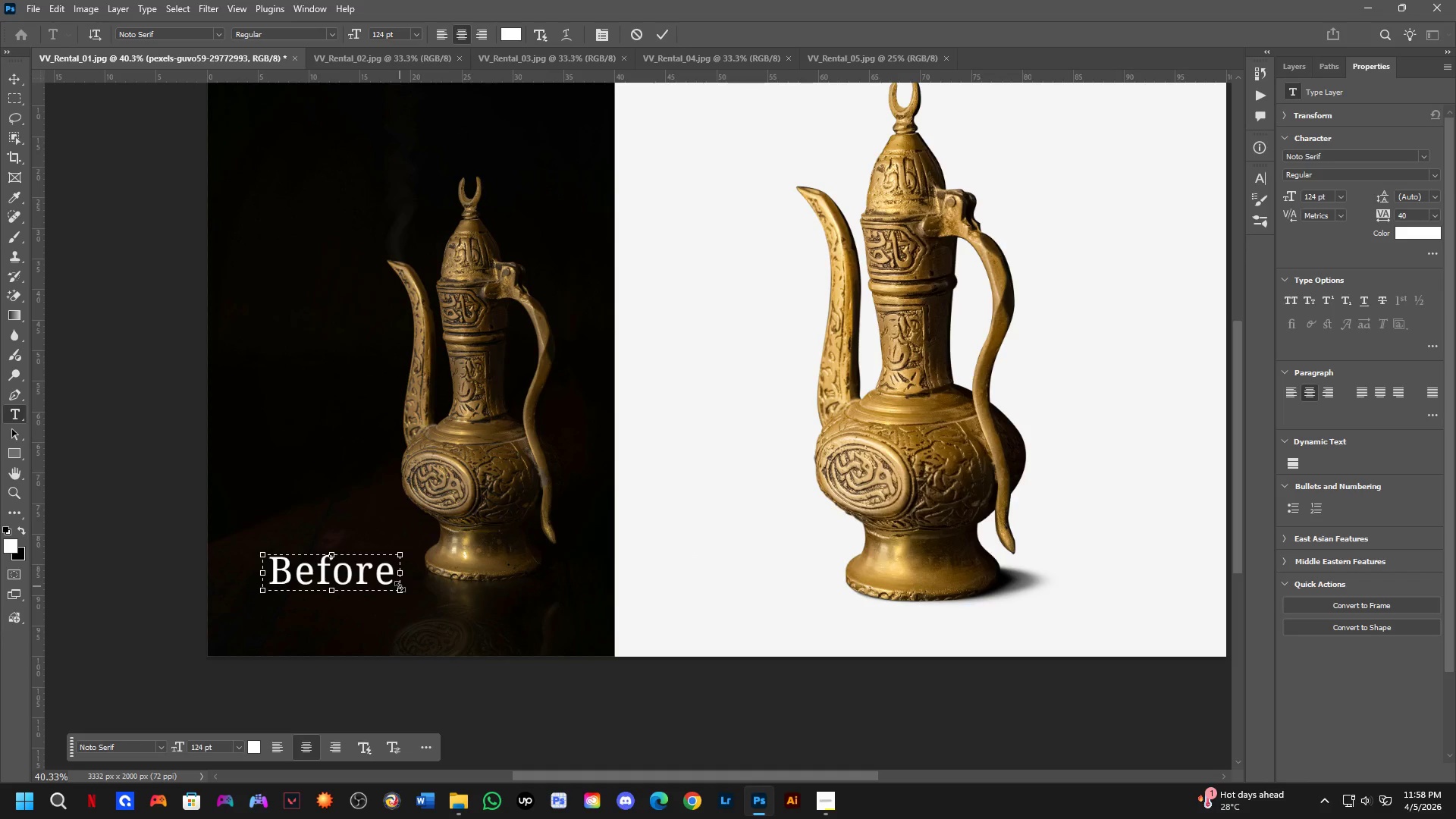 
key(NumpadEnter)
 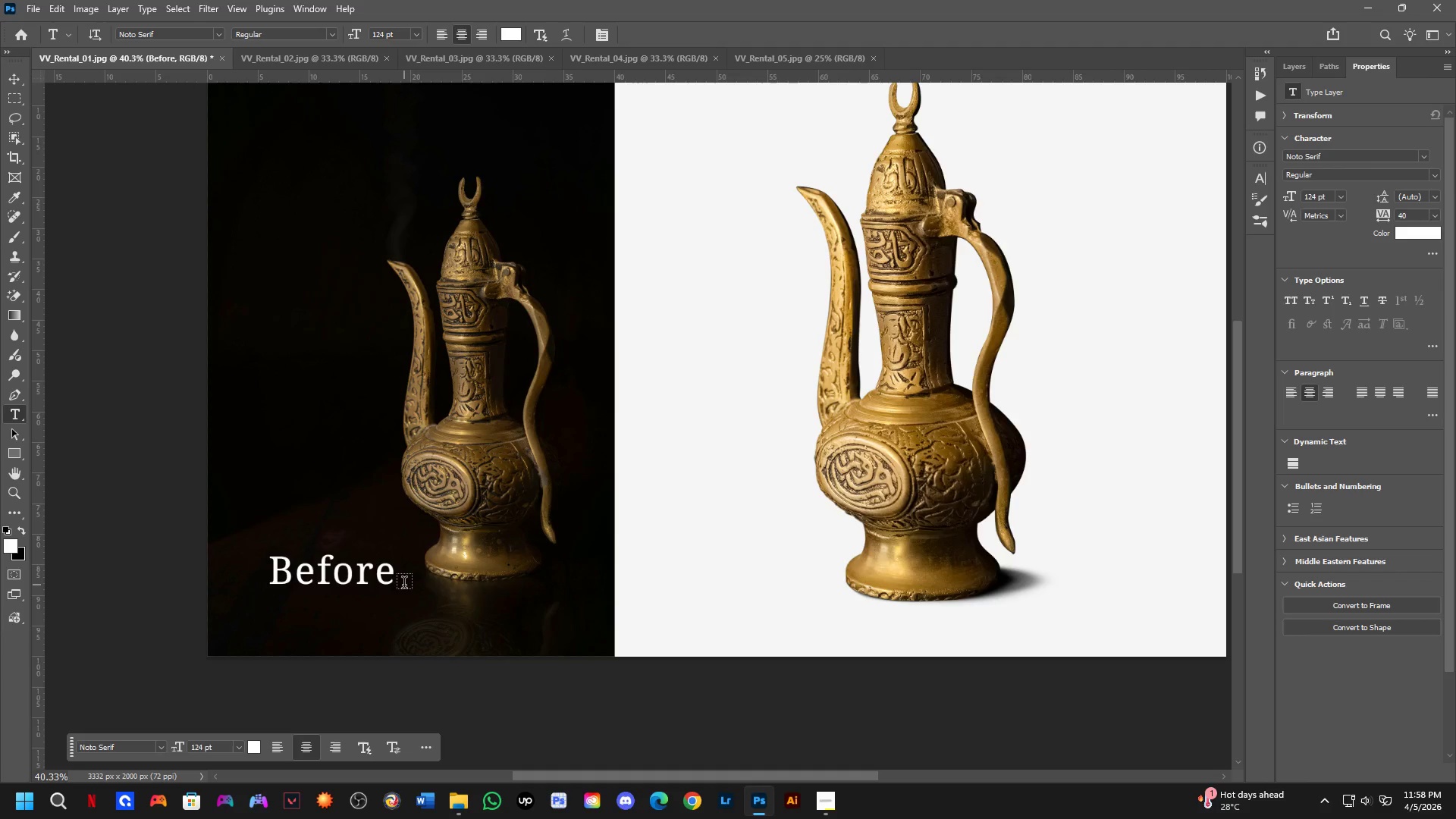 
wait(11.55)
 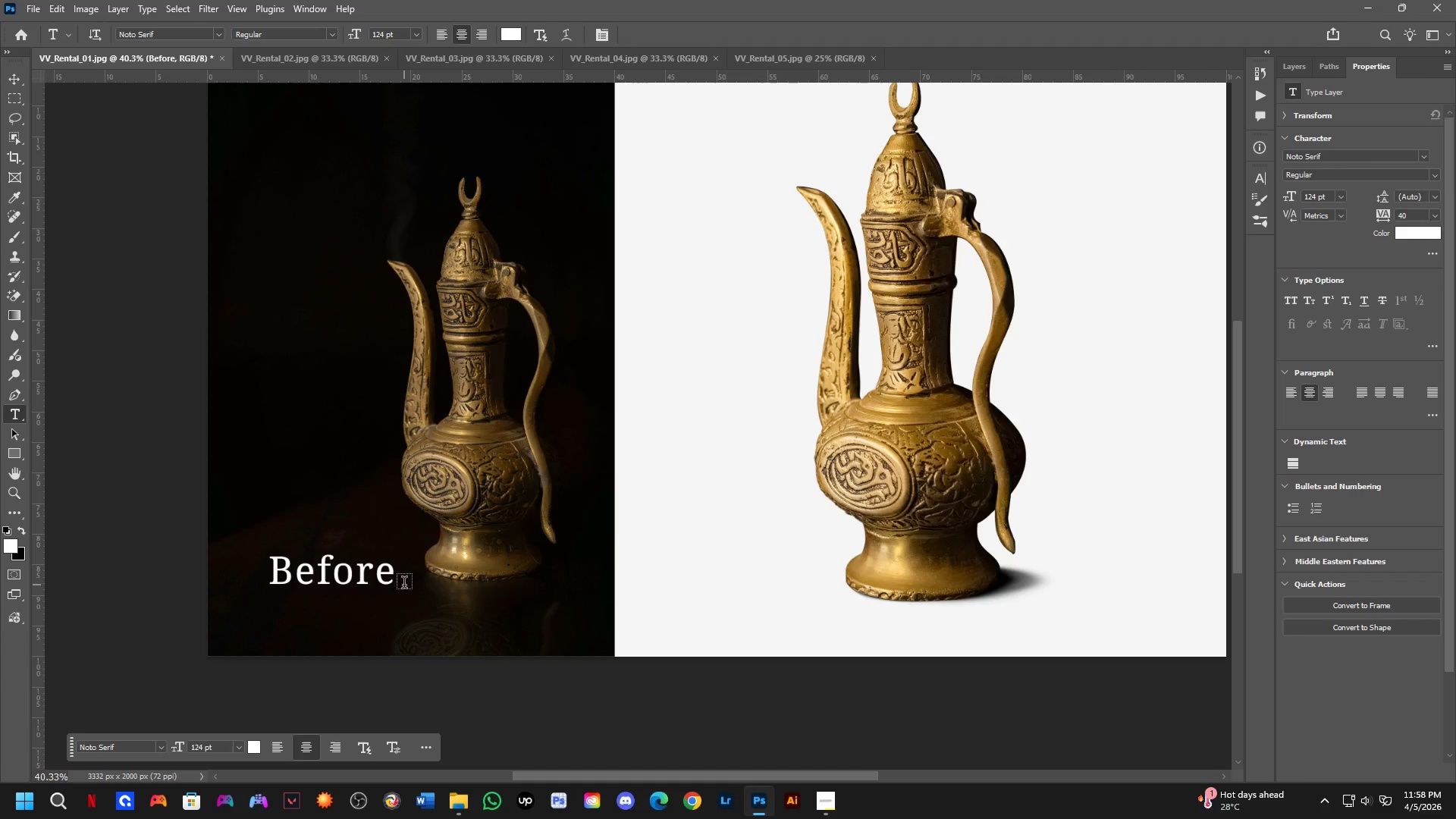 
left_click([1289, 74])
 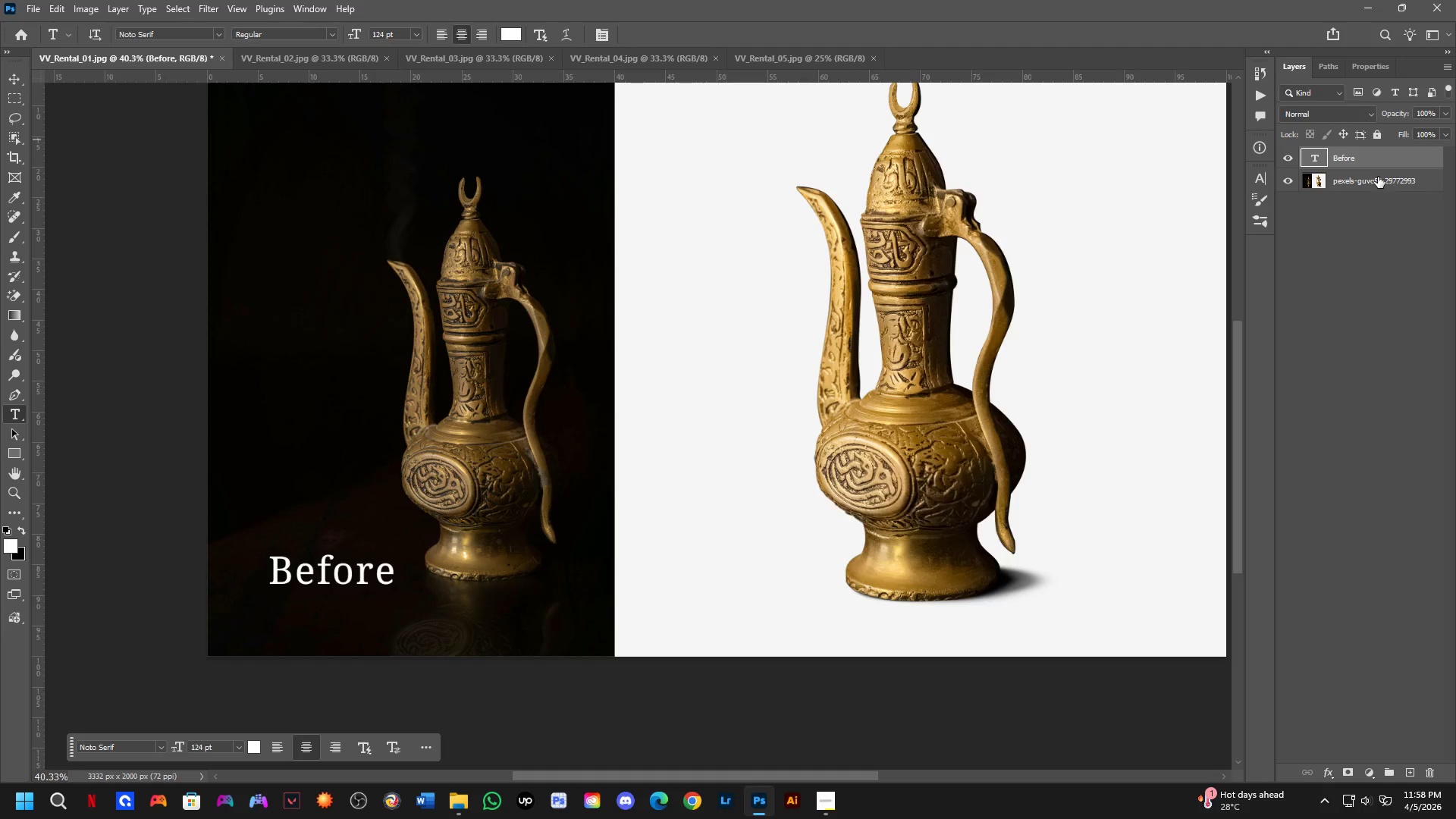 
key(Control+T)
 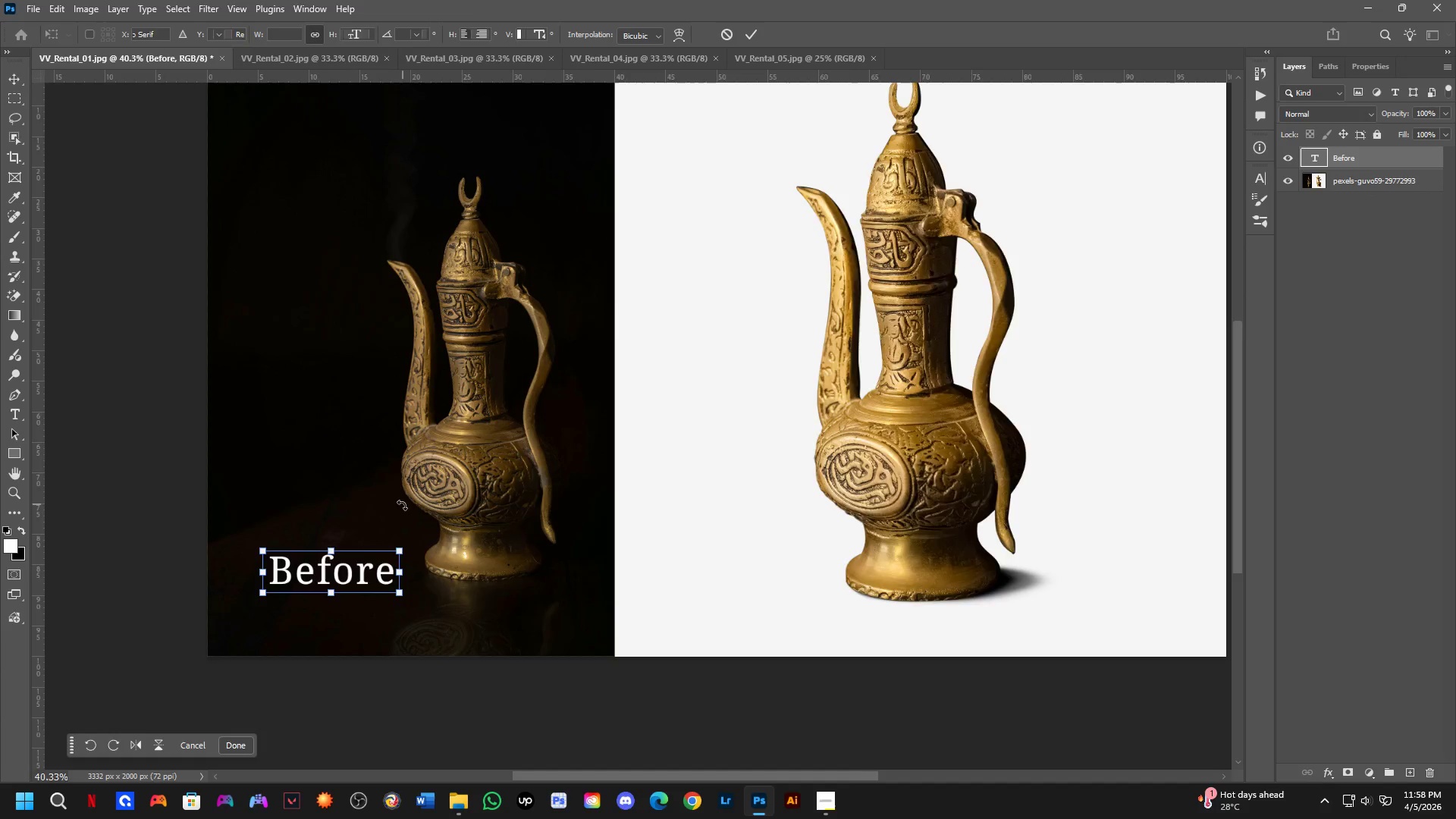 
left_click_drag(start_coordinate=[316, 566], to_coordinate=[265, 638])
 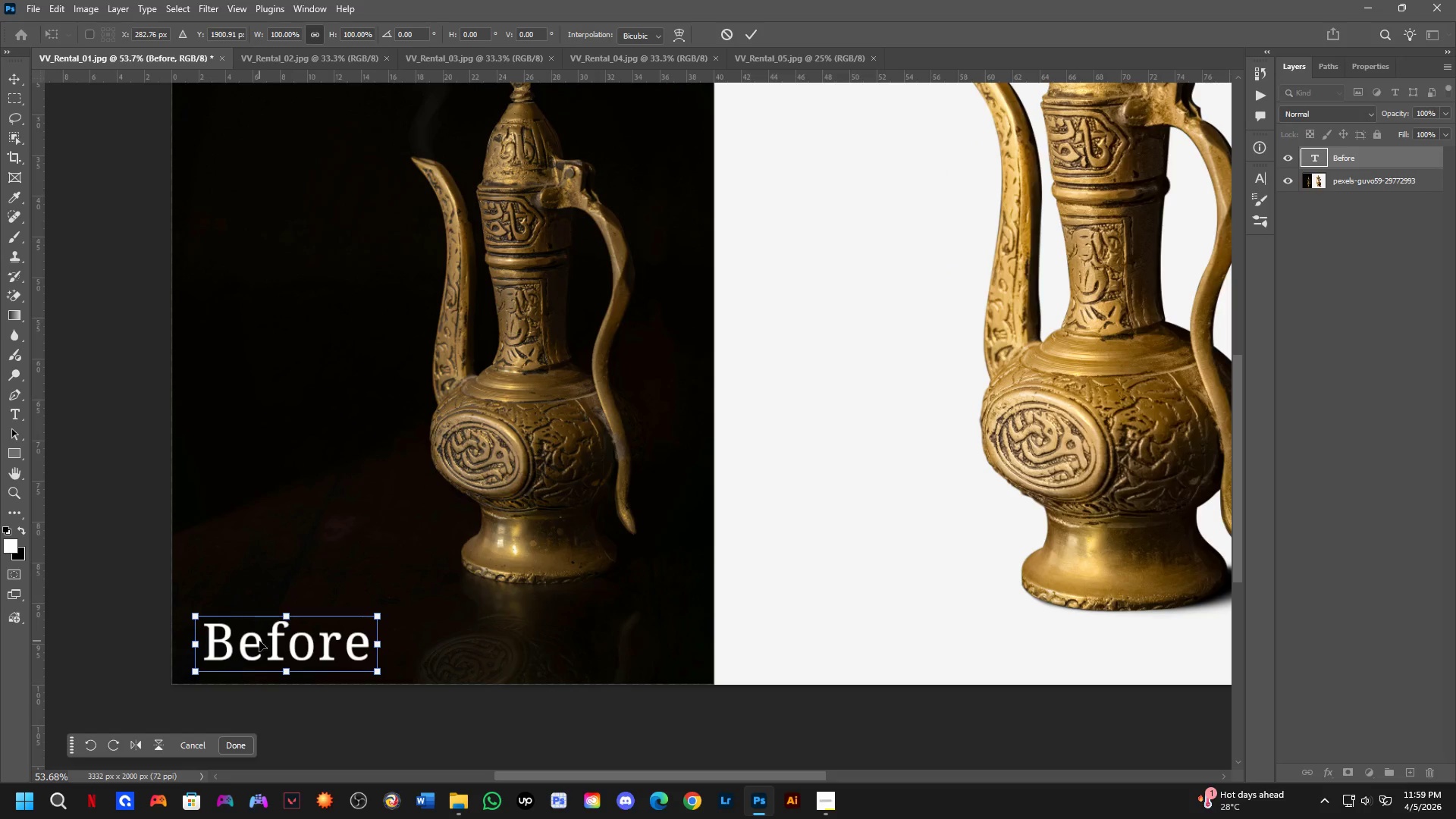 
scroll: coordinate [294, 594], scroll_direction: up, amount: 3.0
 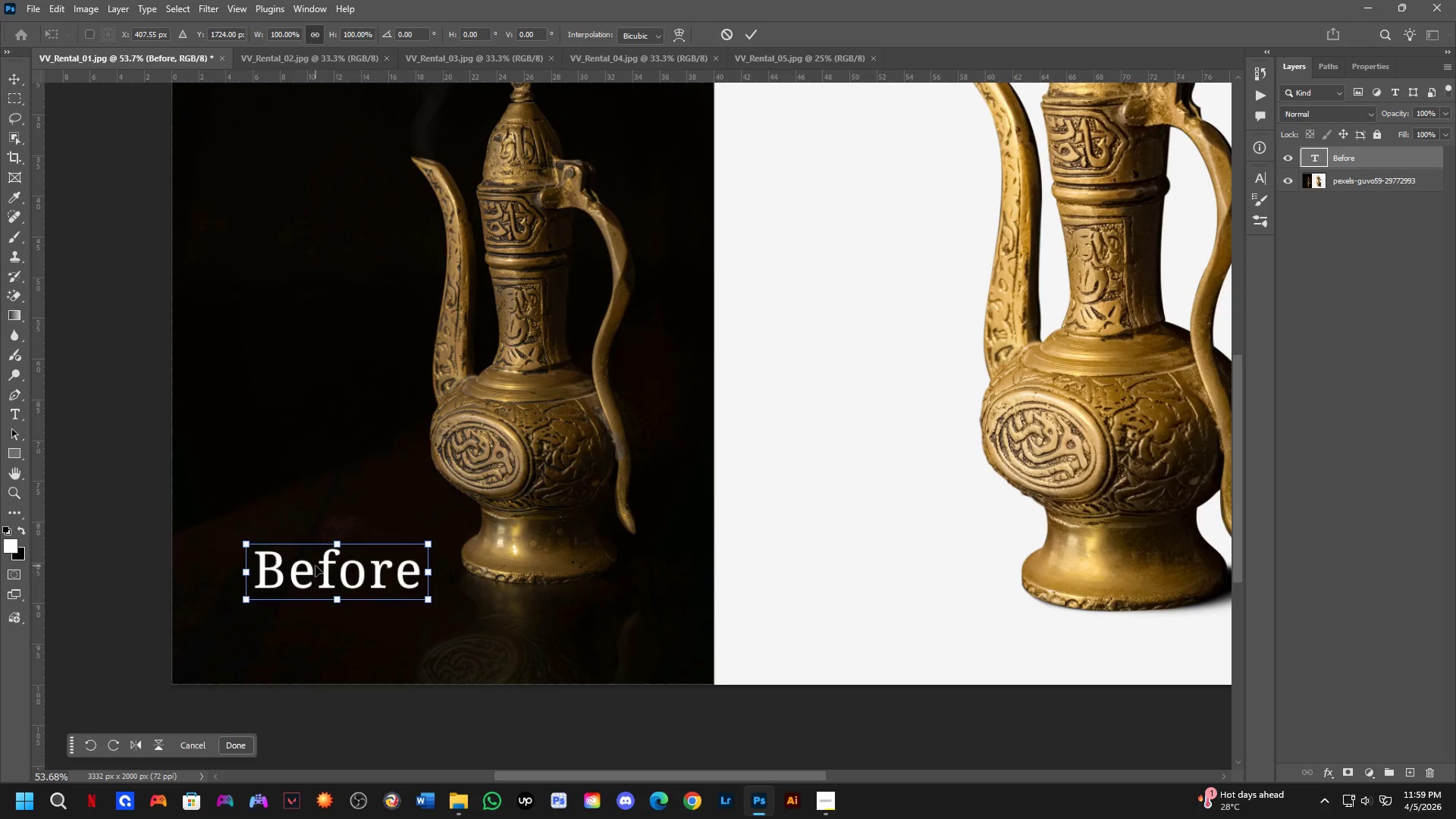 
key(NumpadEnter)
 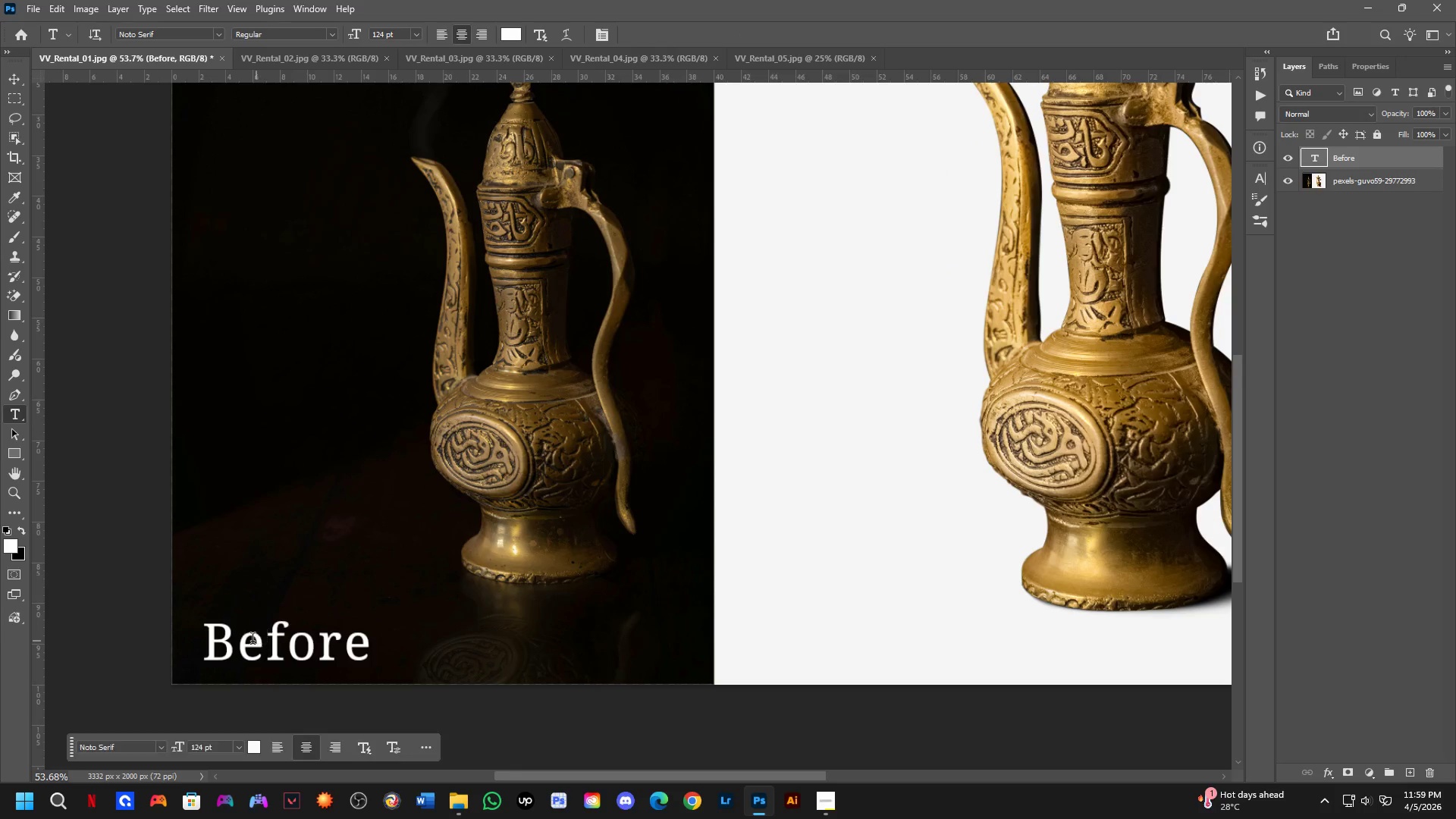 
scroll: coordinate [249, 642], scroll_direction: down, amount: 3.0
 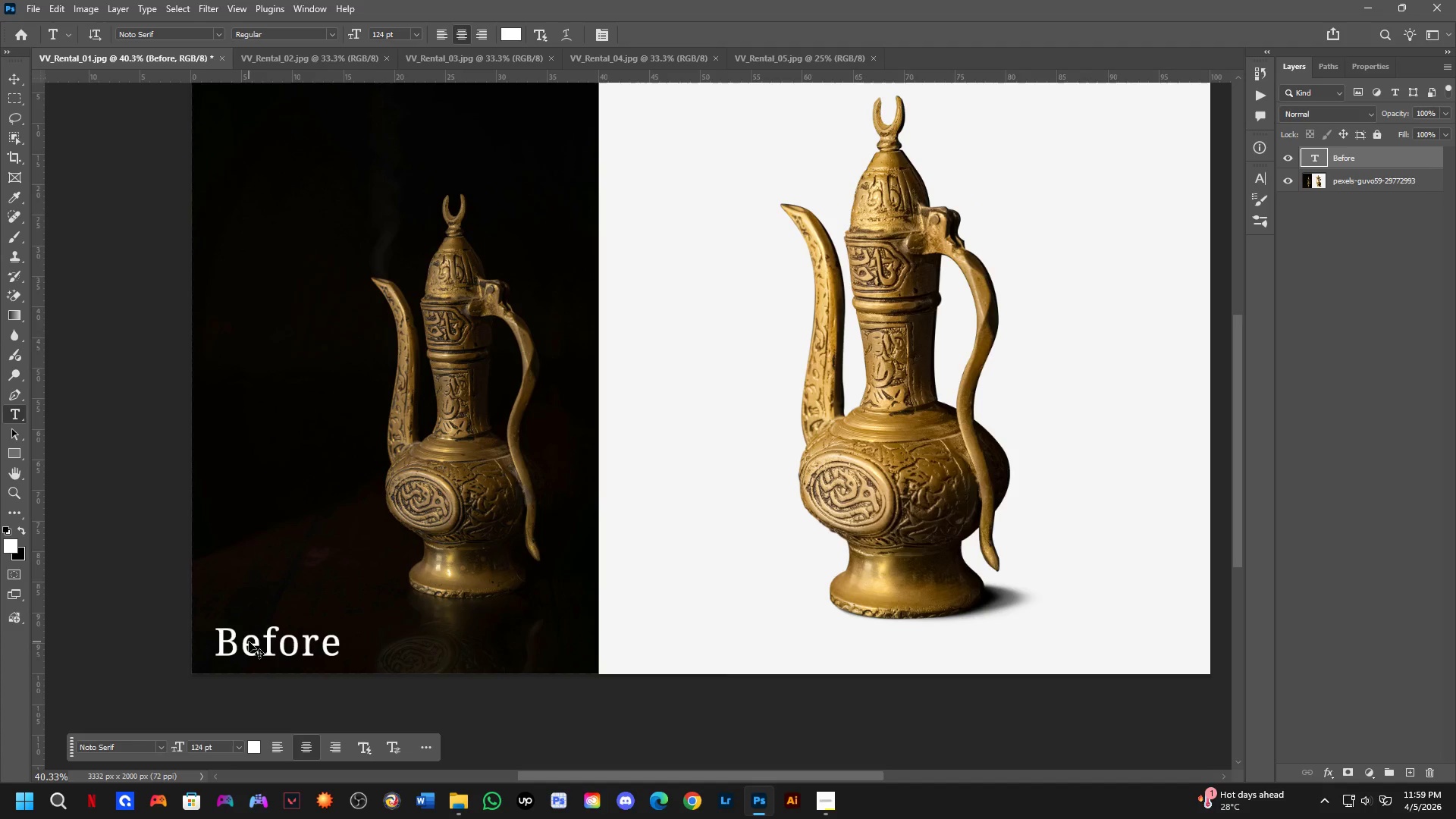 
key(Control+J)
 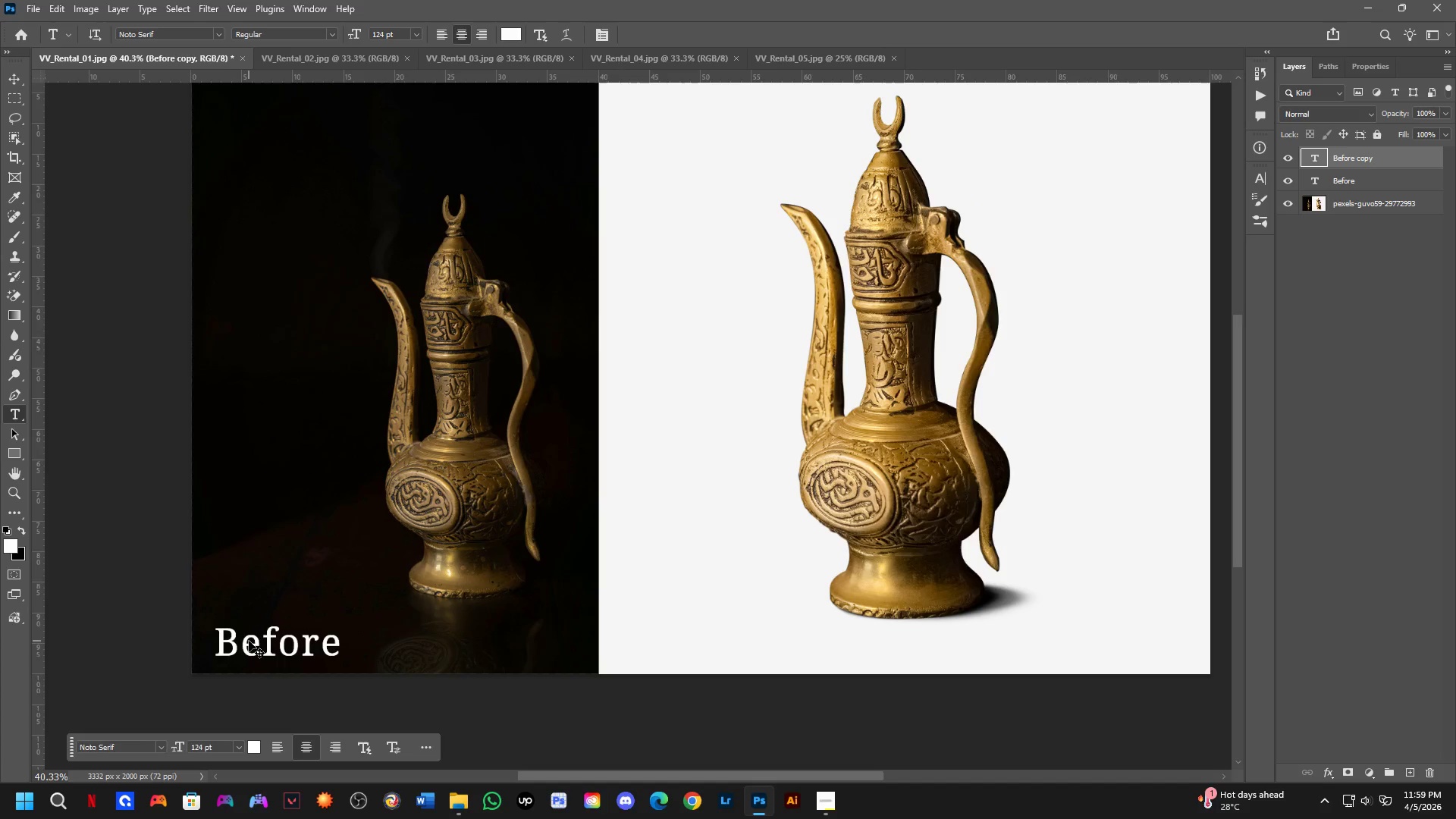 
key(Control+T)
 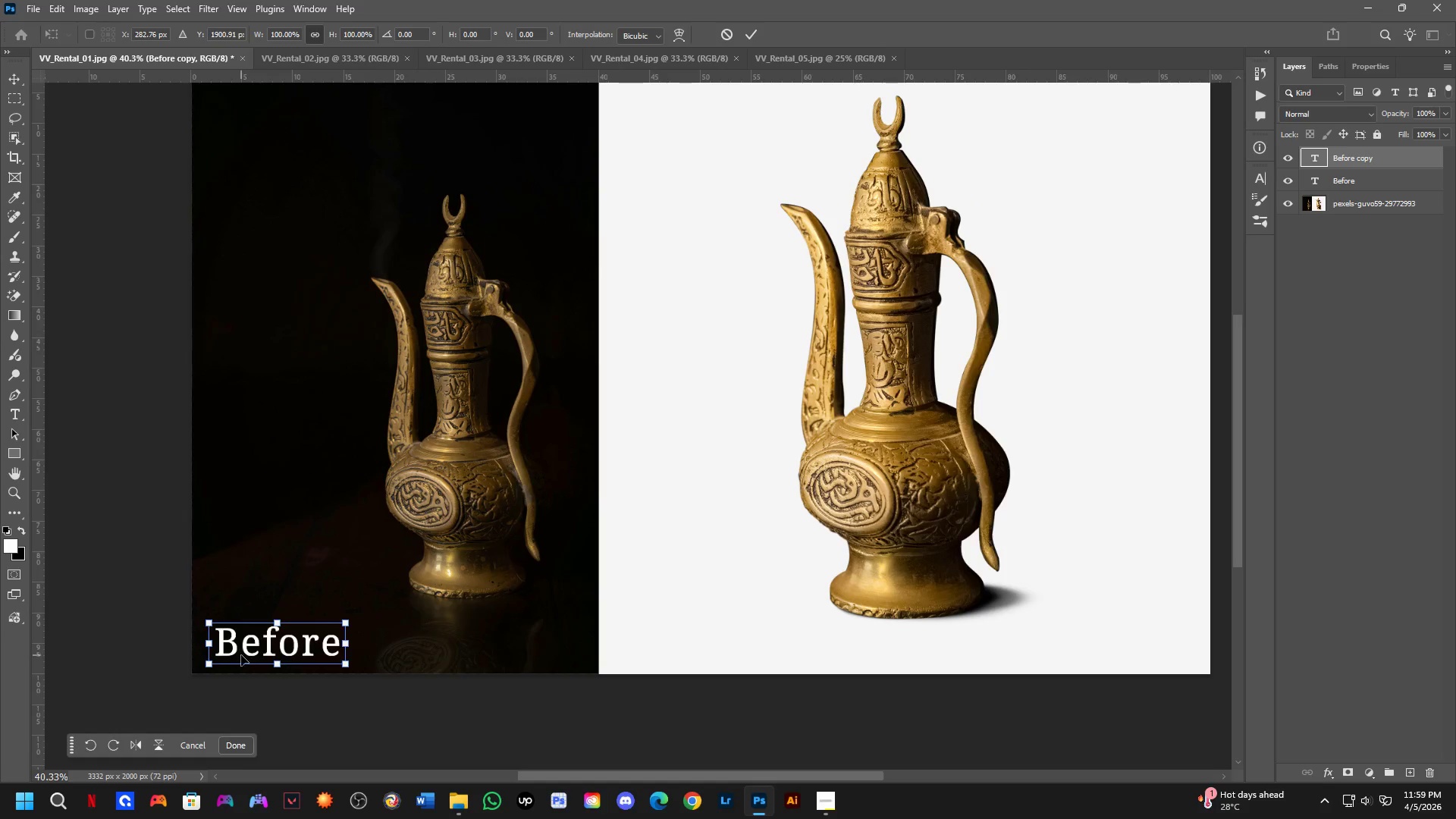 
hold_key(key=ShiftLeft, duration=0.89)
left_click_drag(start_coordinate=[250, 641], to_coordinate=[416, 632])
 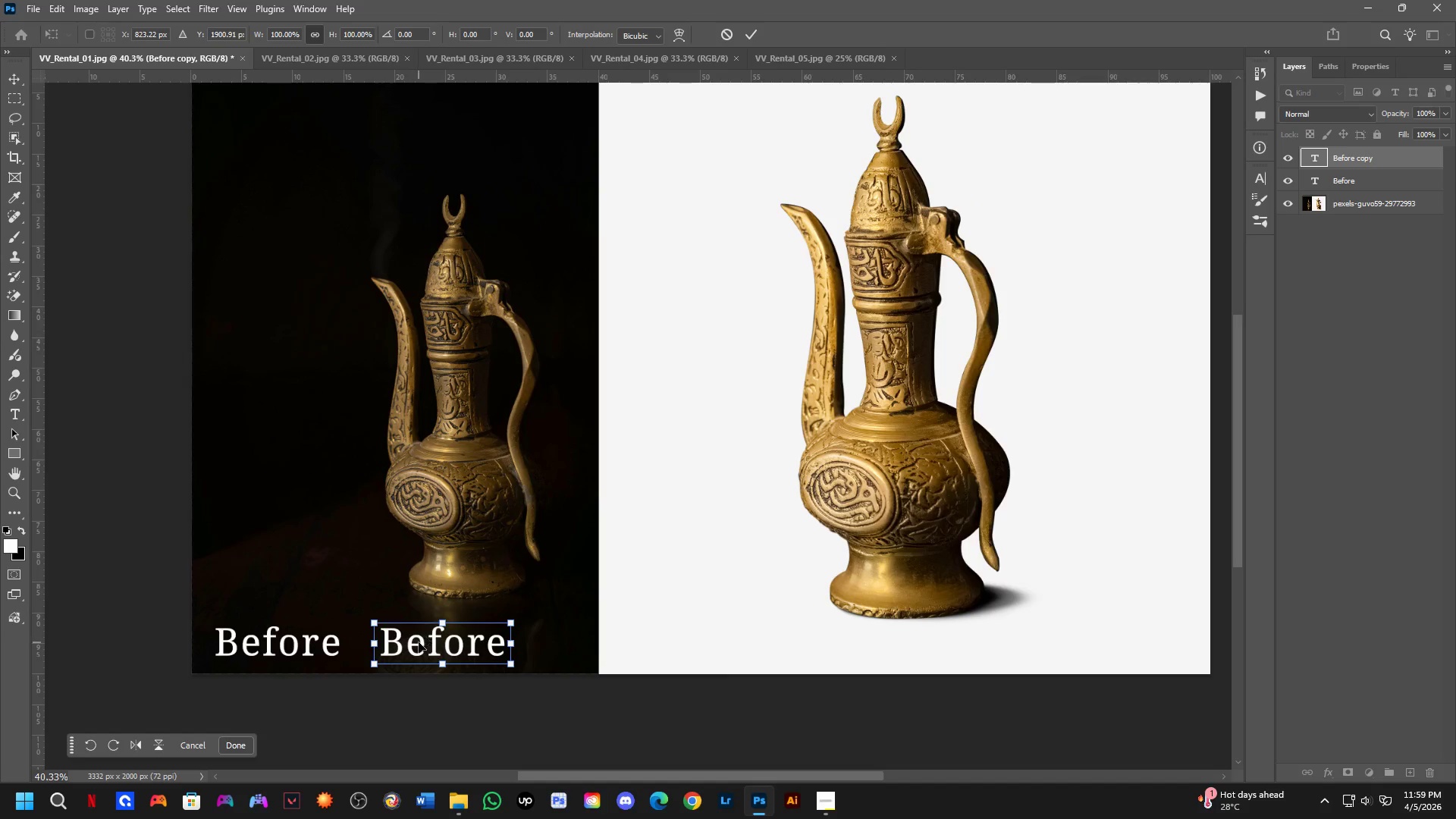 
key(NumpadEnter)
 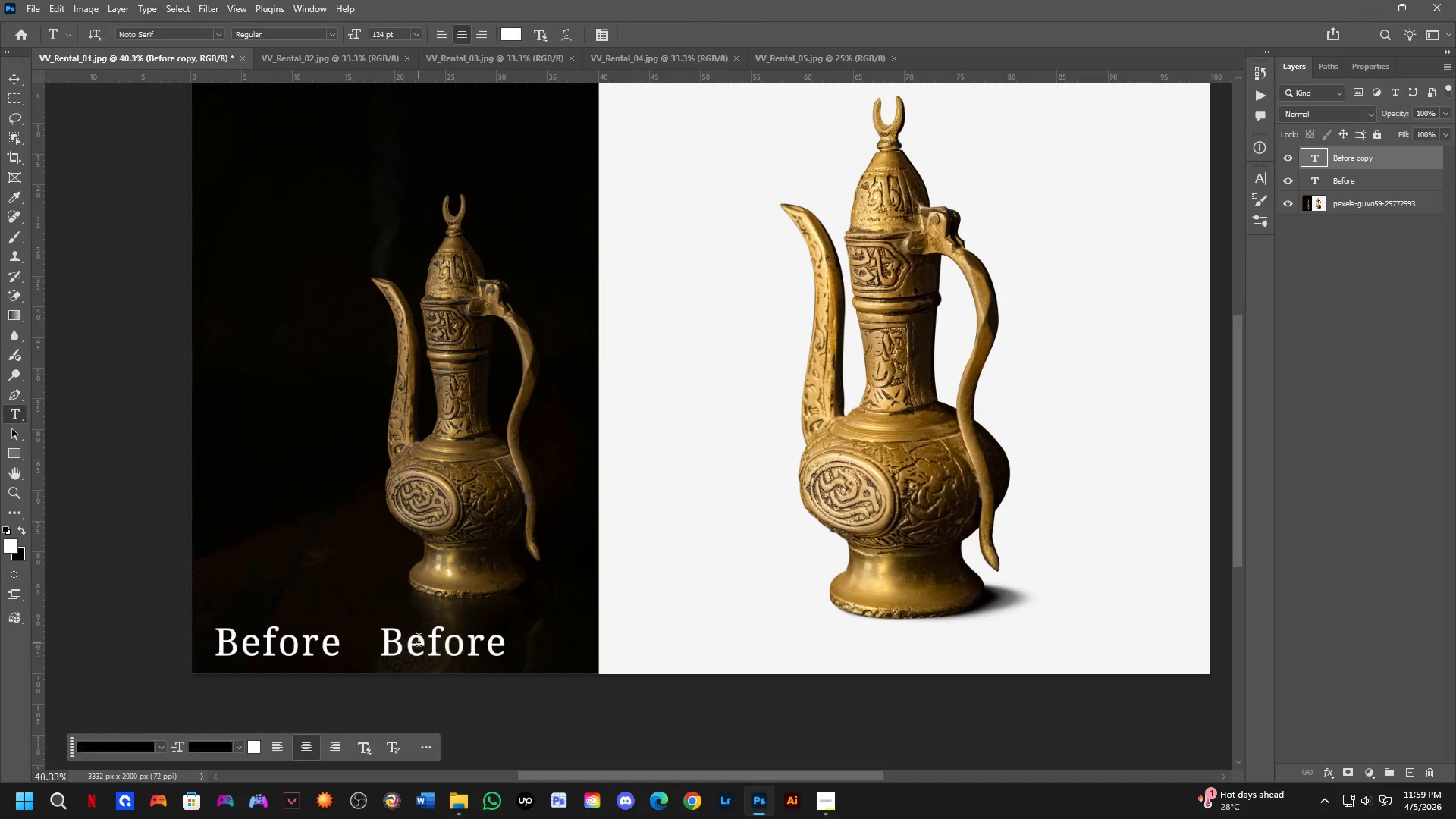 
key(T)
 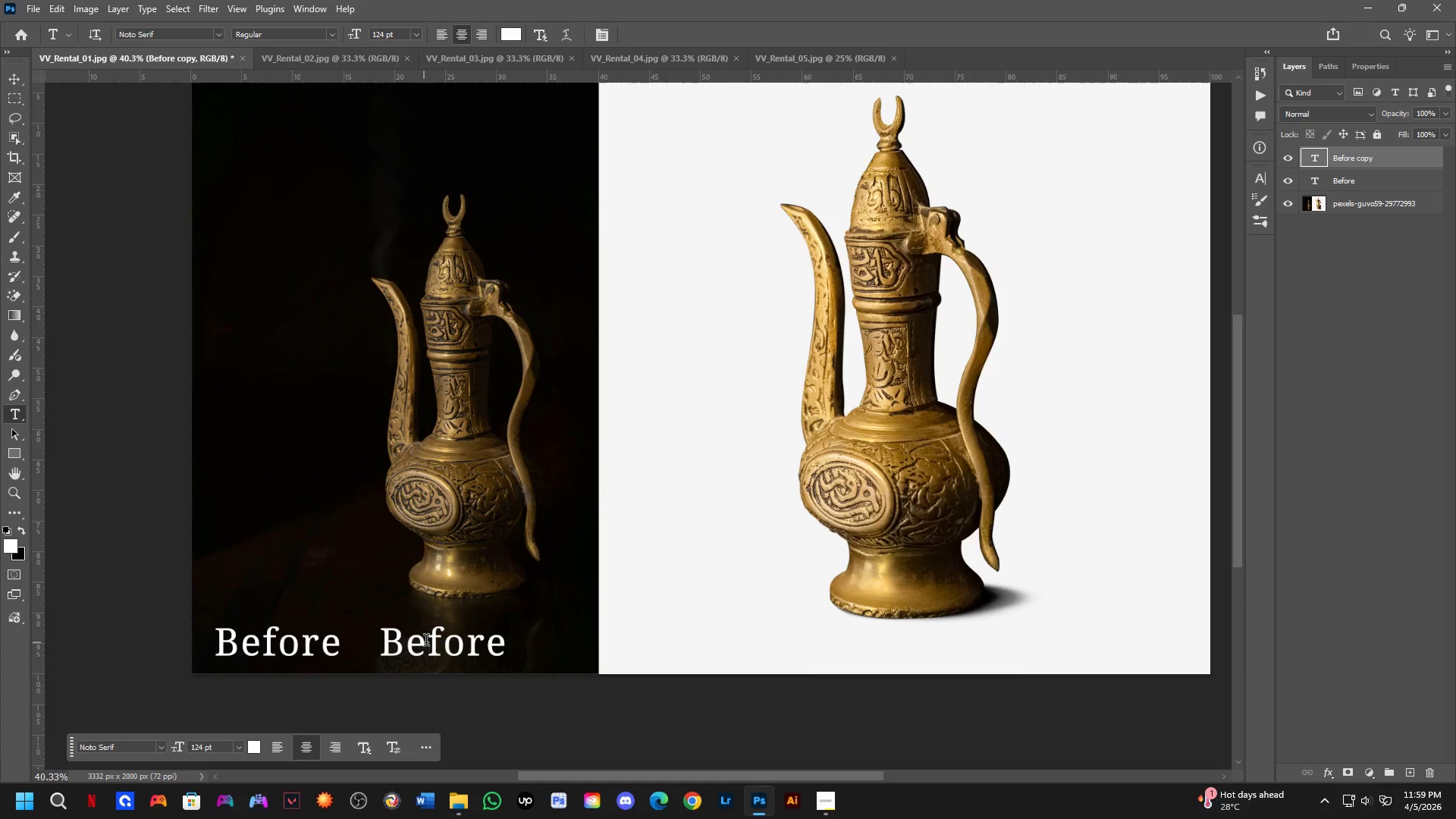 
left_click([428, 642])
 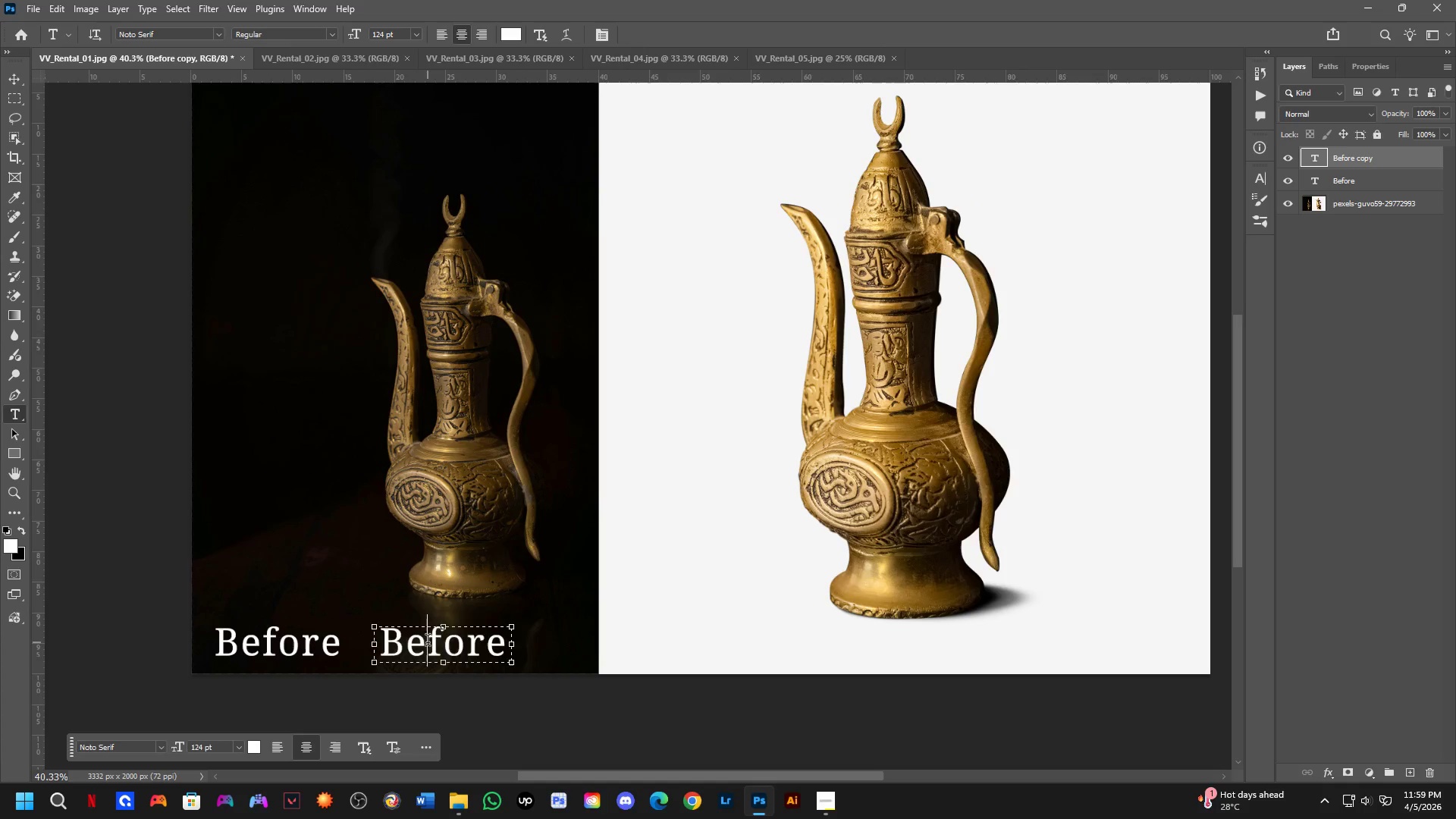 
key(Control+ControlLeft)
 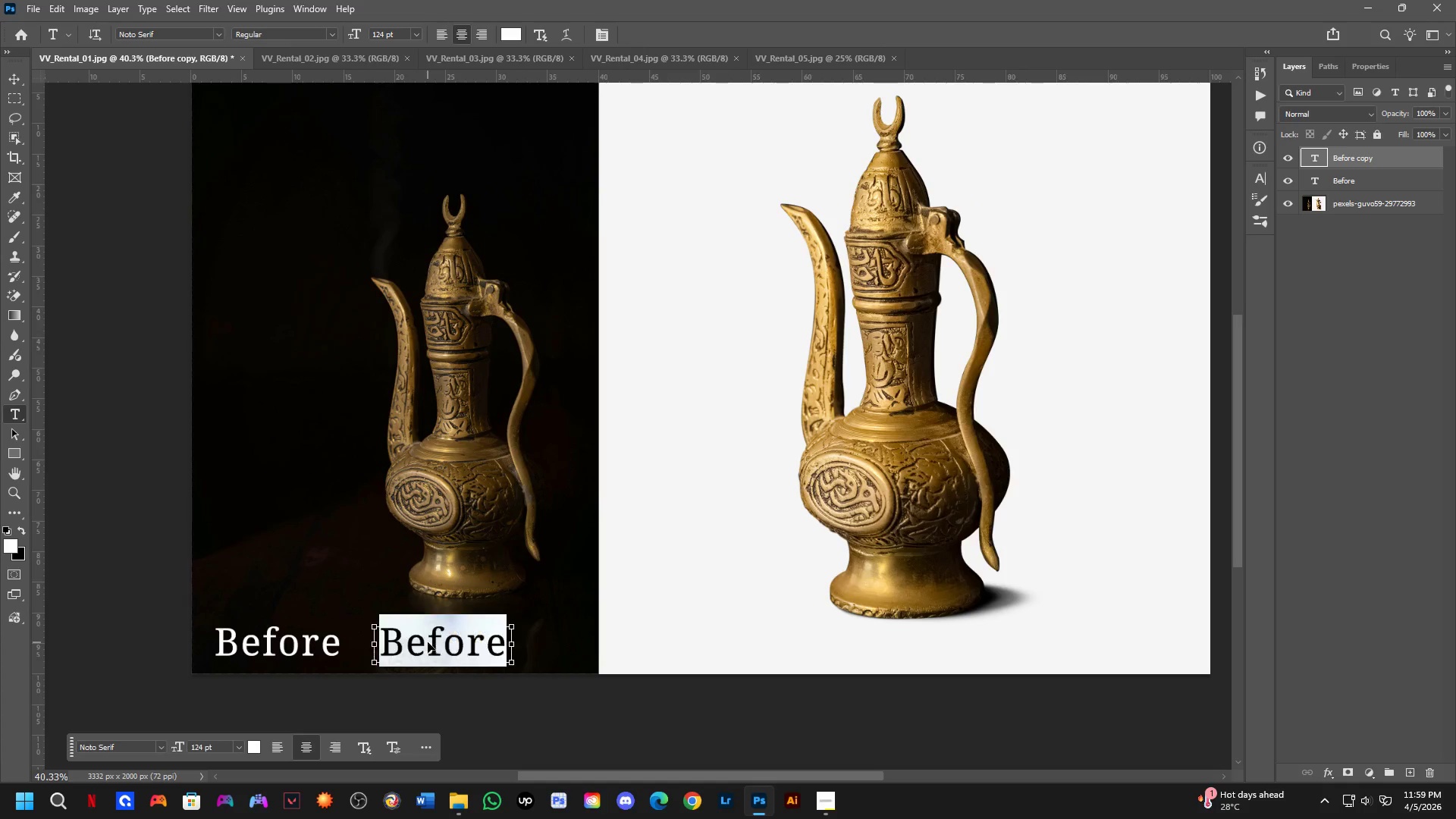 
key(Control+A)
 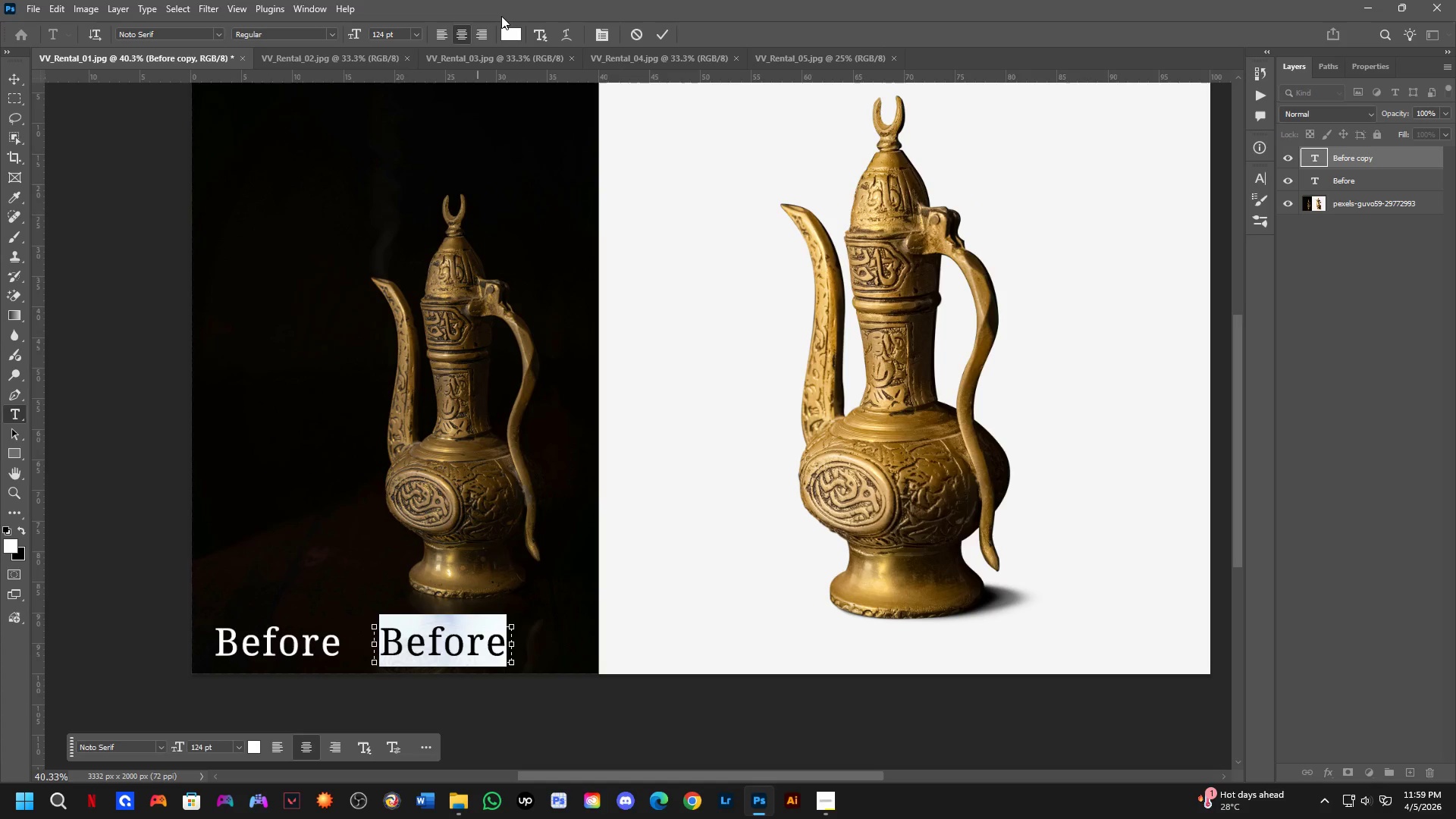 
left_click_drag(start_coordinate=[512, 35], to_coordinate=[976, 676])
 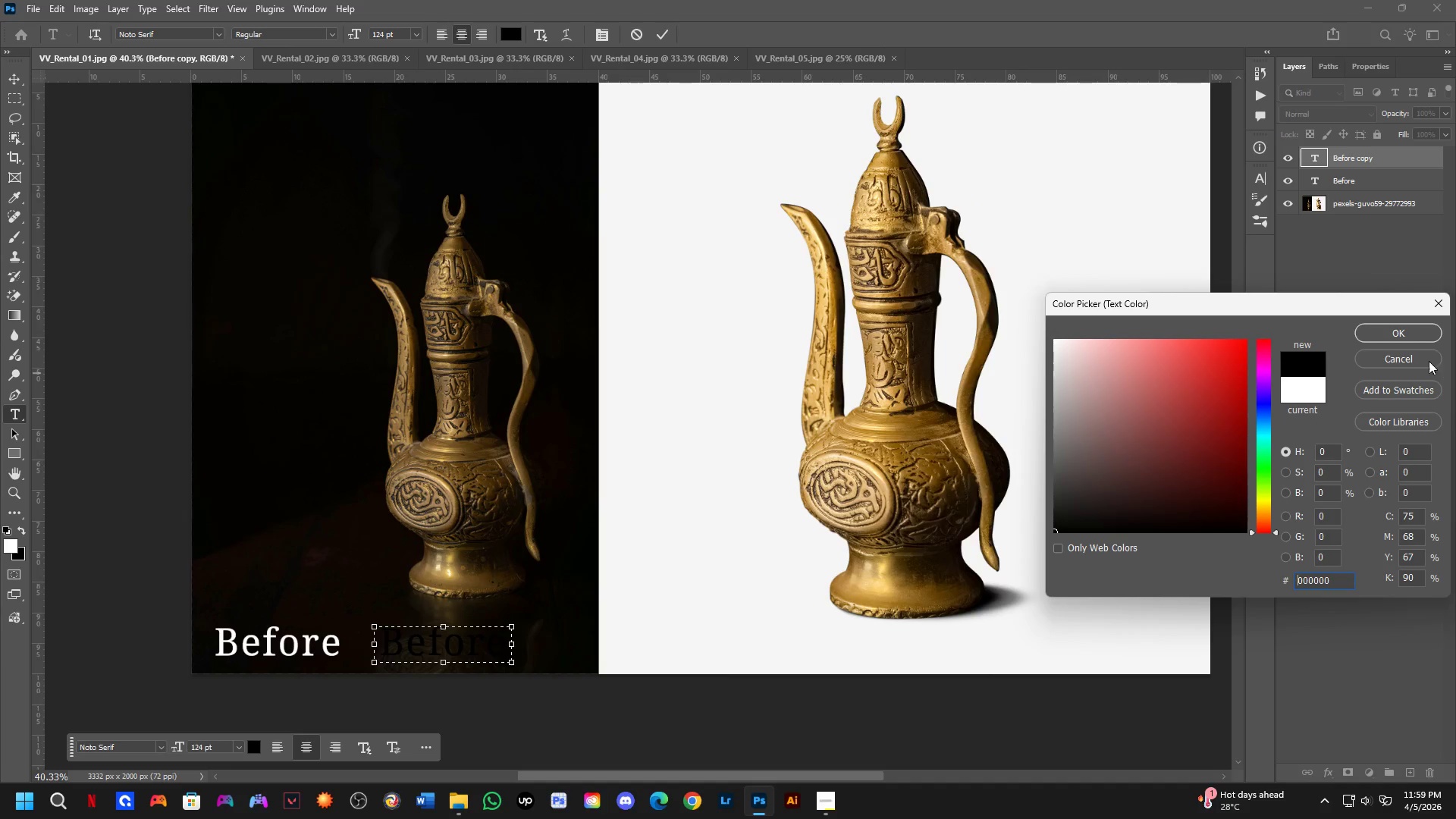 
left_click([1419, 334])
 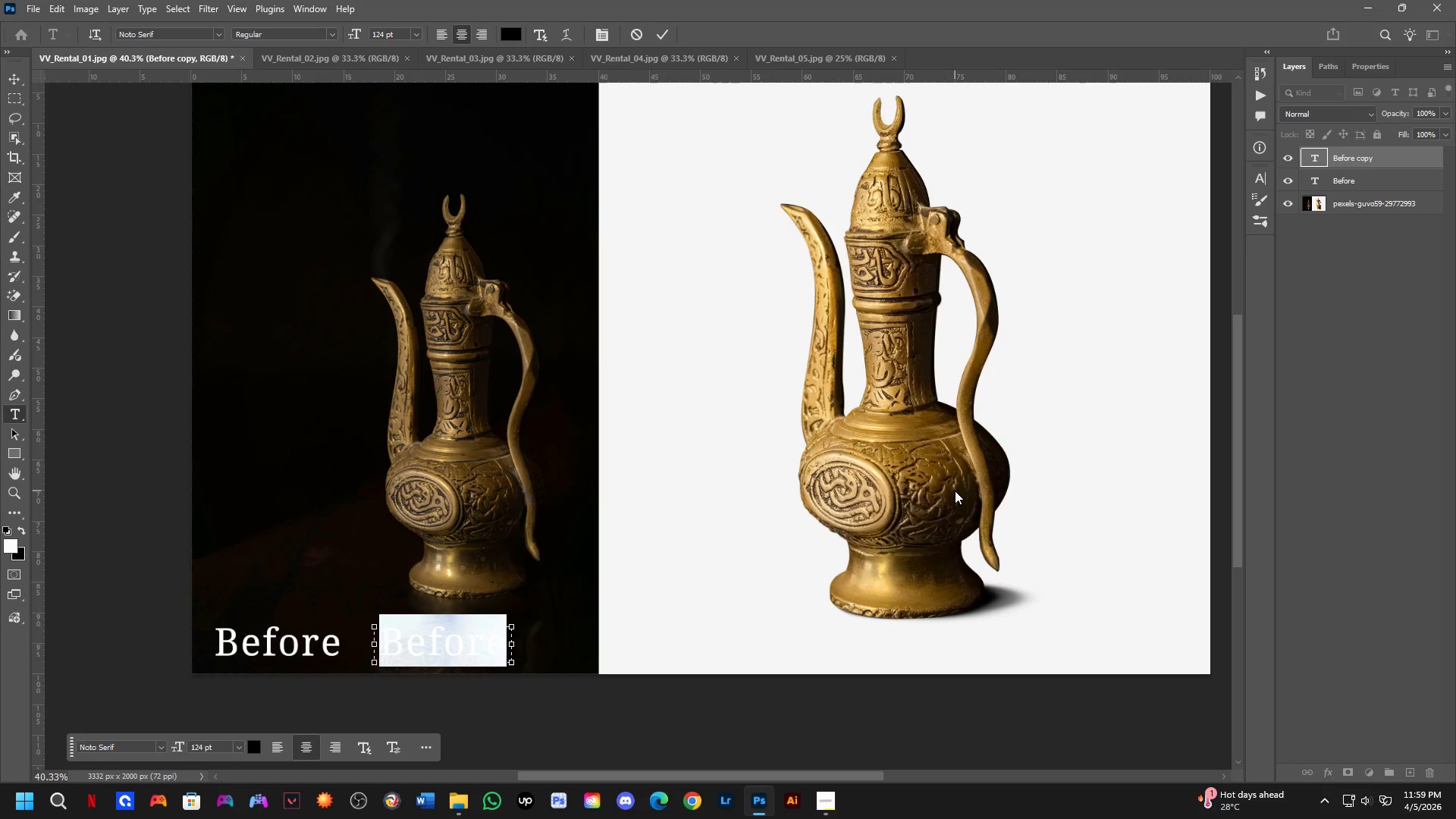 
key(NumpadEnter)
 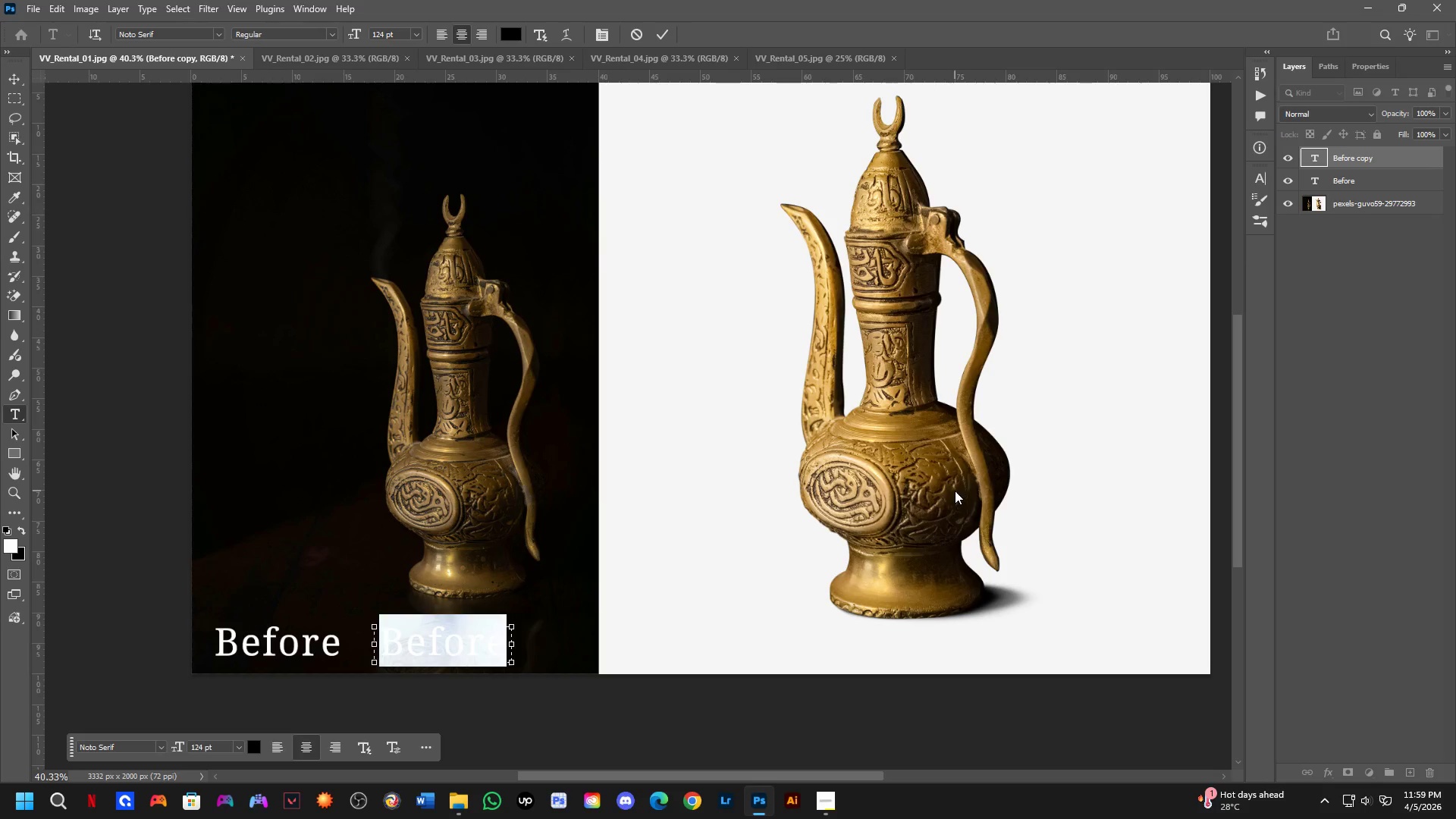 
key(Control+ControlLeft)
 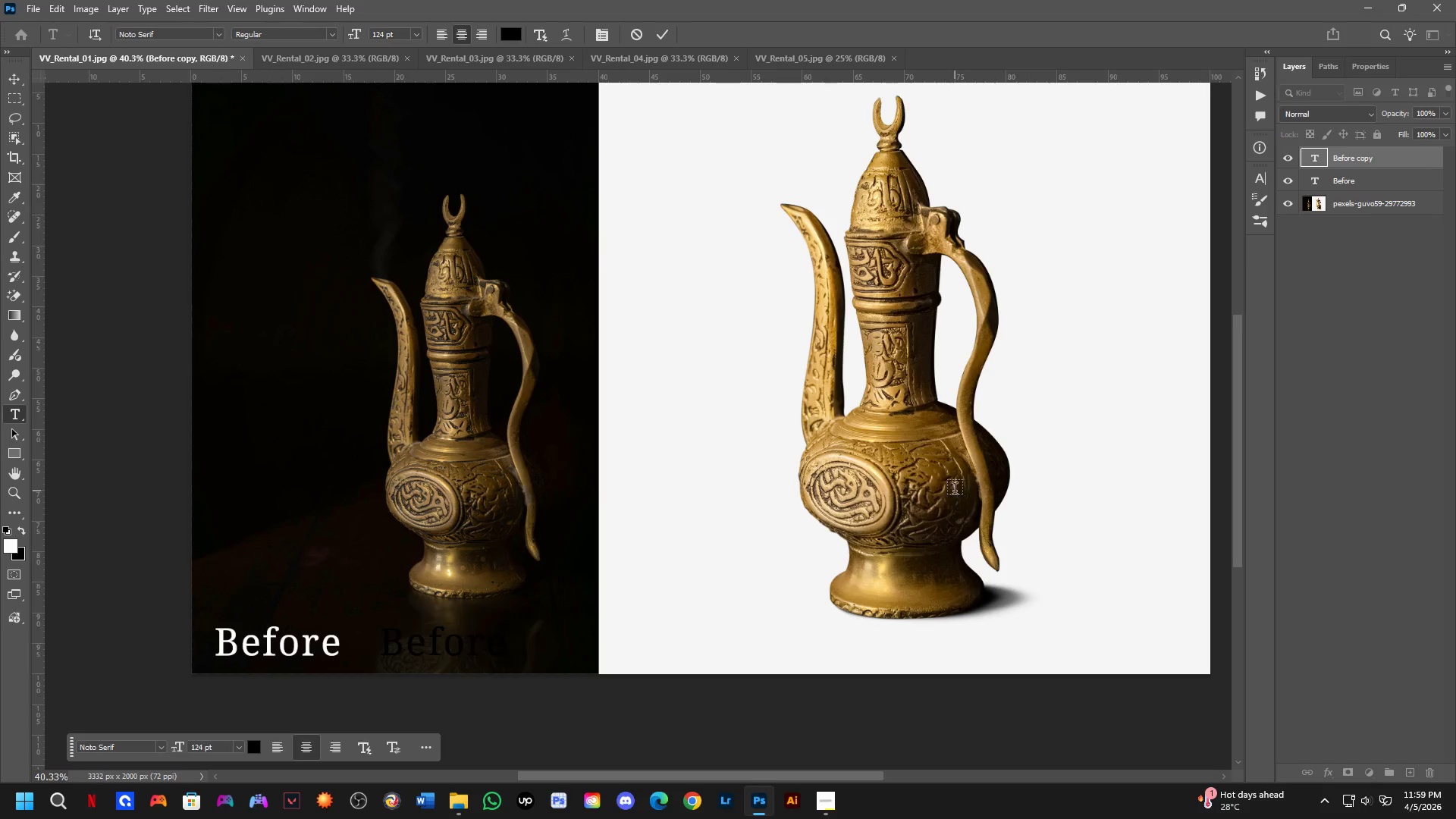 
key(Control+T)
 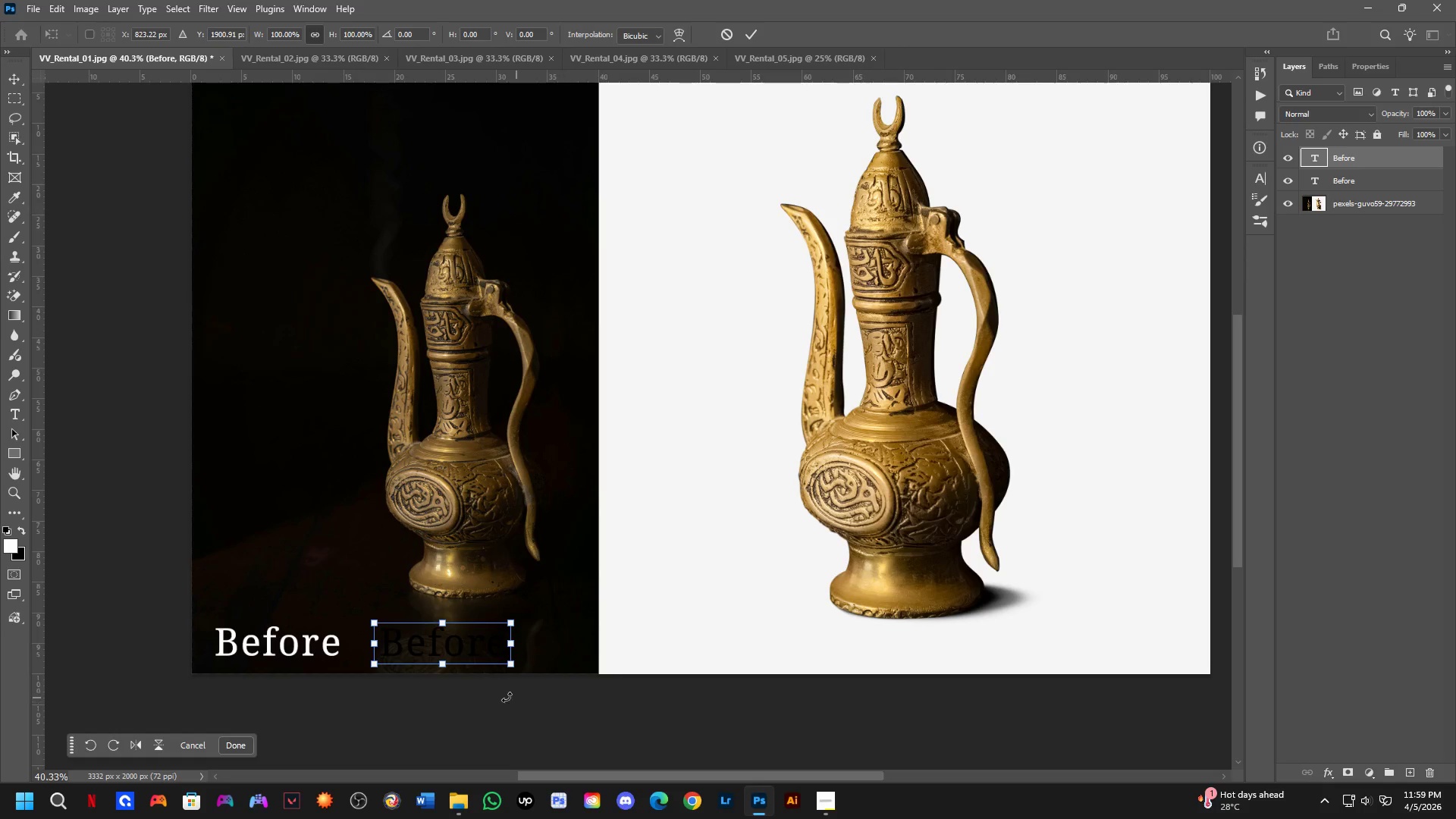 
hold_key(key=ShiftLeft, duration=2.14)
left_click_drag(start_coordinate=[444, 654], to_coordinate=[689, 655])
 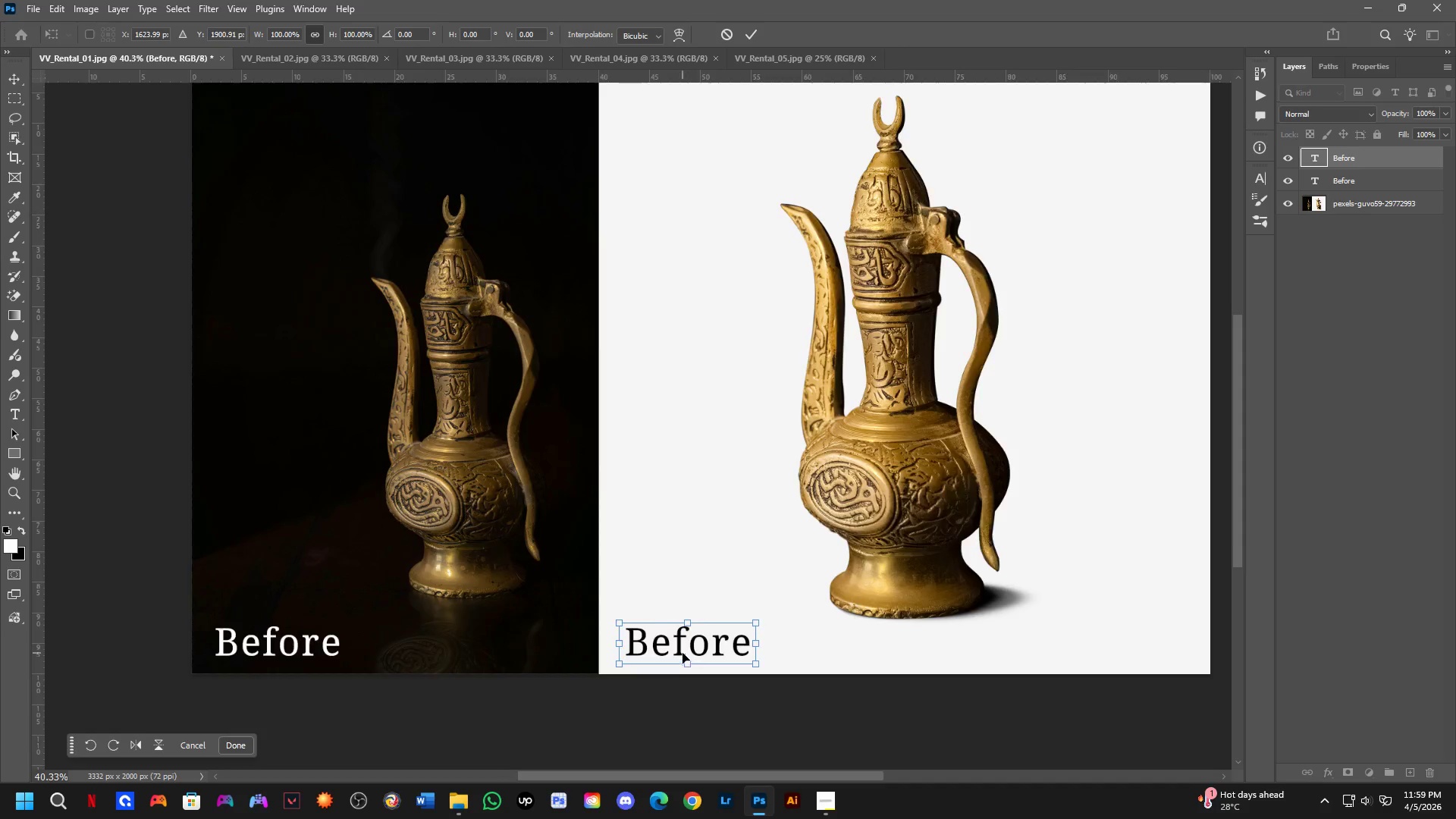 
scroll: coordinate [682, 653], scroll_direction: down, amount: 4.0
 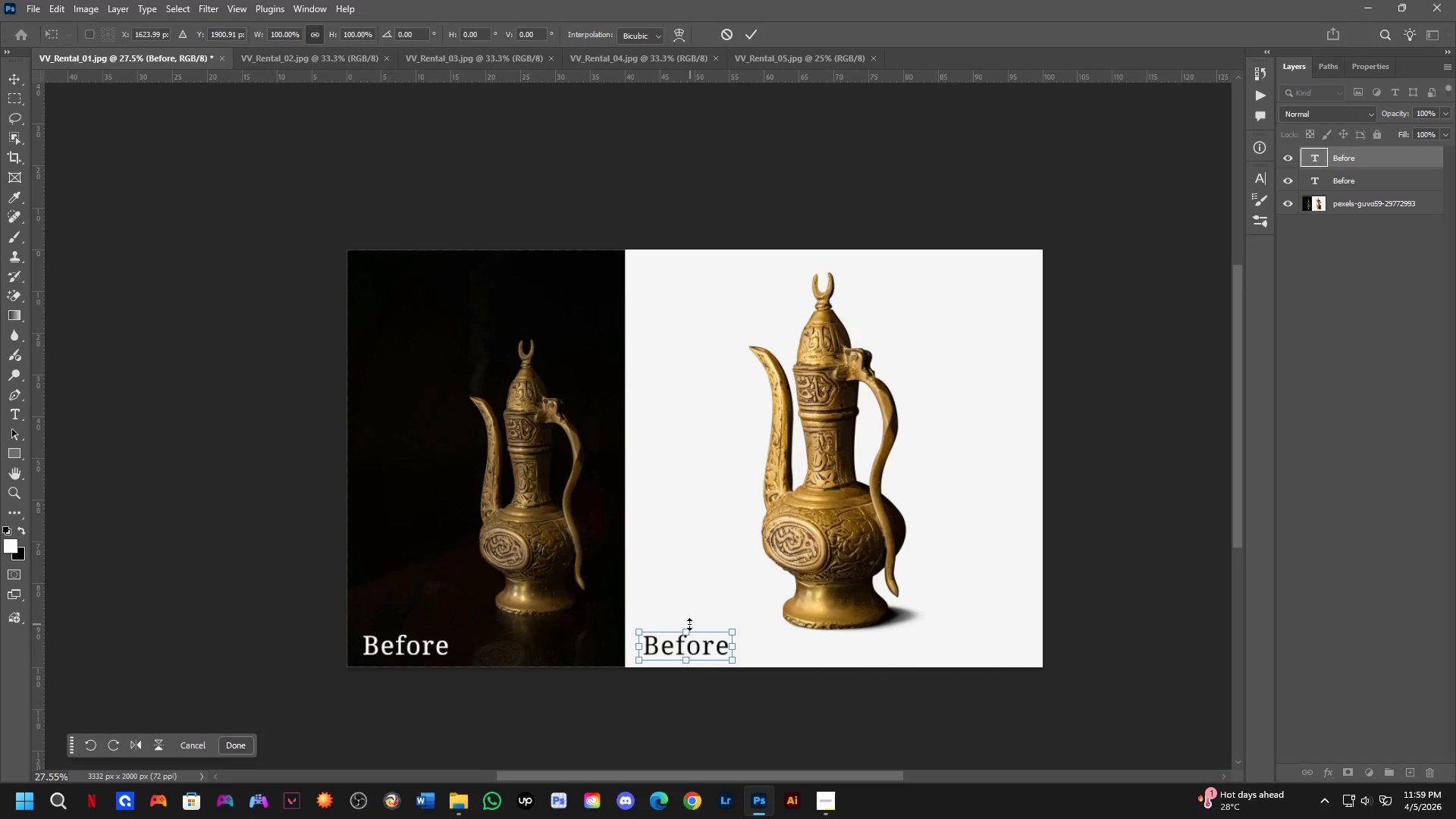 
key(NumpadEnter)
 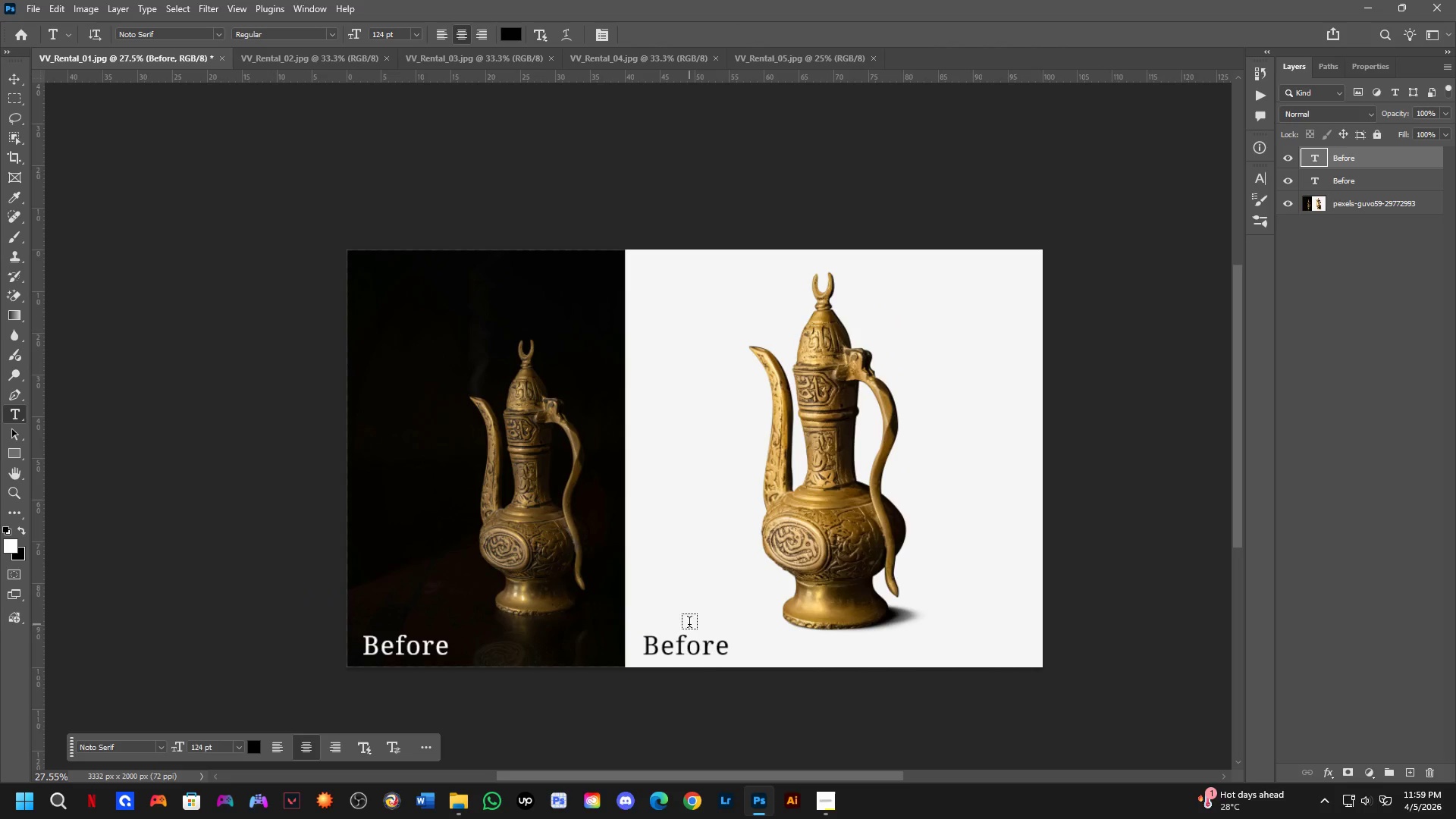 
left_click([686, 653])
 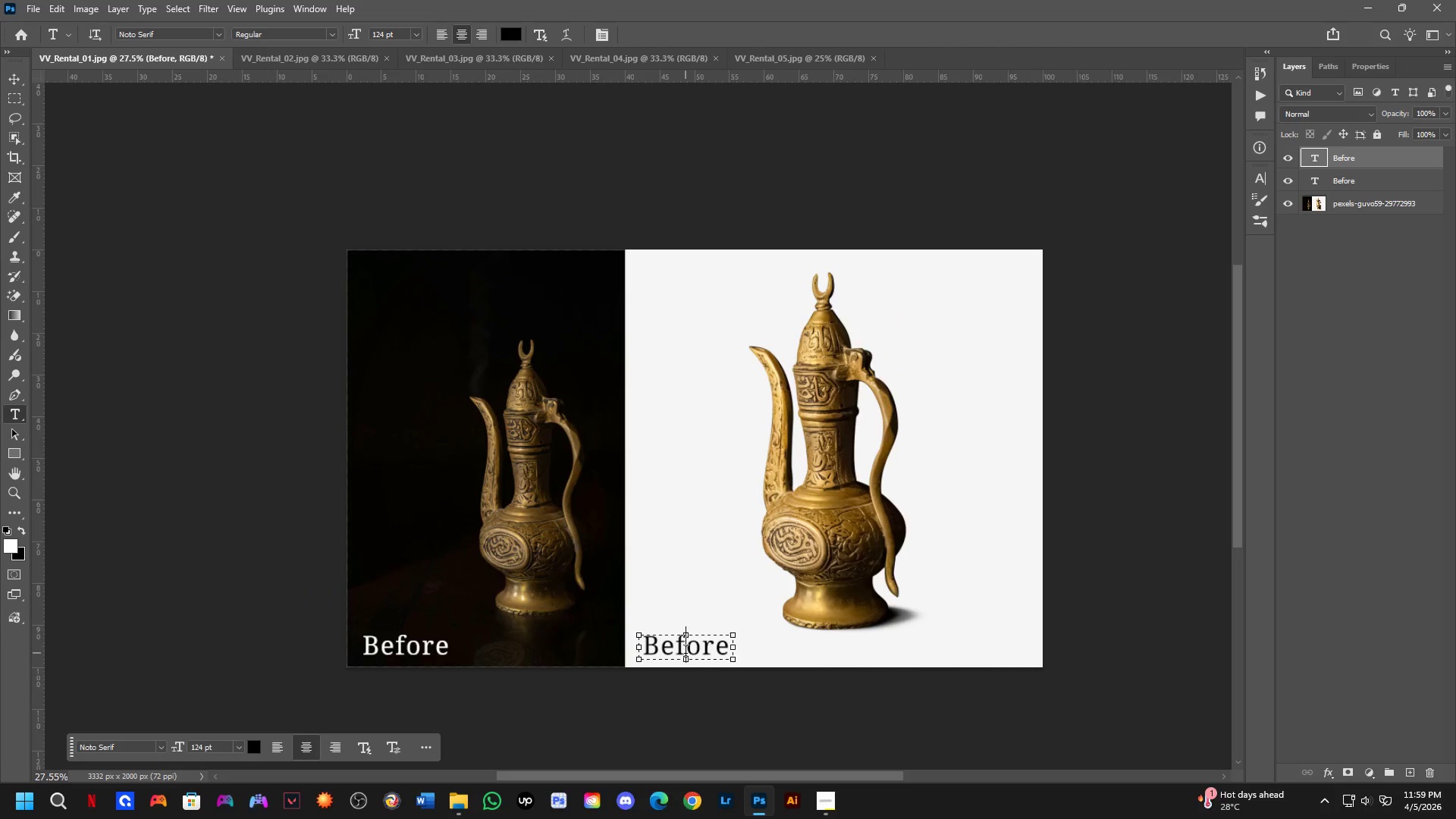 
key(Control+ControlLeft)
 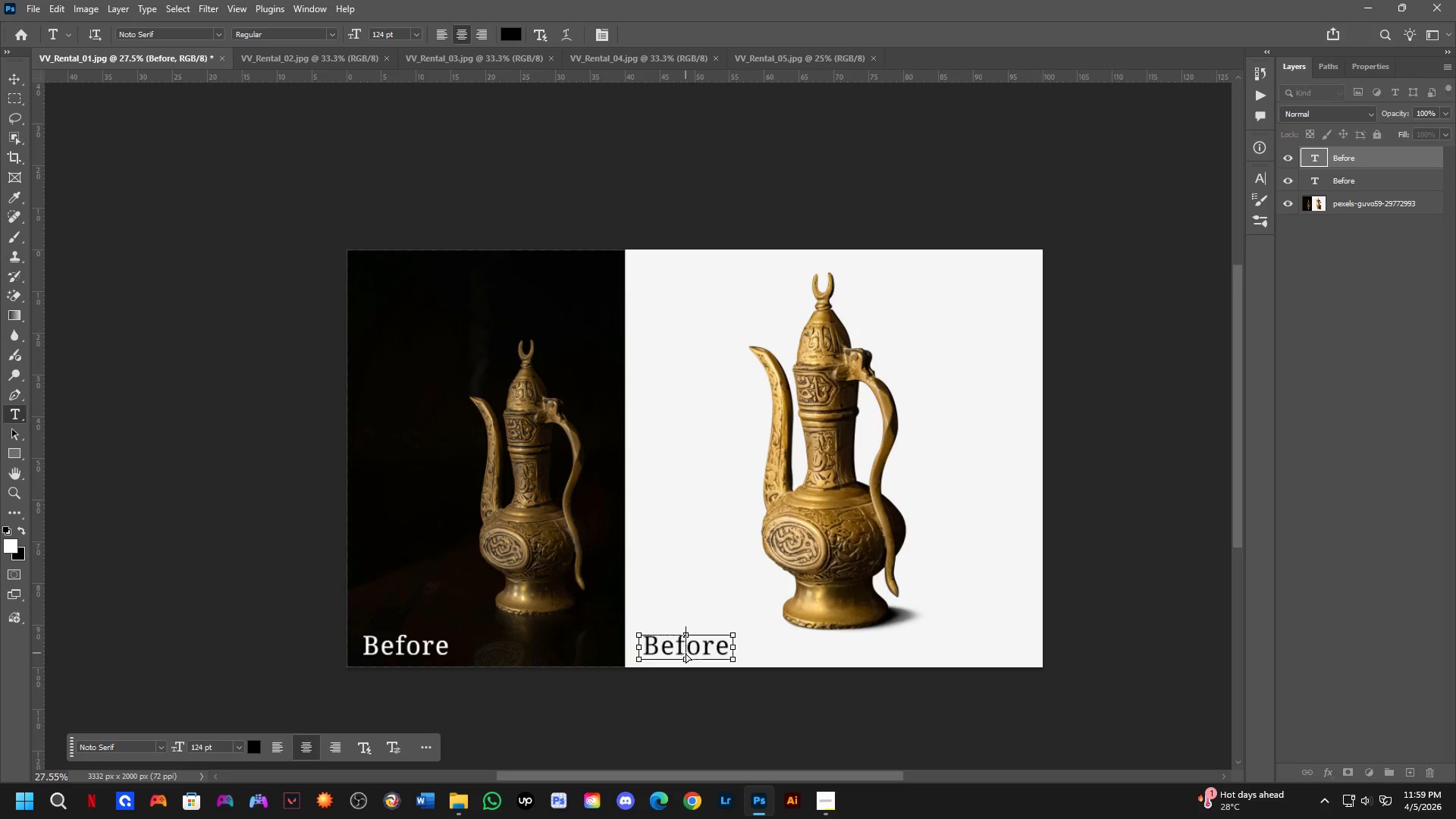 
key(Control+A)
 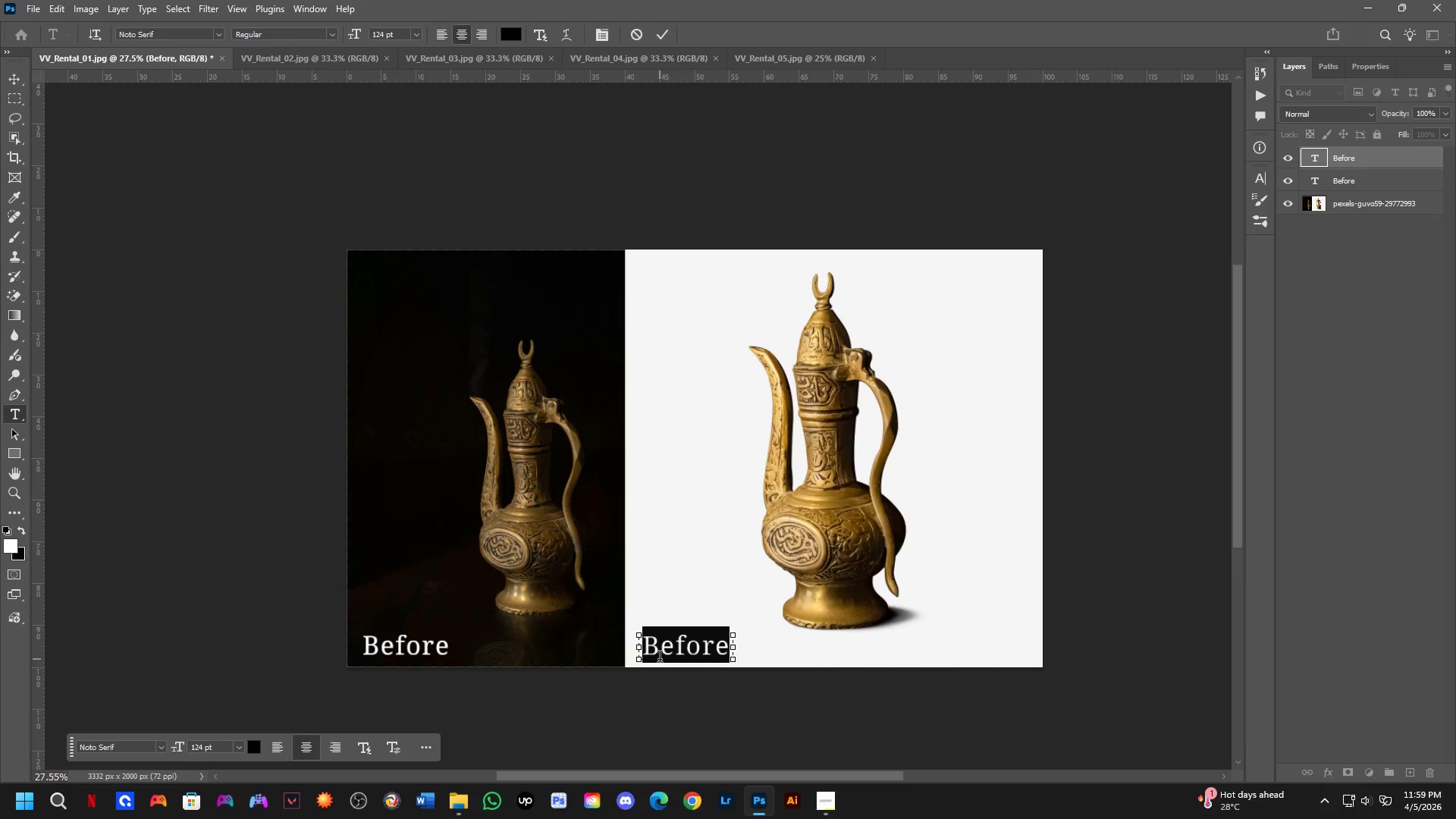 
type(After)
 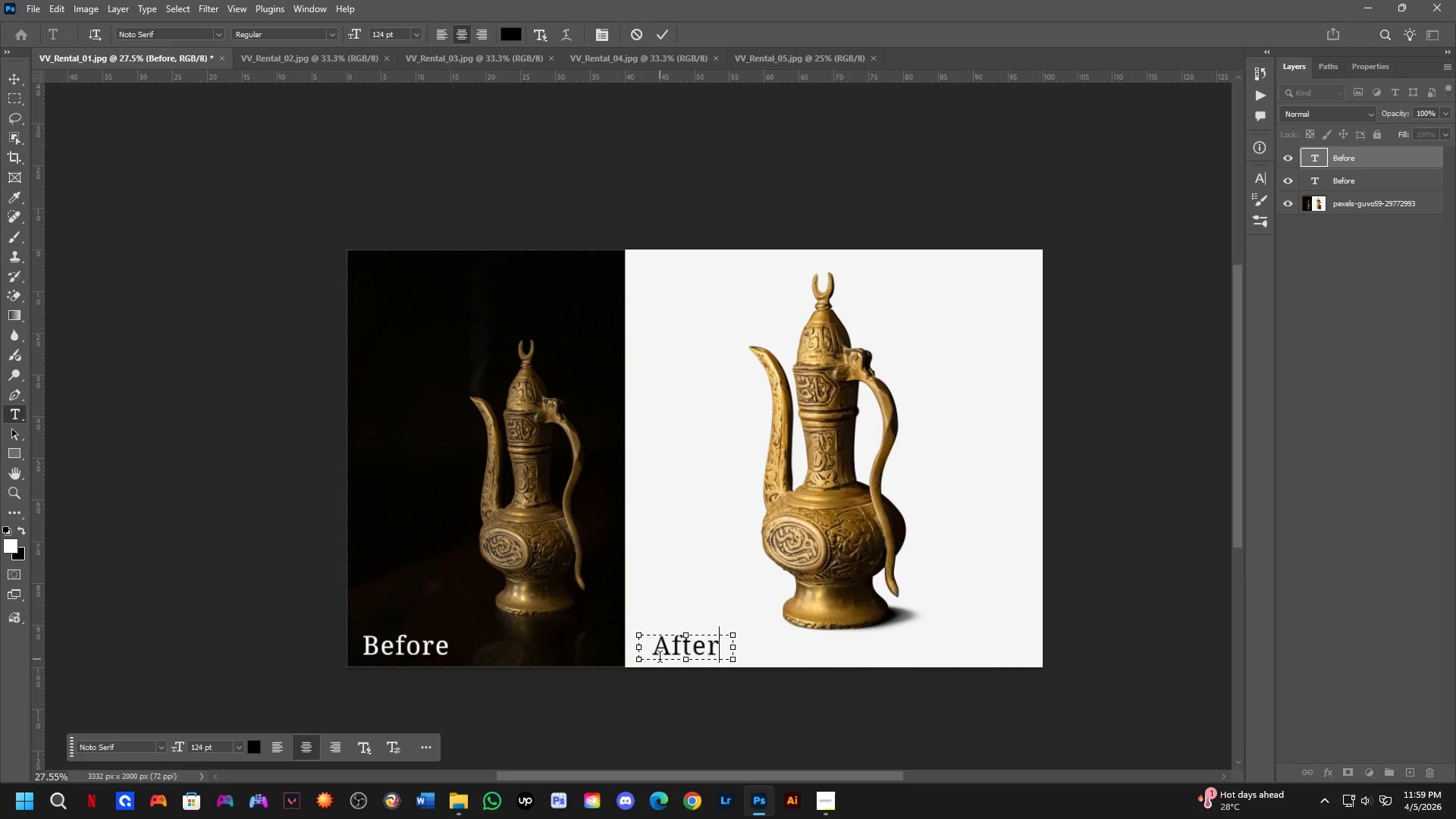 
key(Enter)
 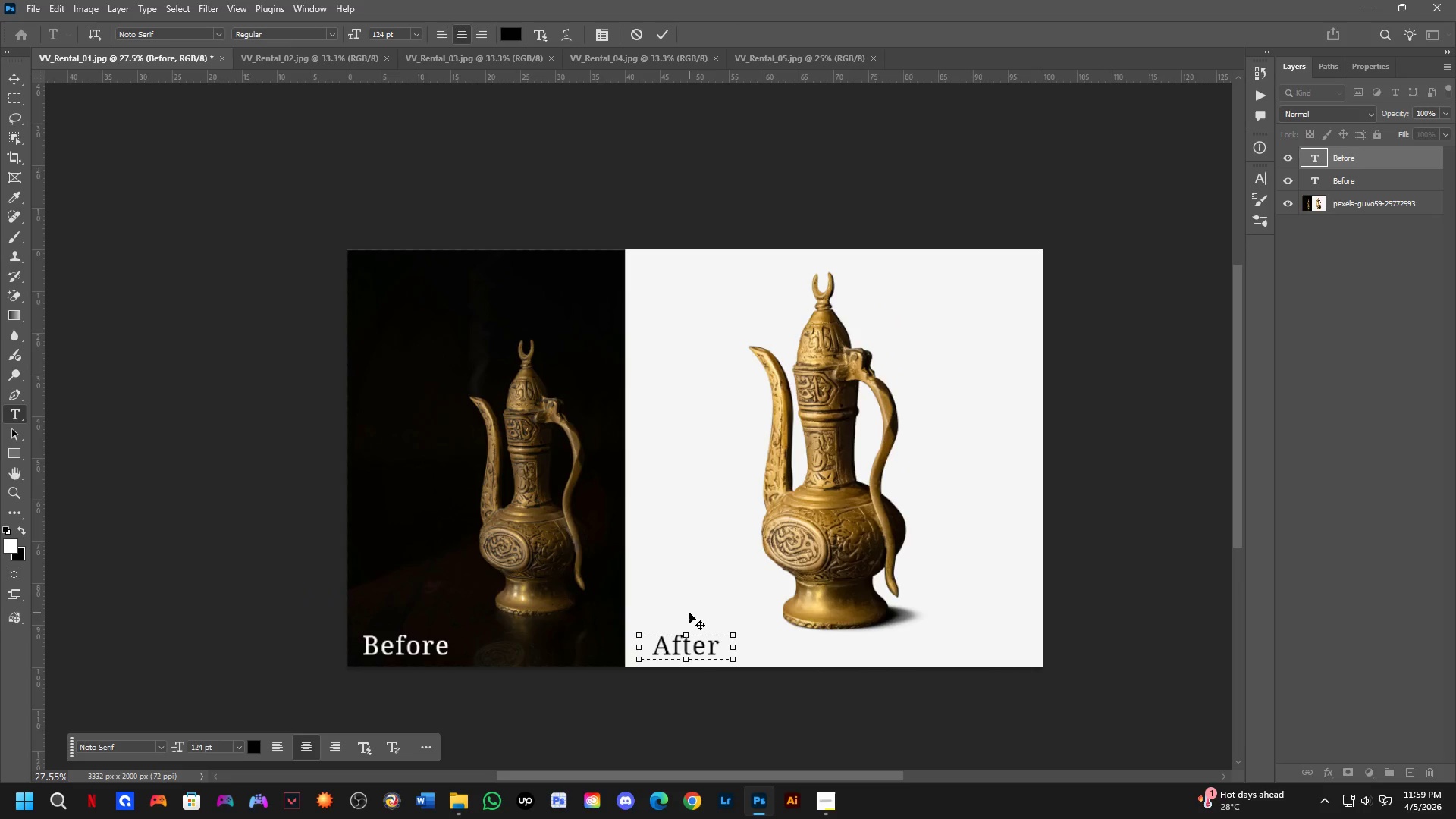 
key(Control+ControlLeft)
 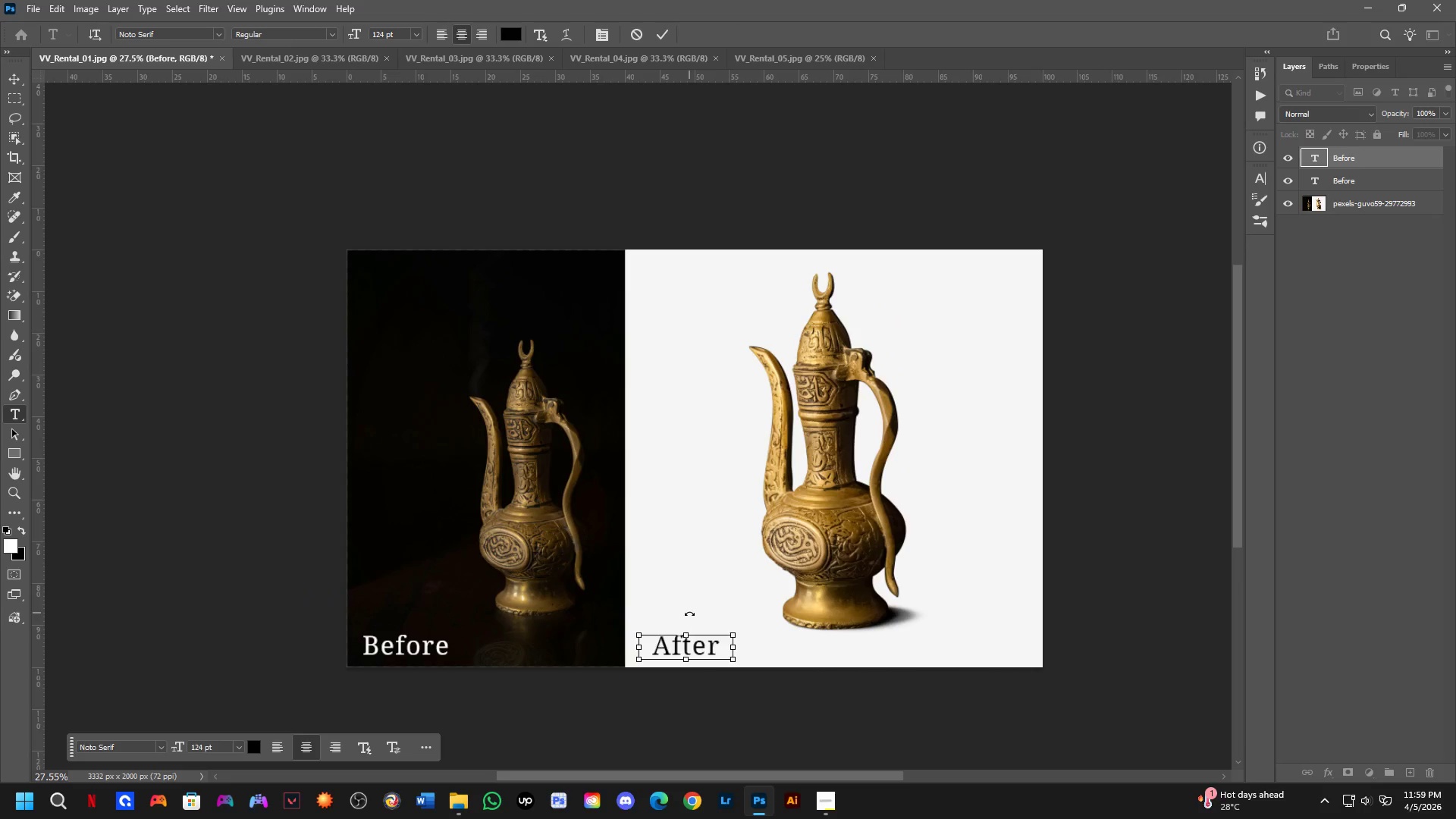 
key(Control+Z)
 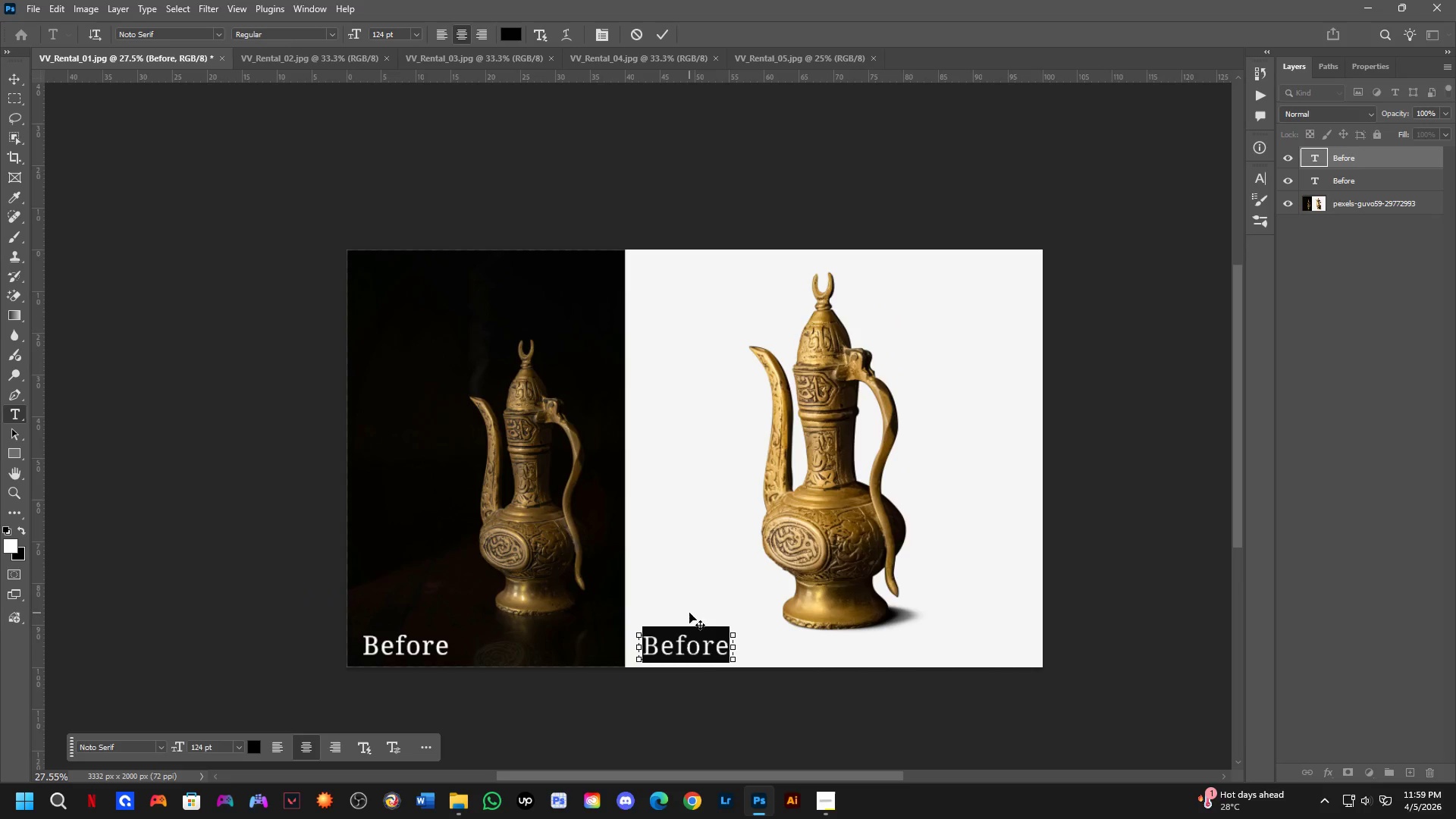 
key(Control+ControlLeft)
 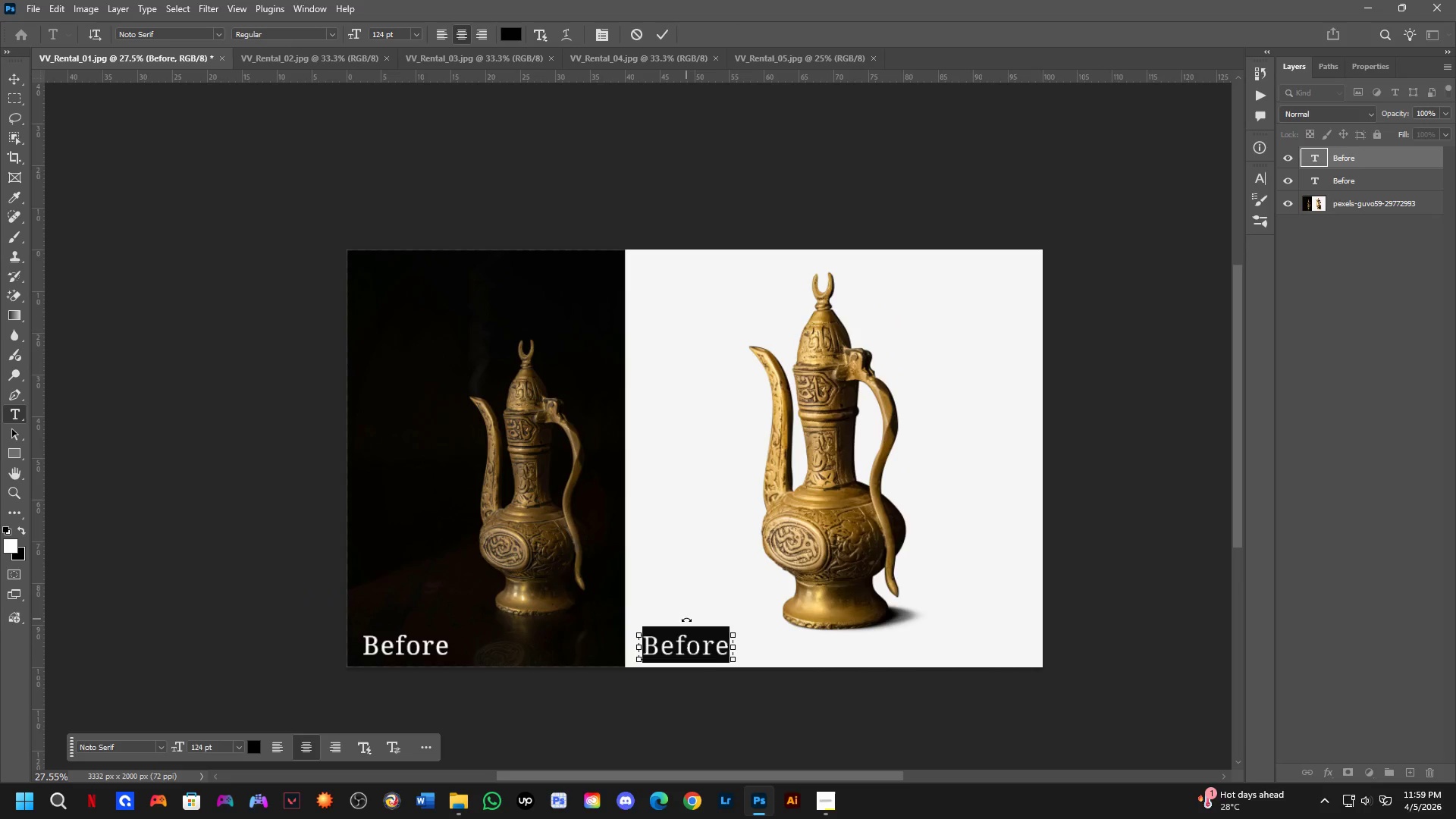 
key(Control+Shift+ShiftLeft)
 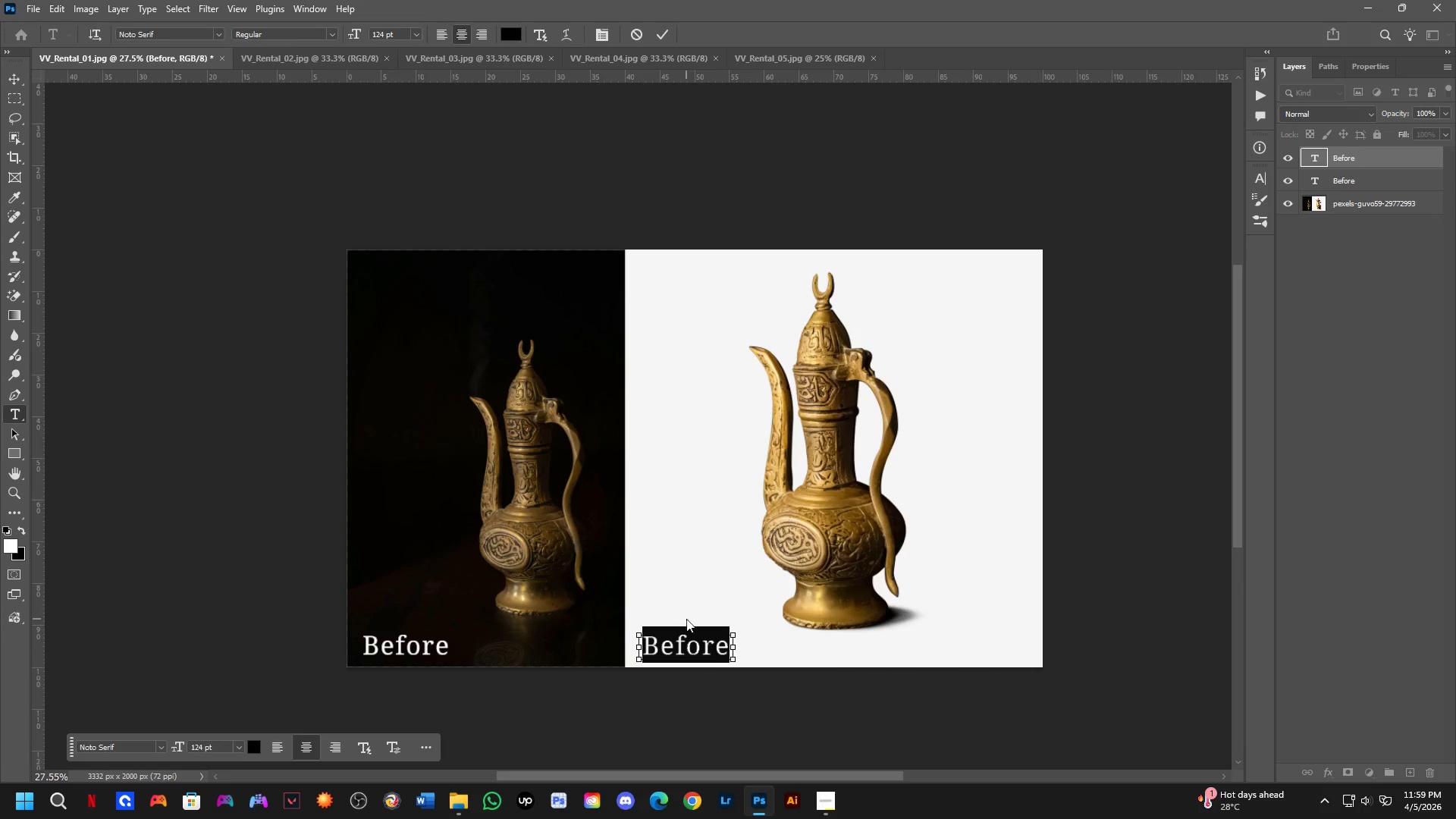 
key(Control+Shift+Z)
 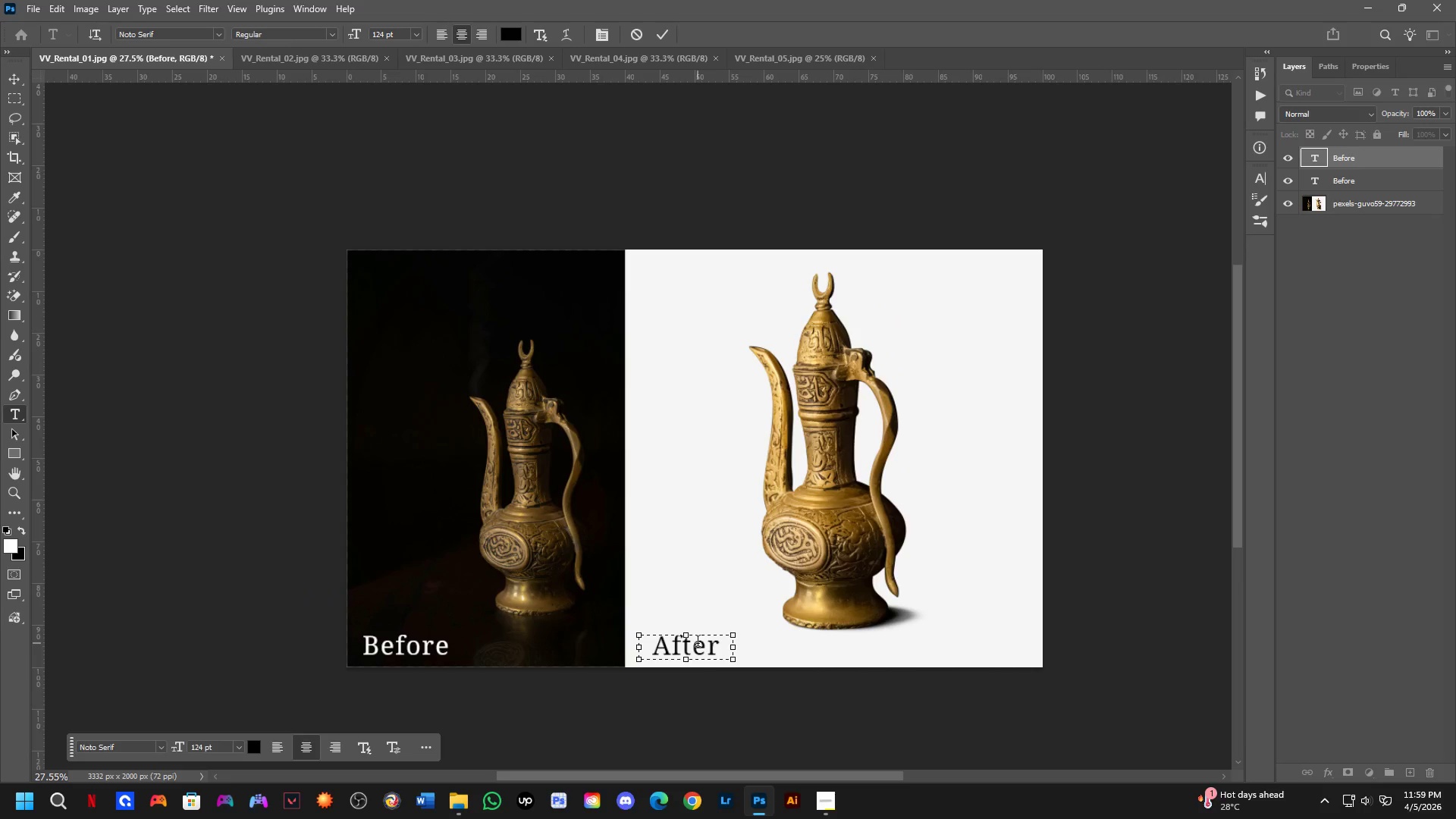 
key(NumpadEnter)
 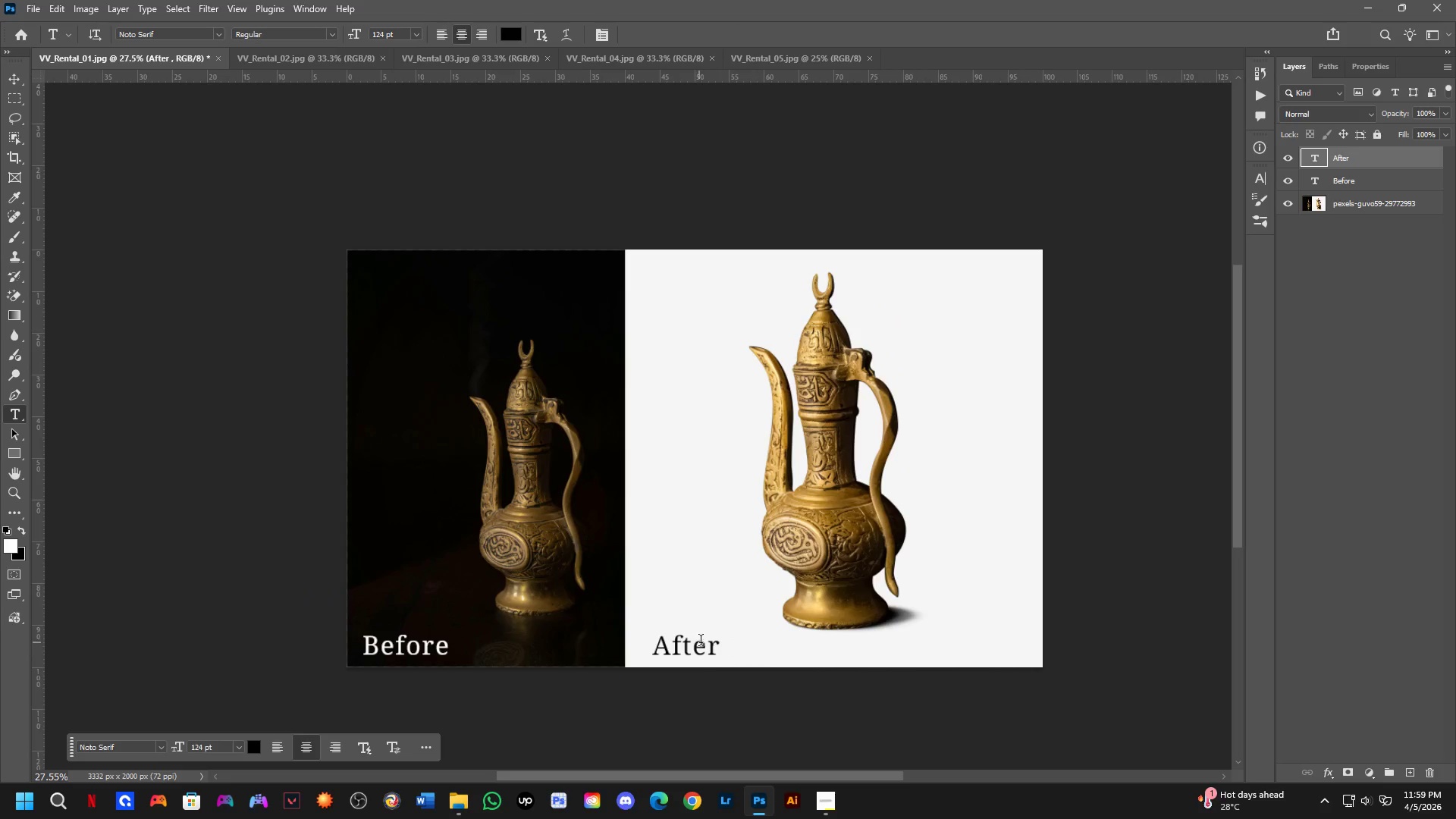 
hold_key(key=Space, duration=0.48)
 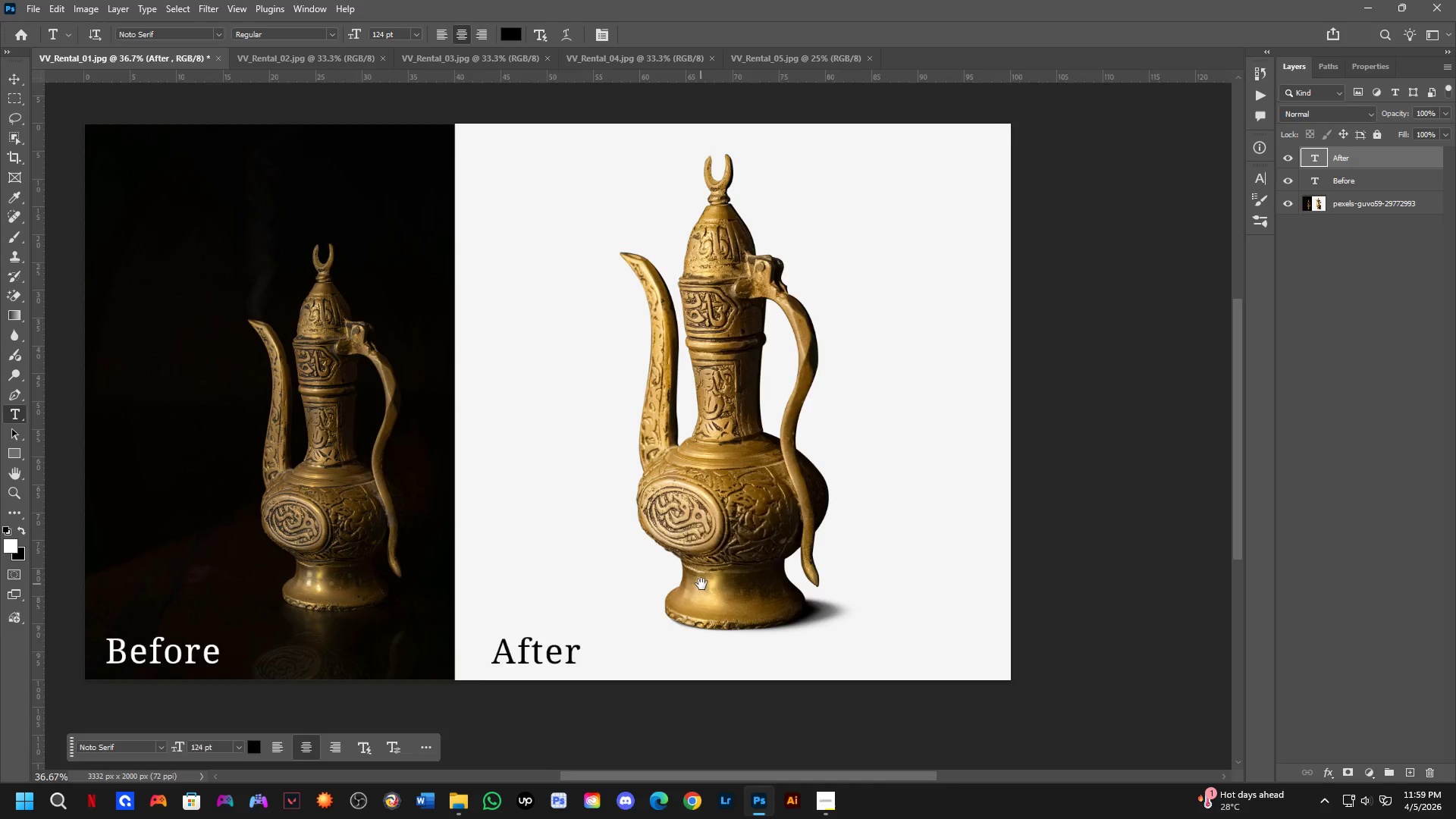 
left_click_drag(start_coordinate=[815, 596], to_coordinate=[700, 588])
 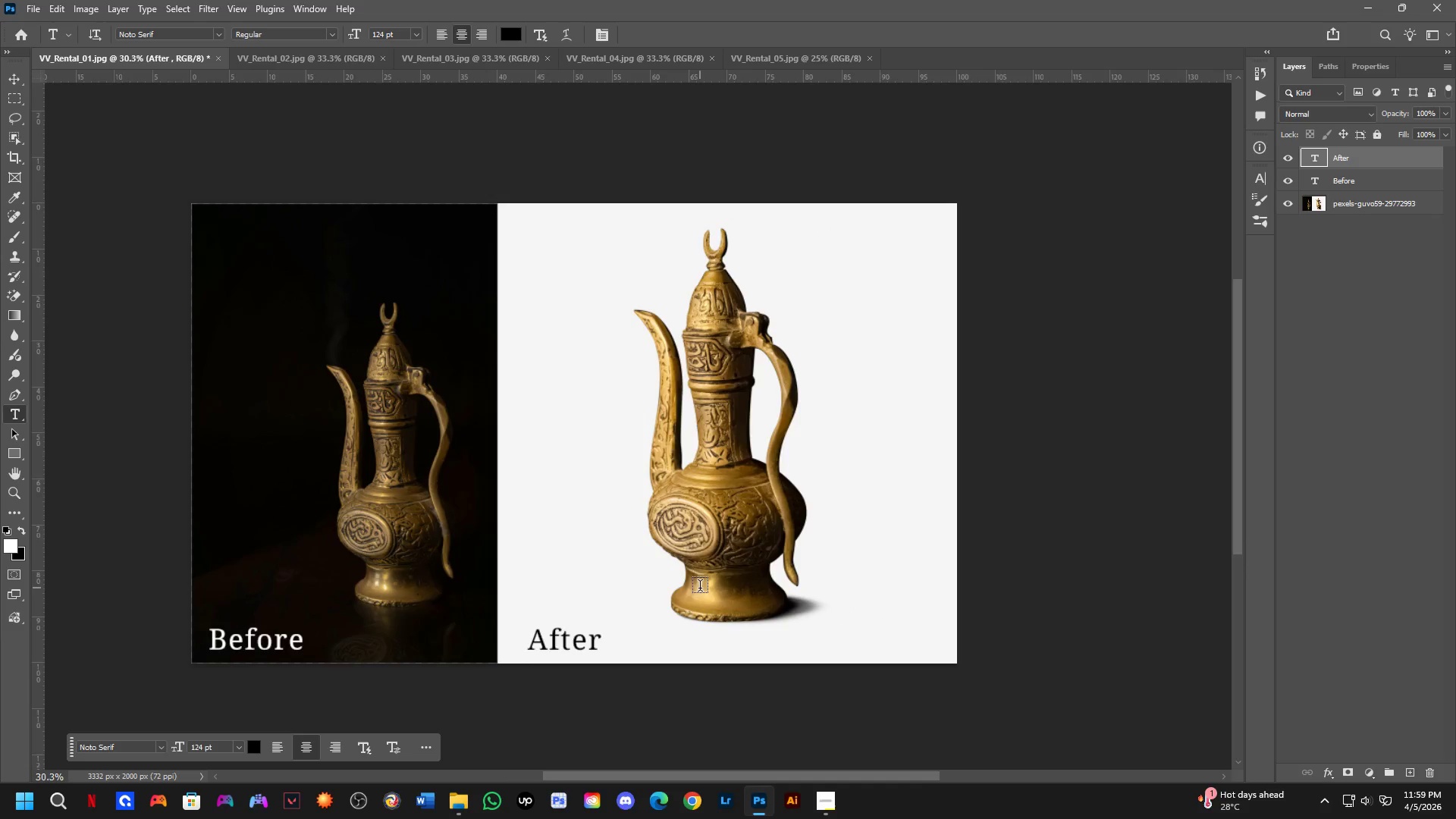 
scroll: coordinate [749, 625], scroll_direction: up, amount: 1.0
 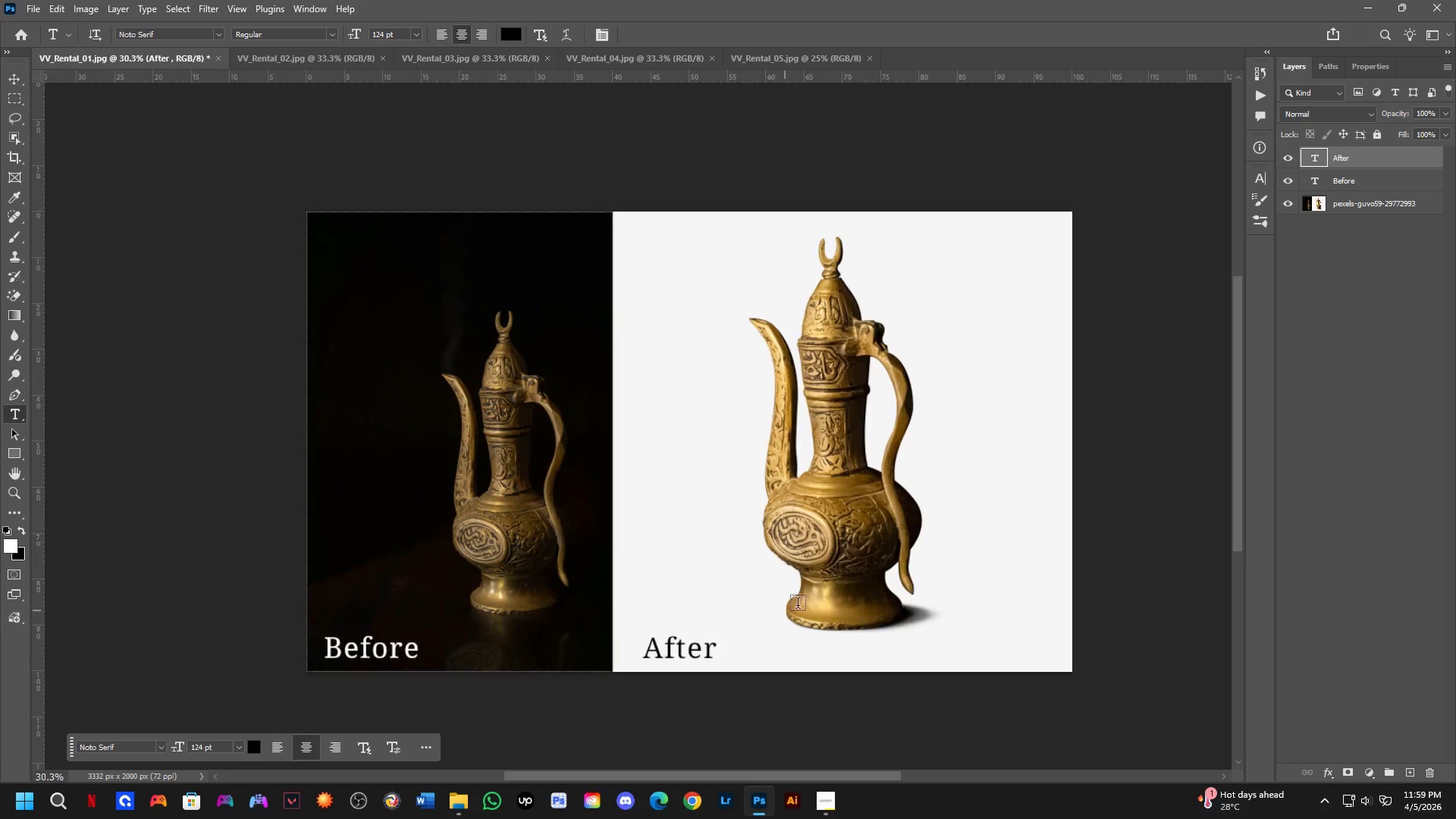 
hold_key(key=Space, duration=0.48)
 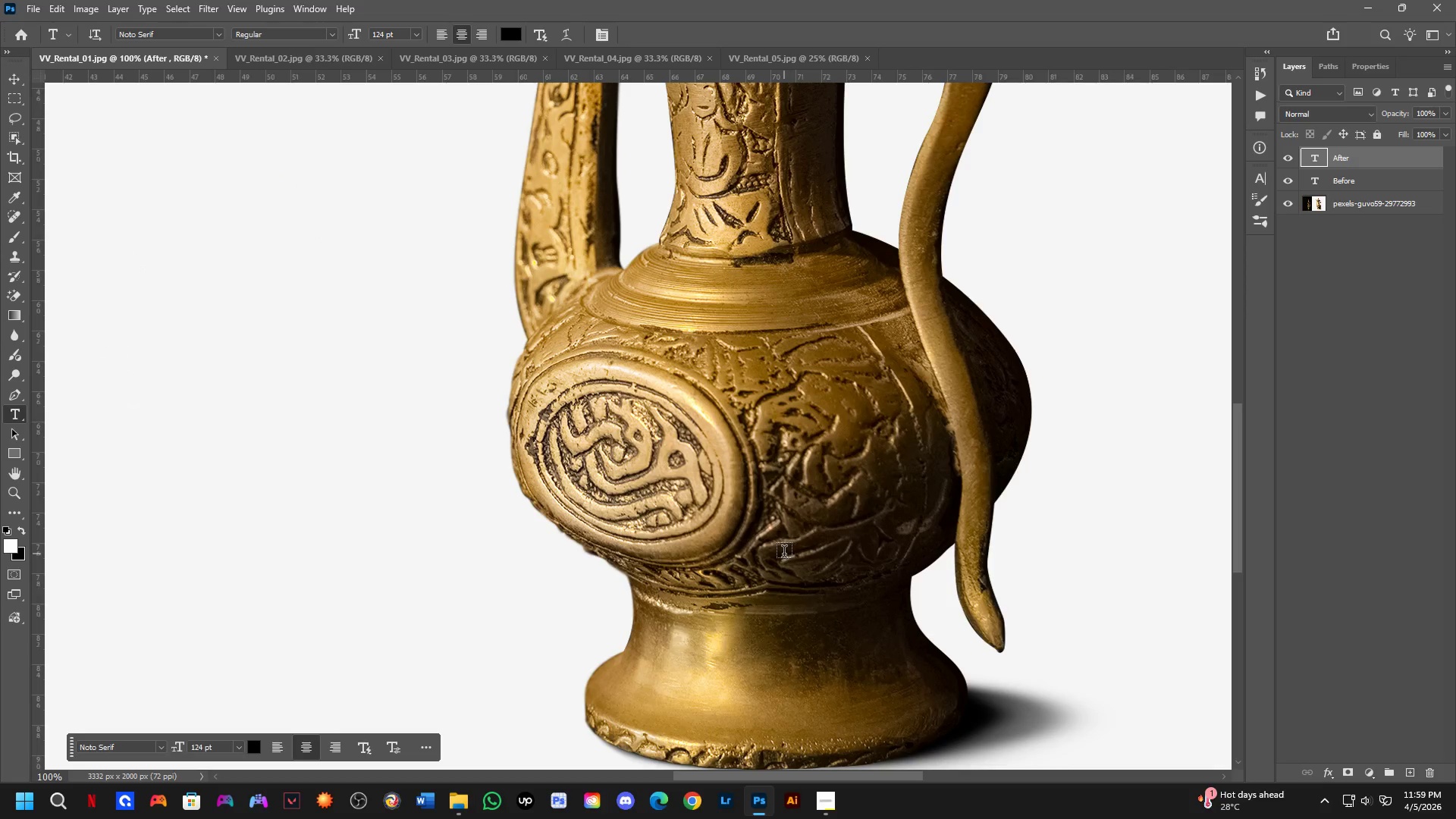 
left_click_drag(start_coordinate=[707, 585], to_coordinate=[762, 590])
 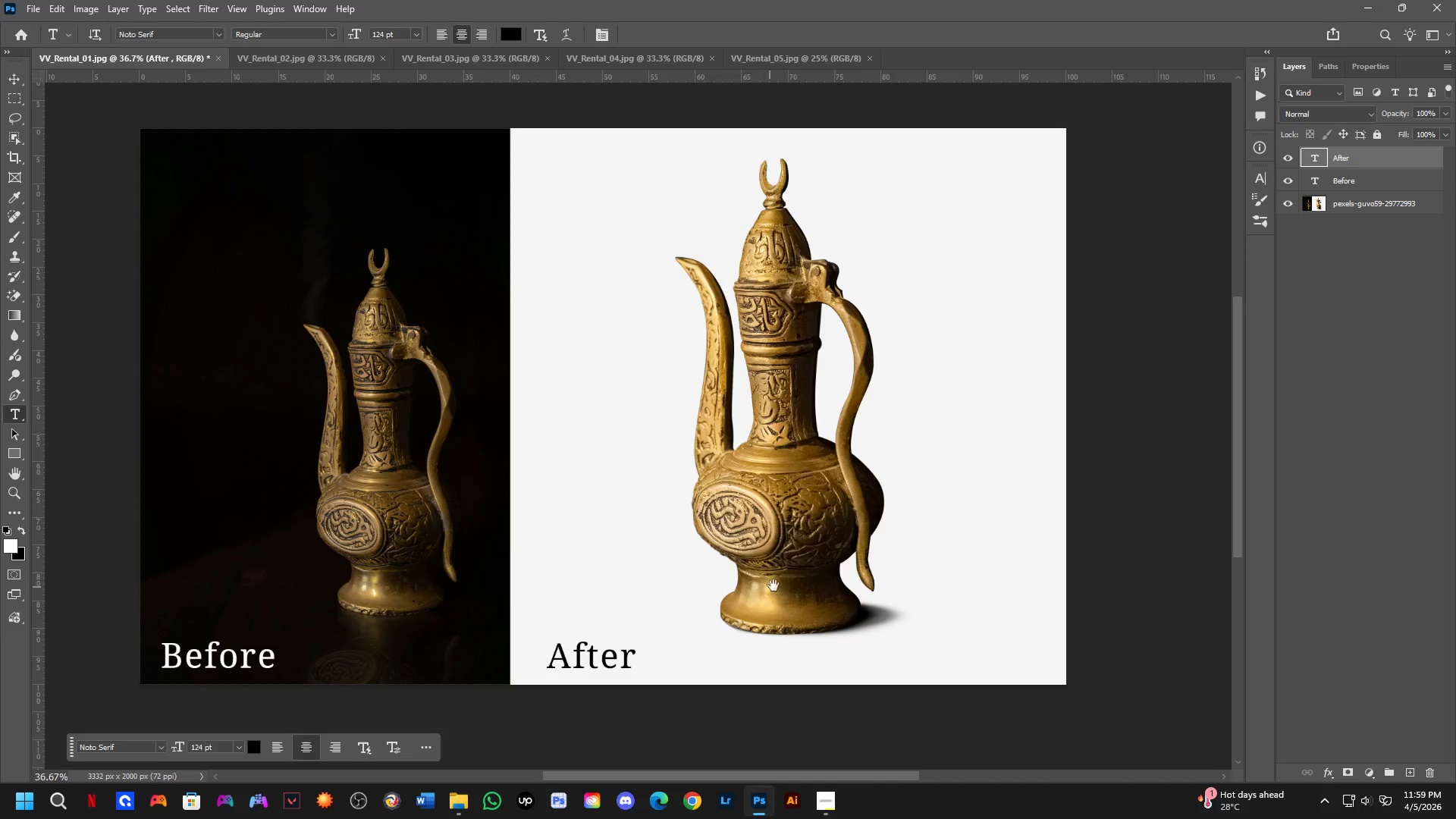 
scroll: coordinate [701, 584], scroll_direction: up, amount: 2.0
 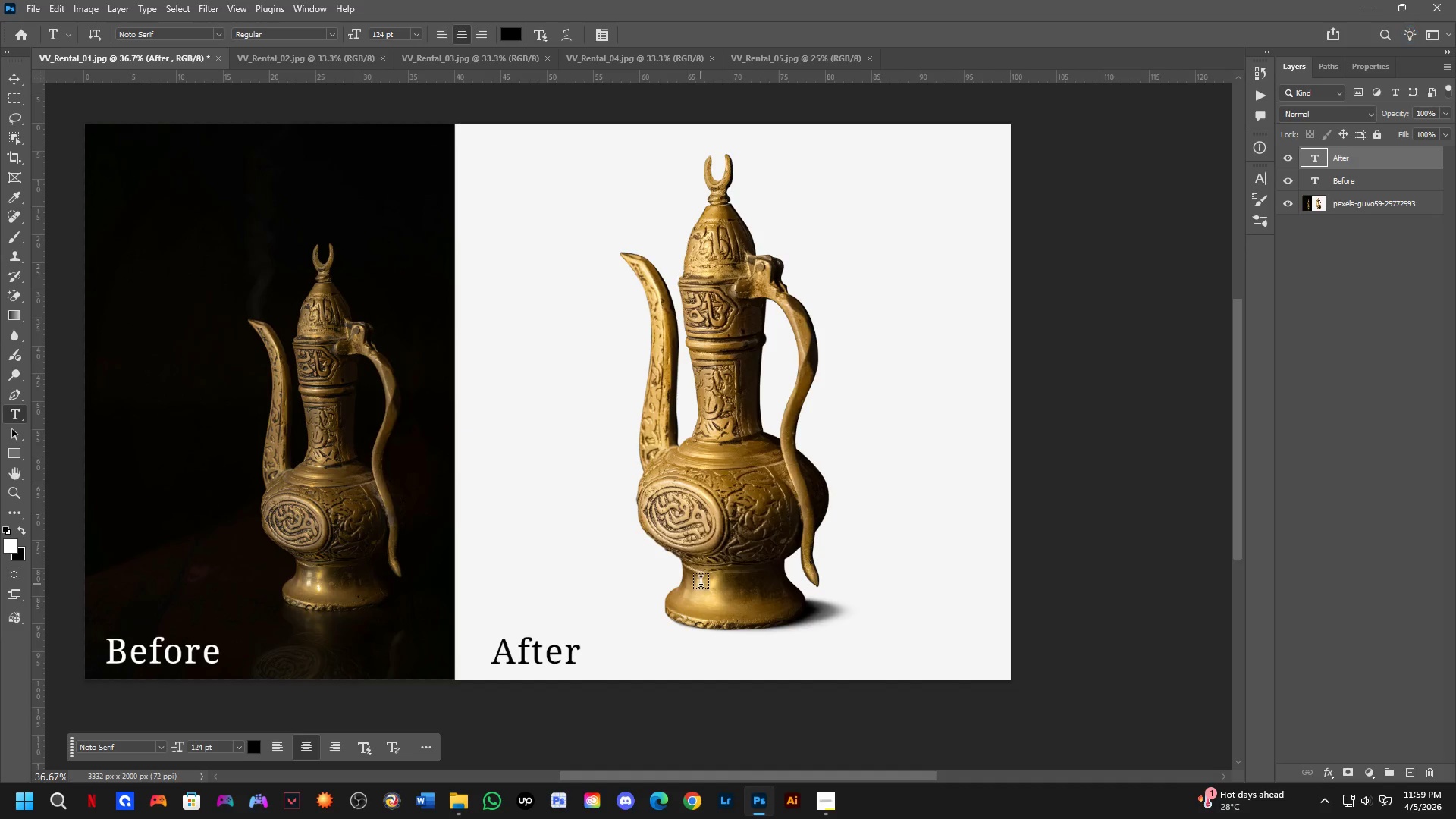 
hold_key(key=ShiftLeft, duration=1.51)
scroll: coordinate [797, 555], scroll_direction: up, amount: 3.0
 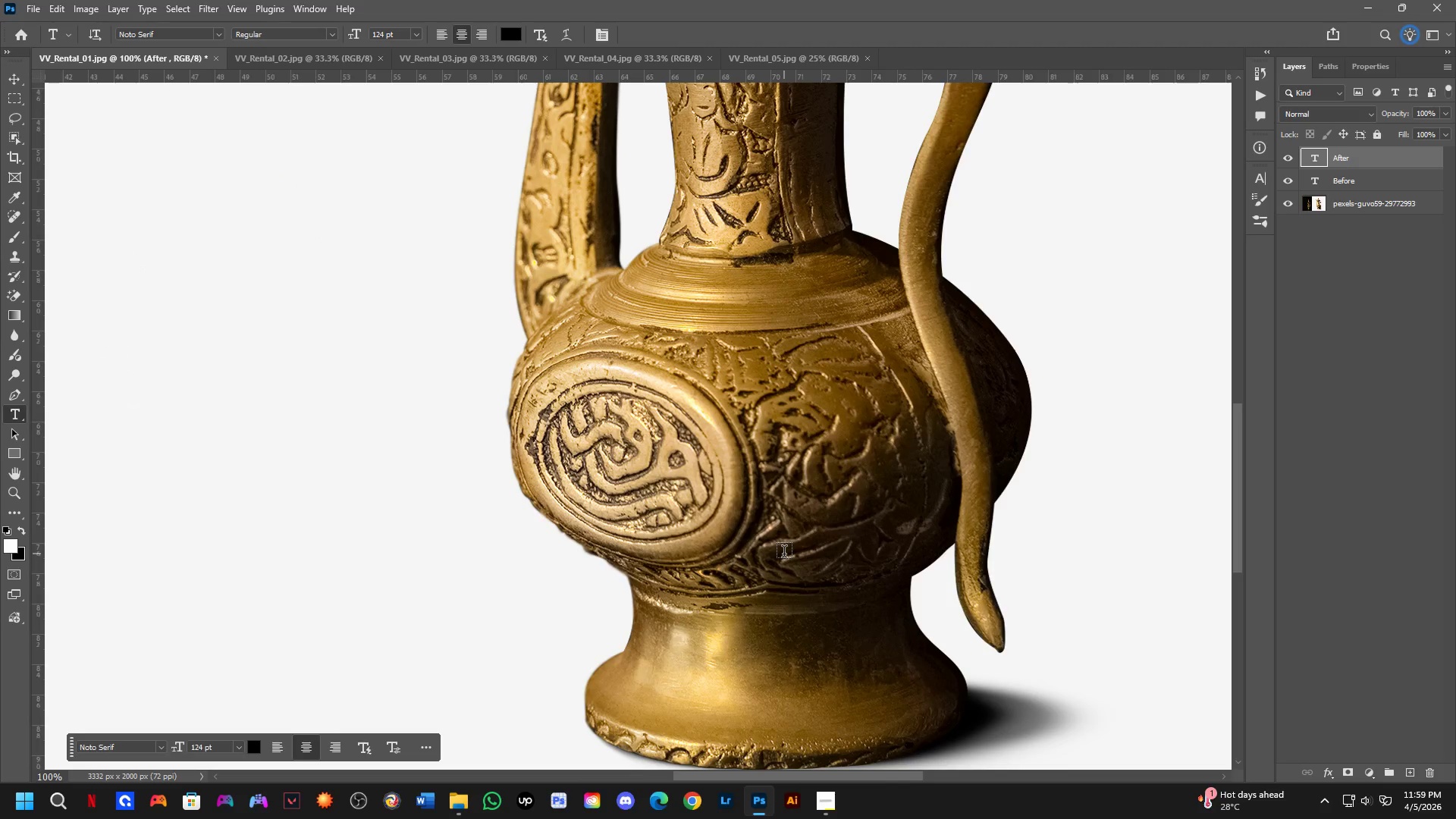 
hold_key(key=Space, duration=0.44)